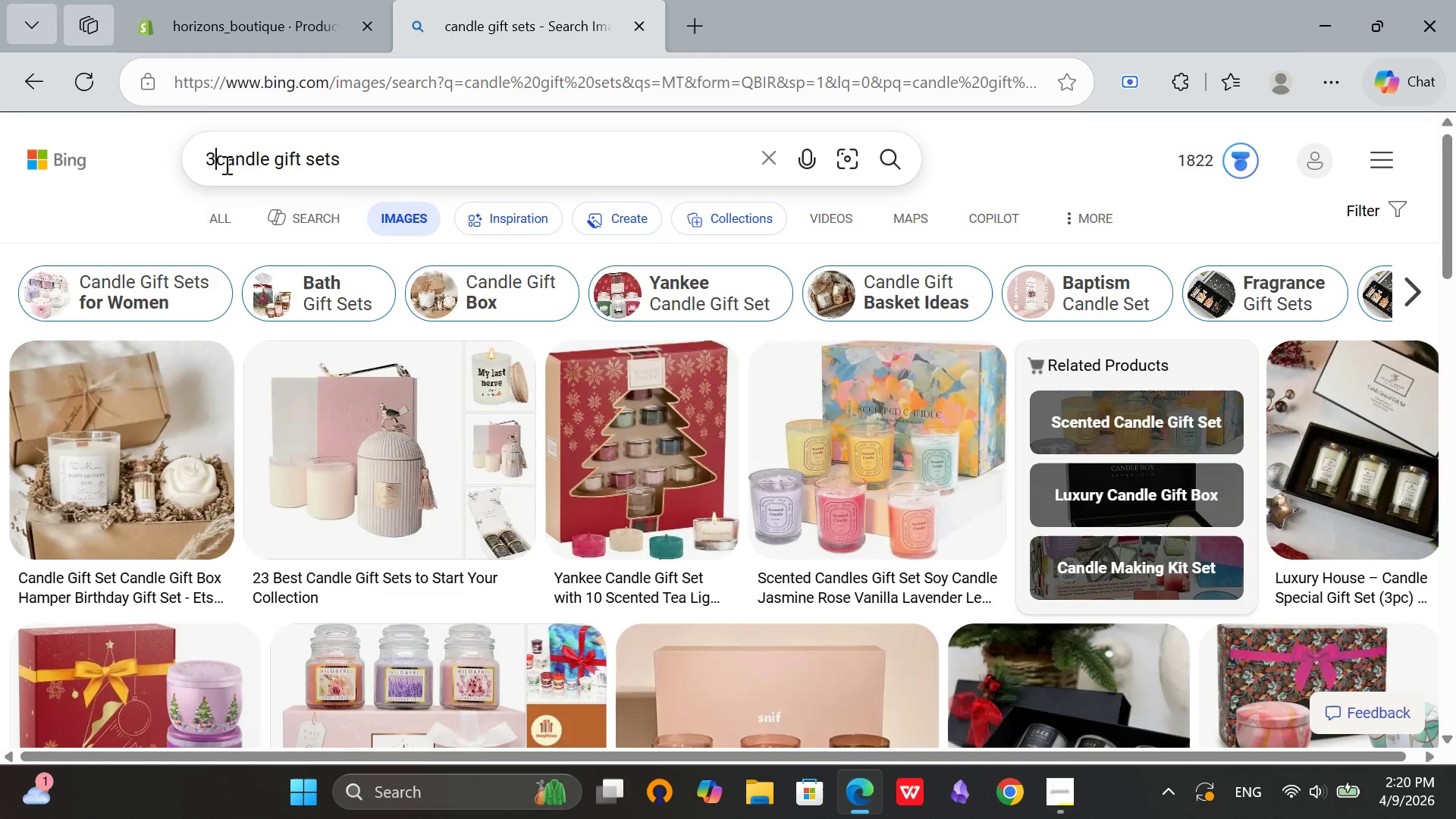 
key(Space)
 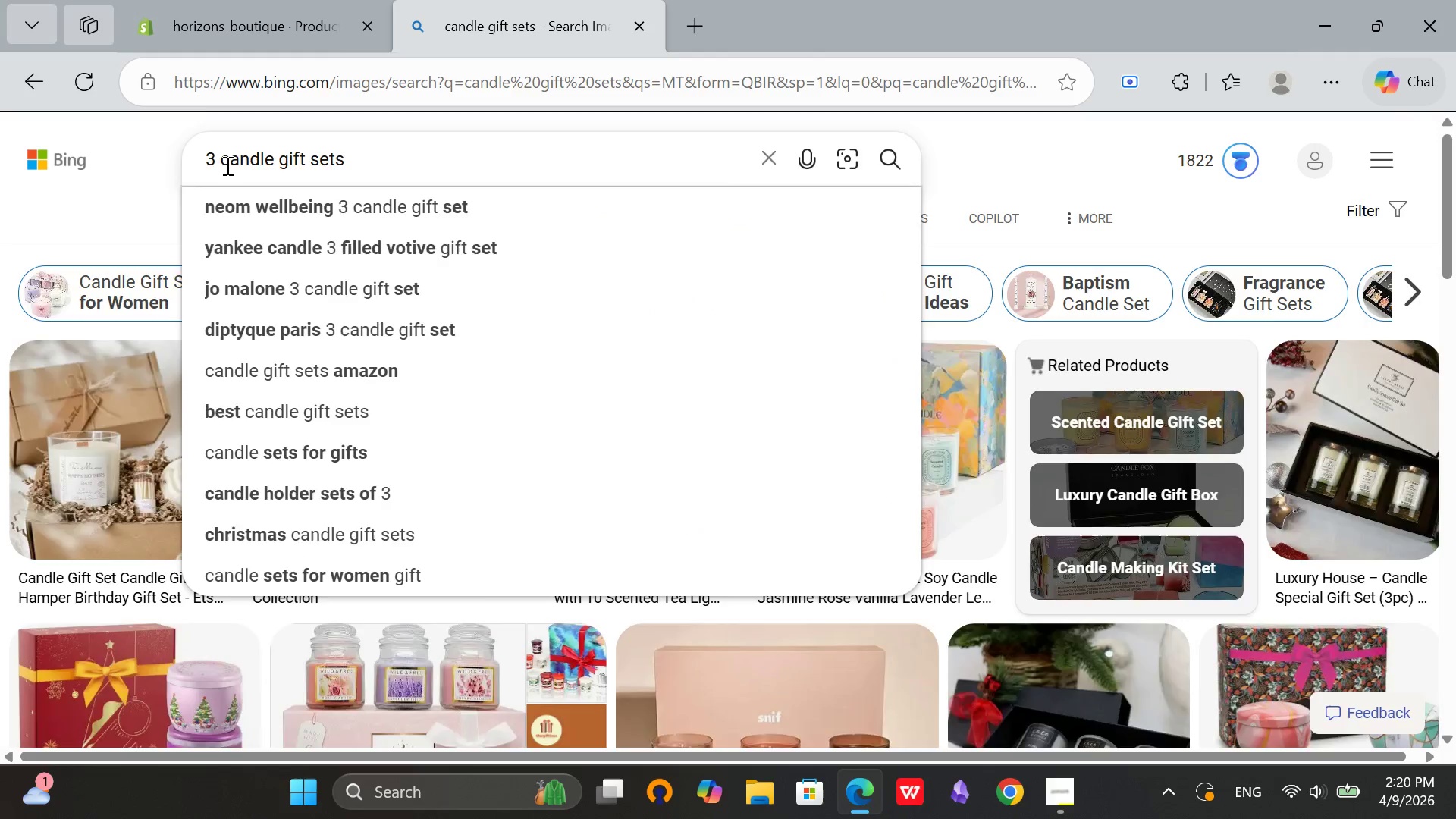 
key(Enter)
 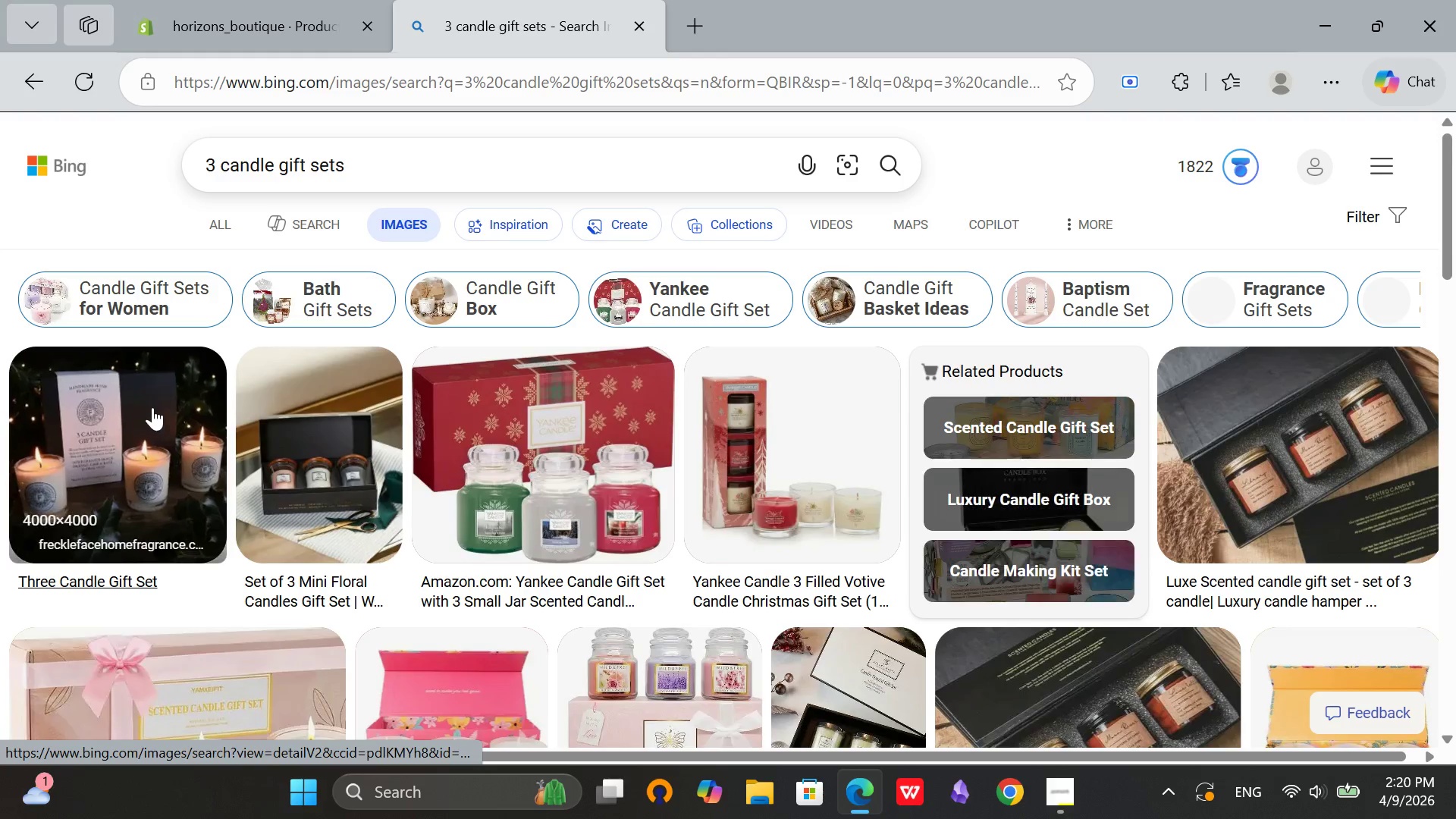 
left_click([303, 417])
 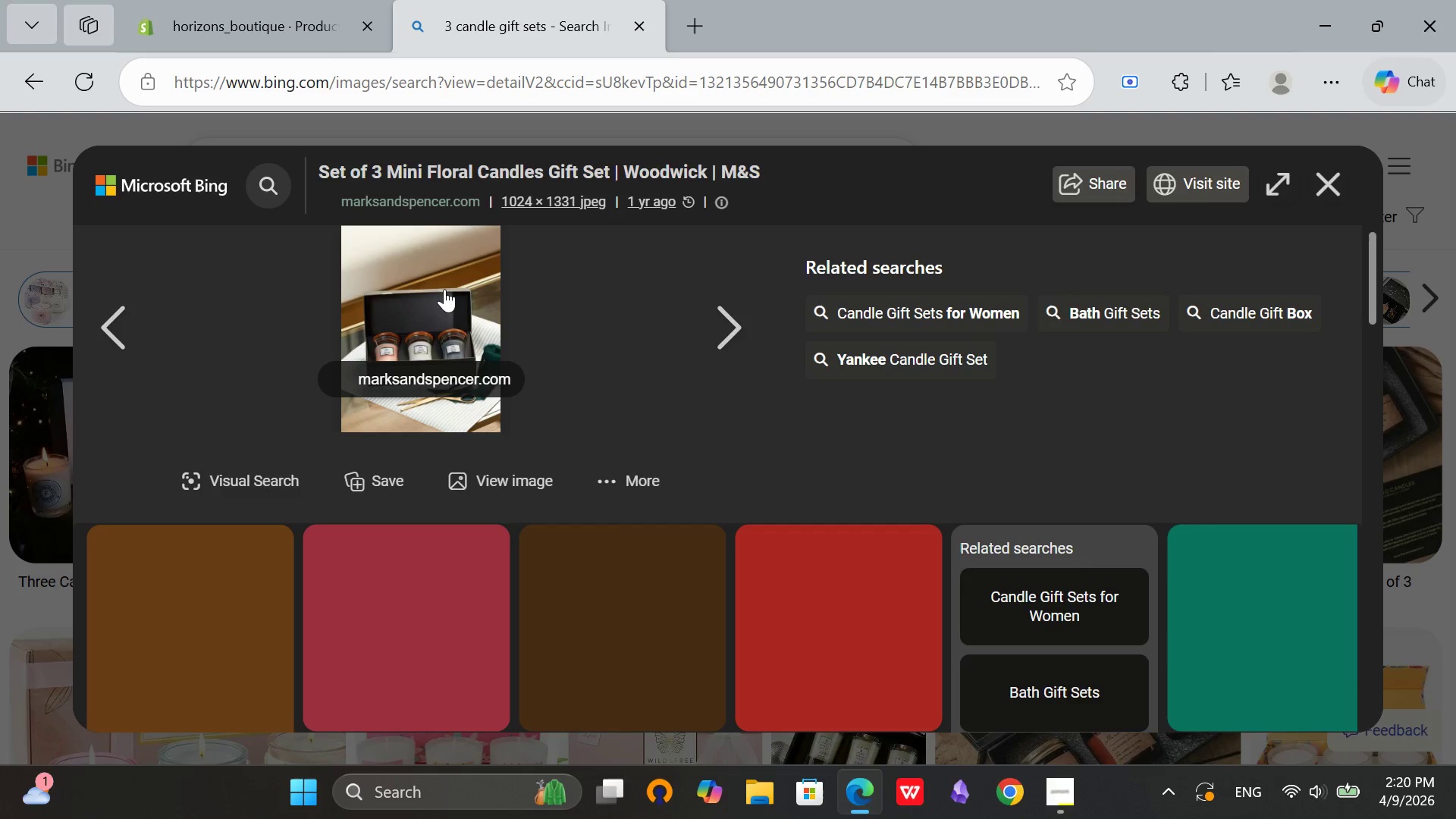 
right_click([436, 282])
 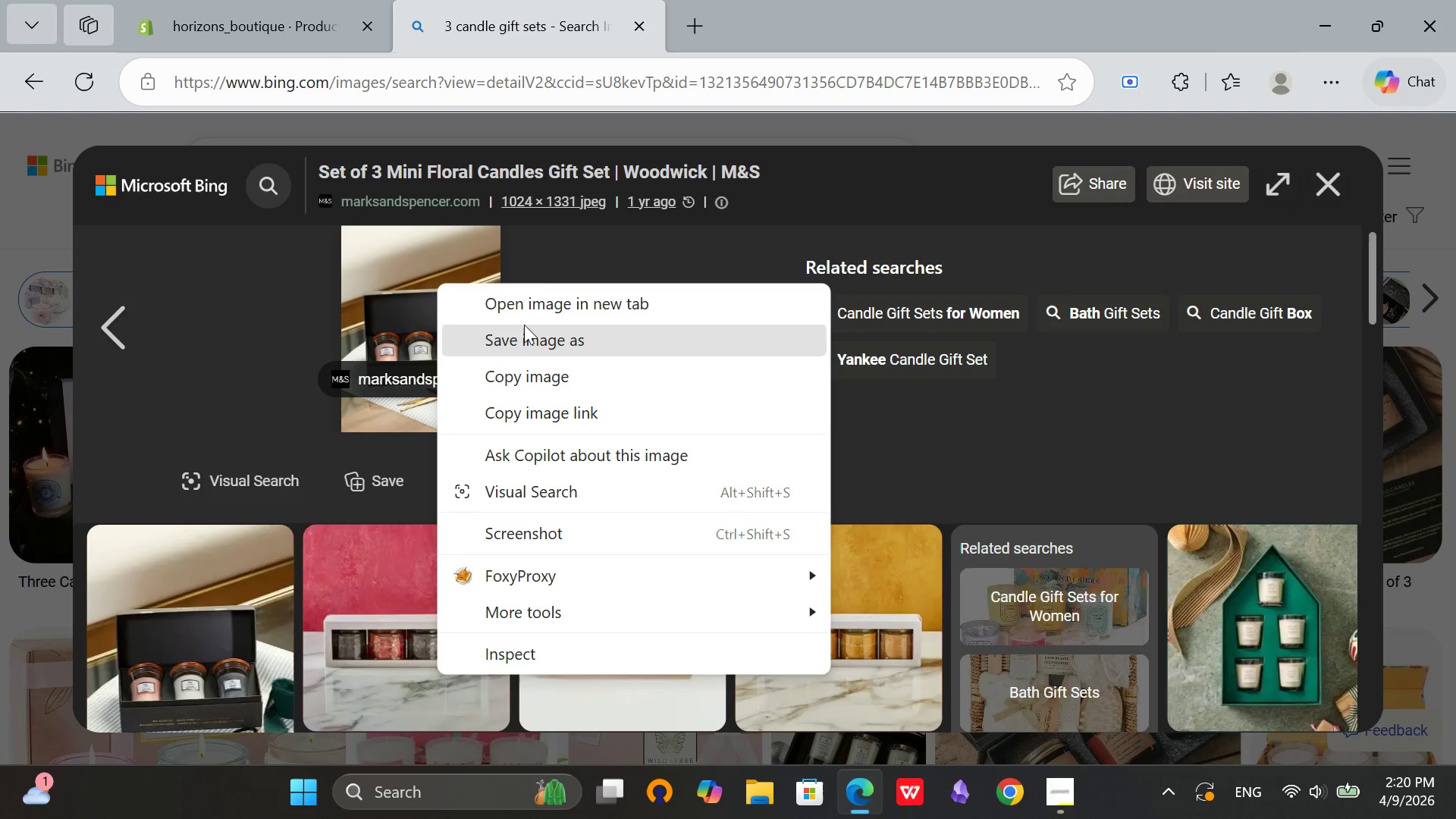 
left_click([527, 337])
 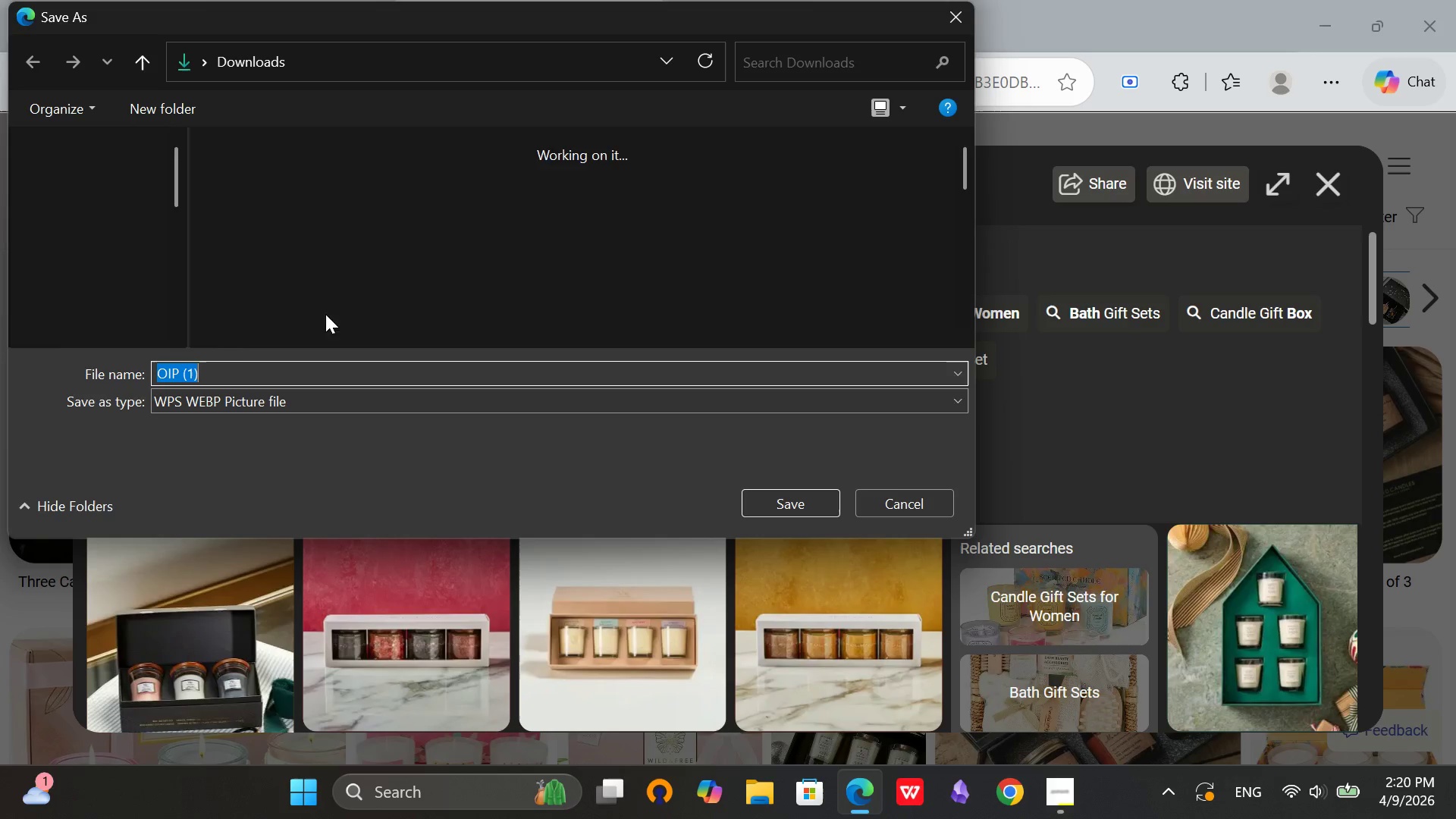 
left_click([52, 331])
 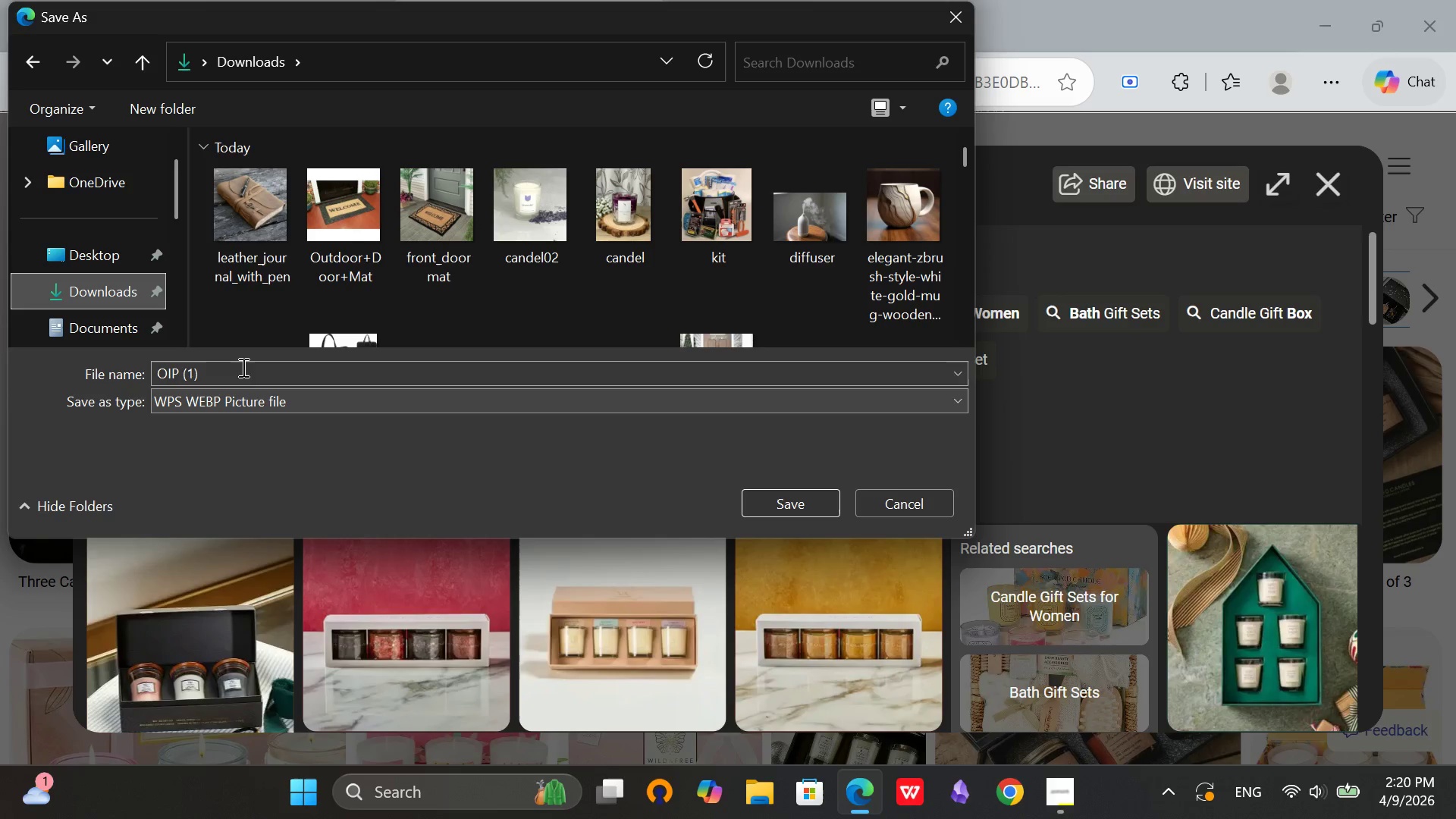 
left_click([241, 364])
 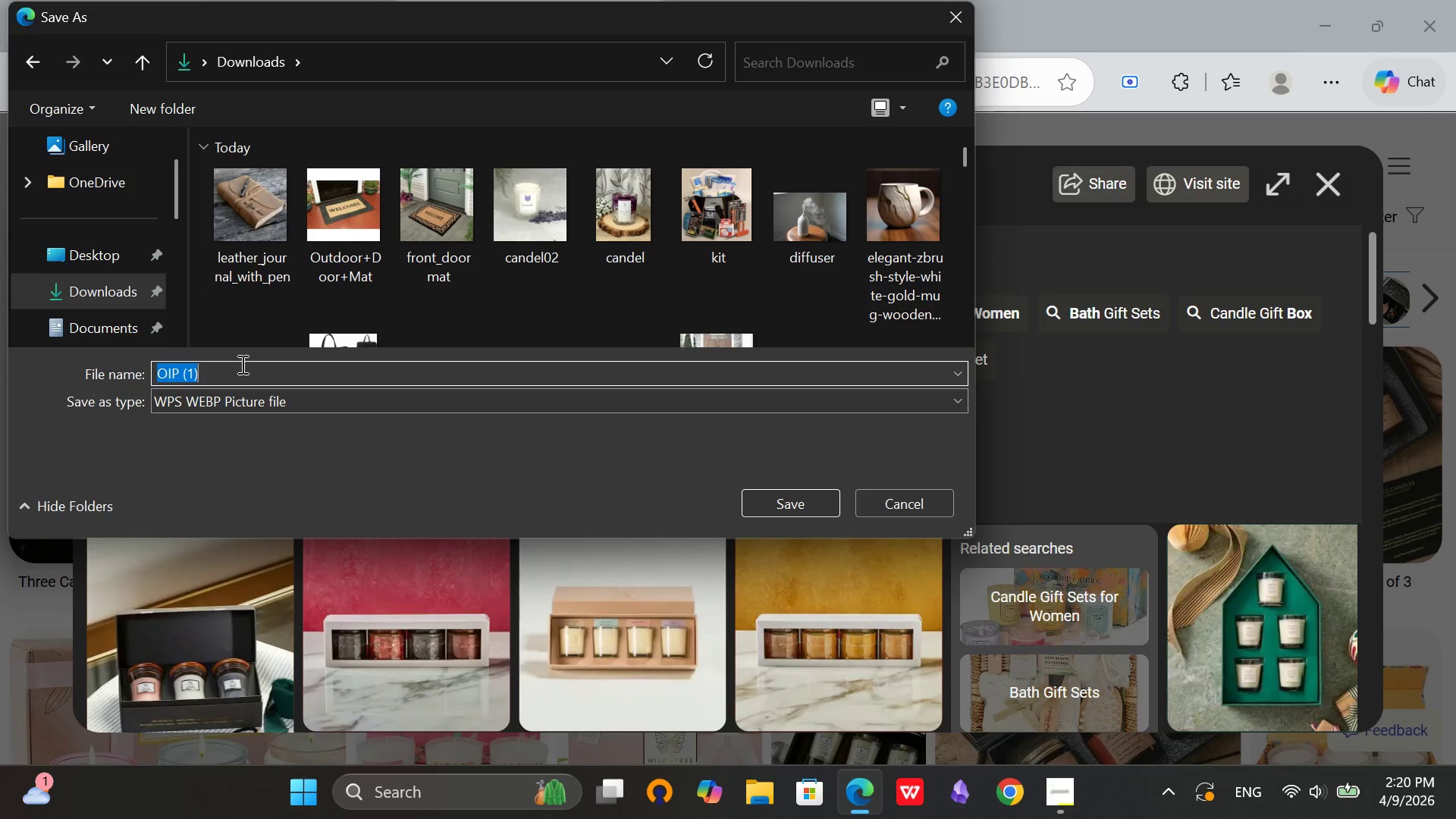 
key(Backspace)
type(three_sets)
 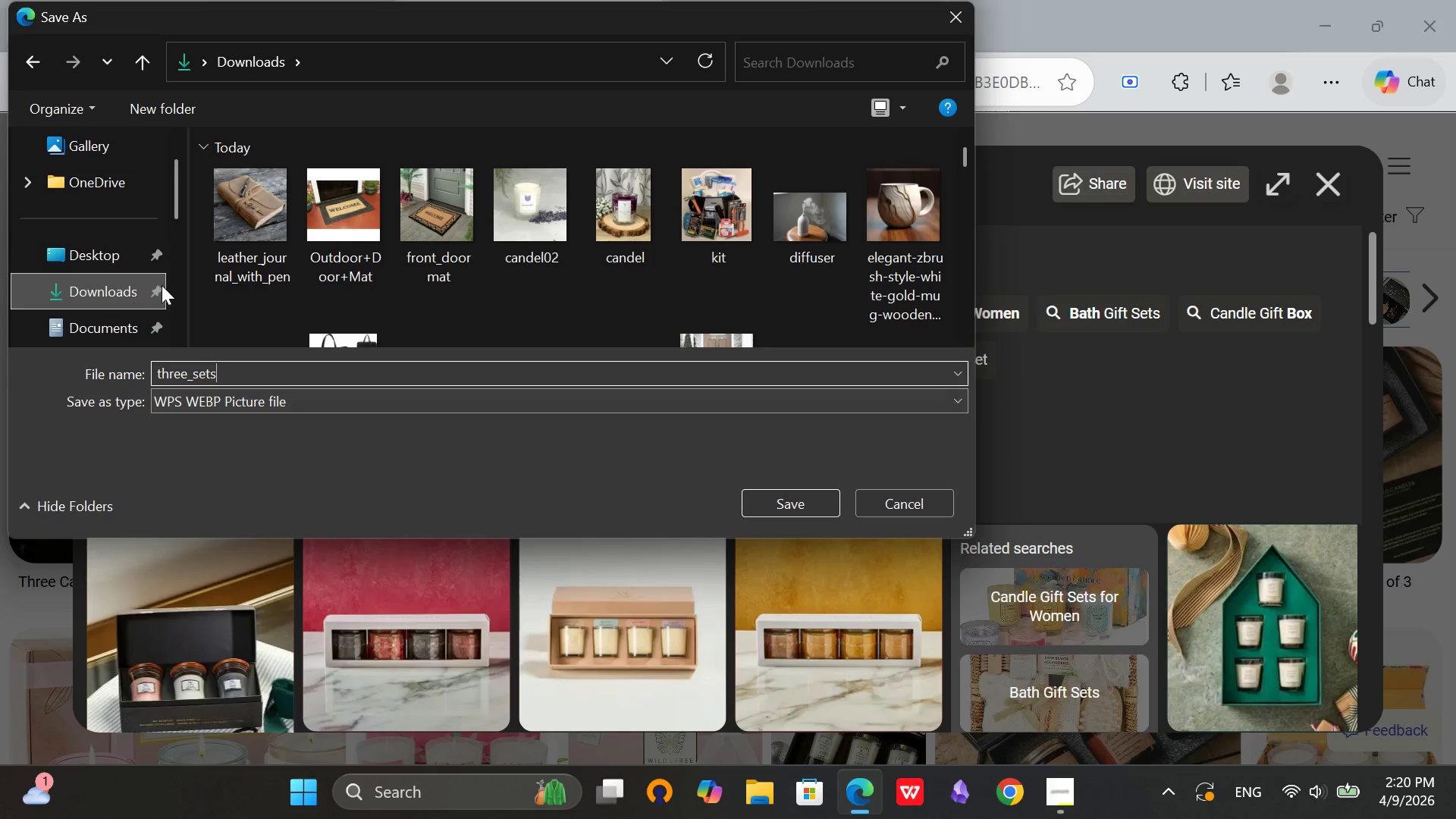 
left_click([90, 296])
 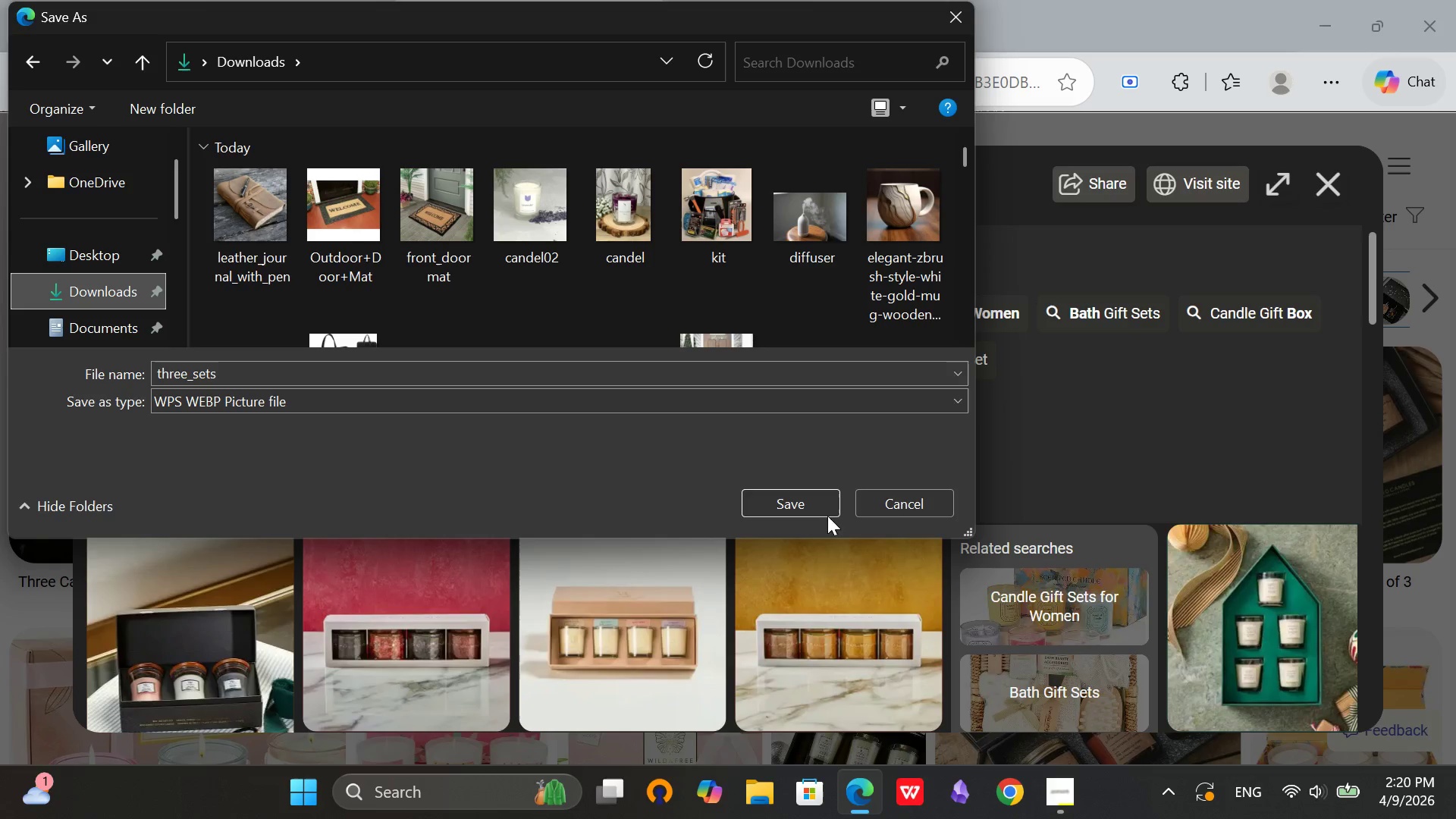 
left_click([795, 496])
 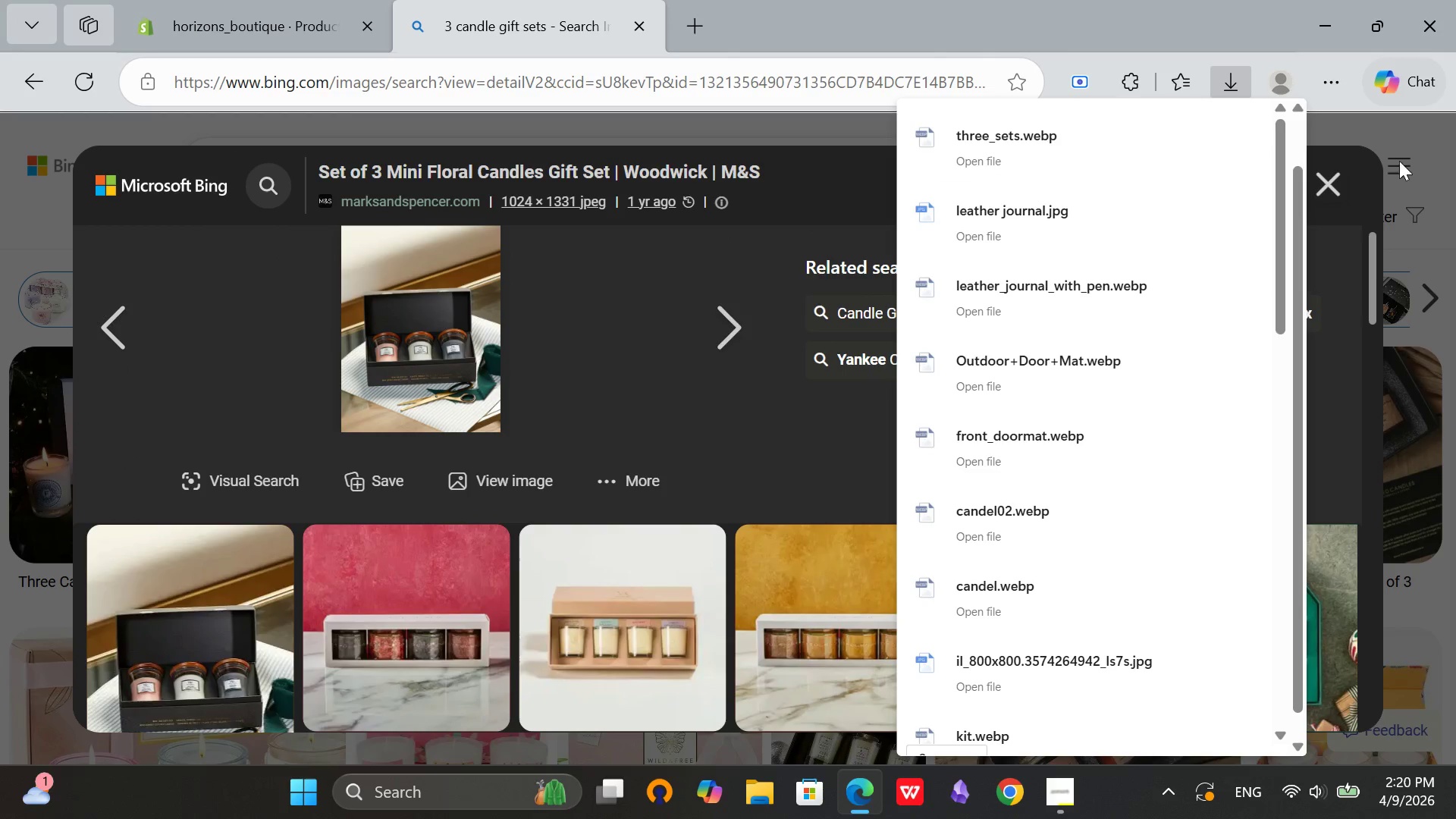 
left_click([1320, 193])
 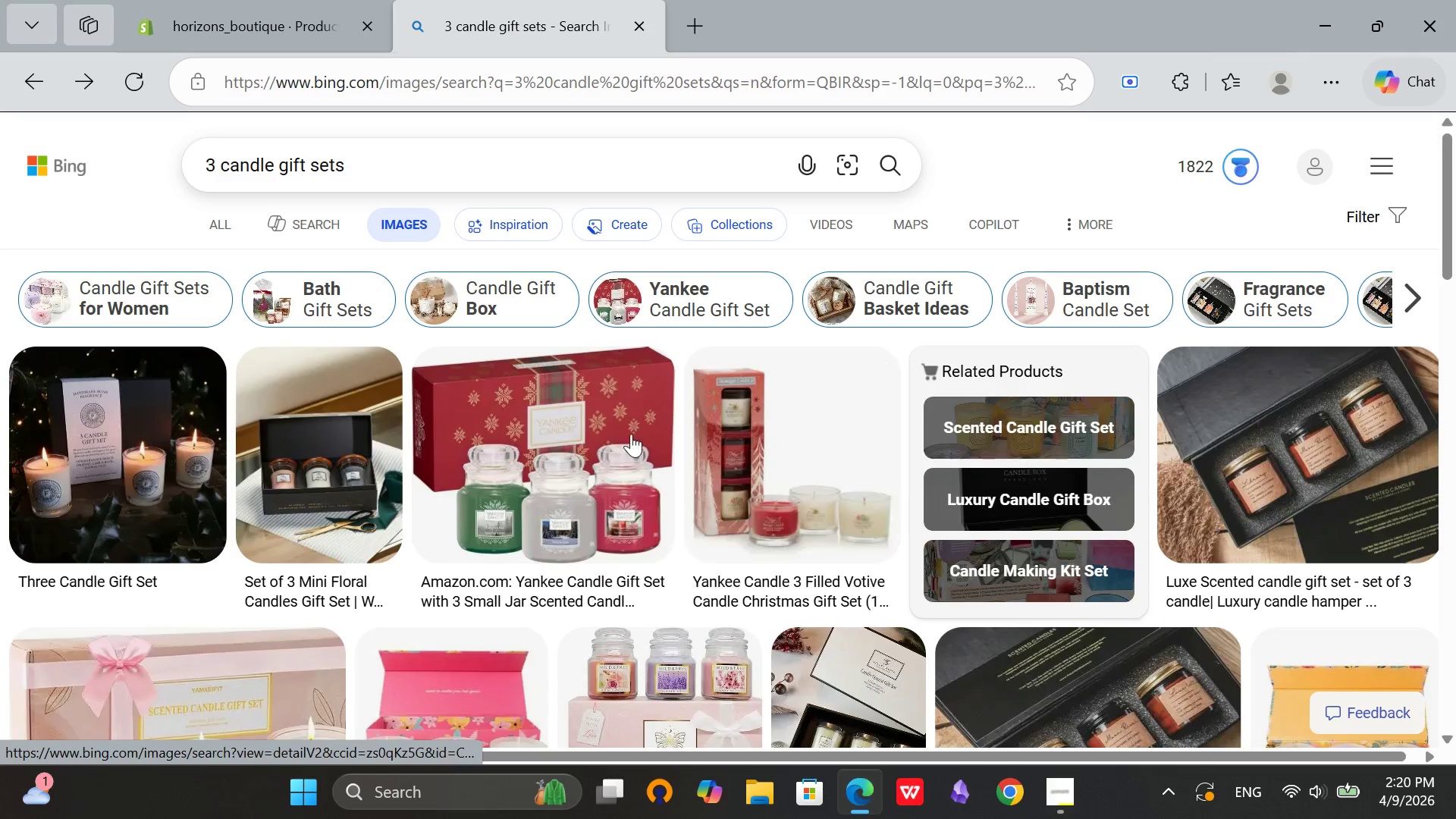 
left_click([573, 394])
 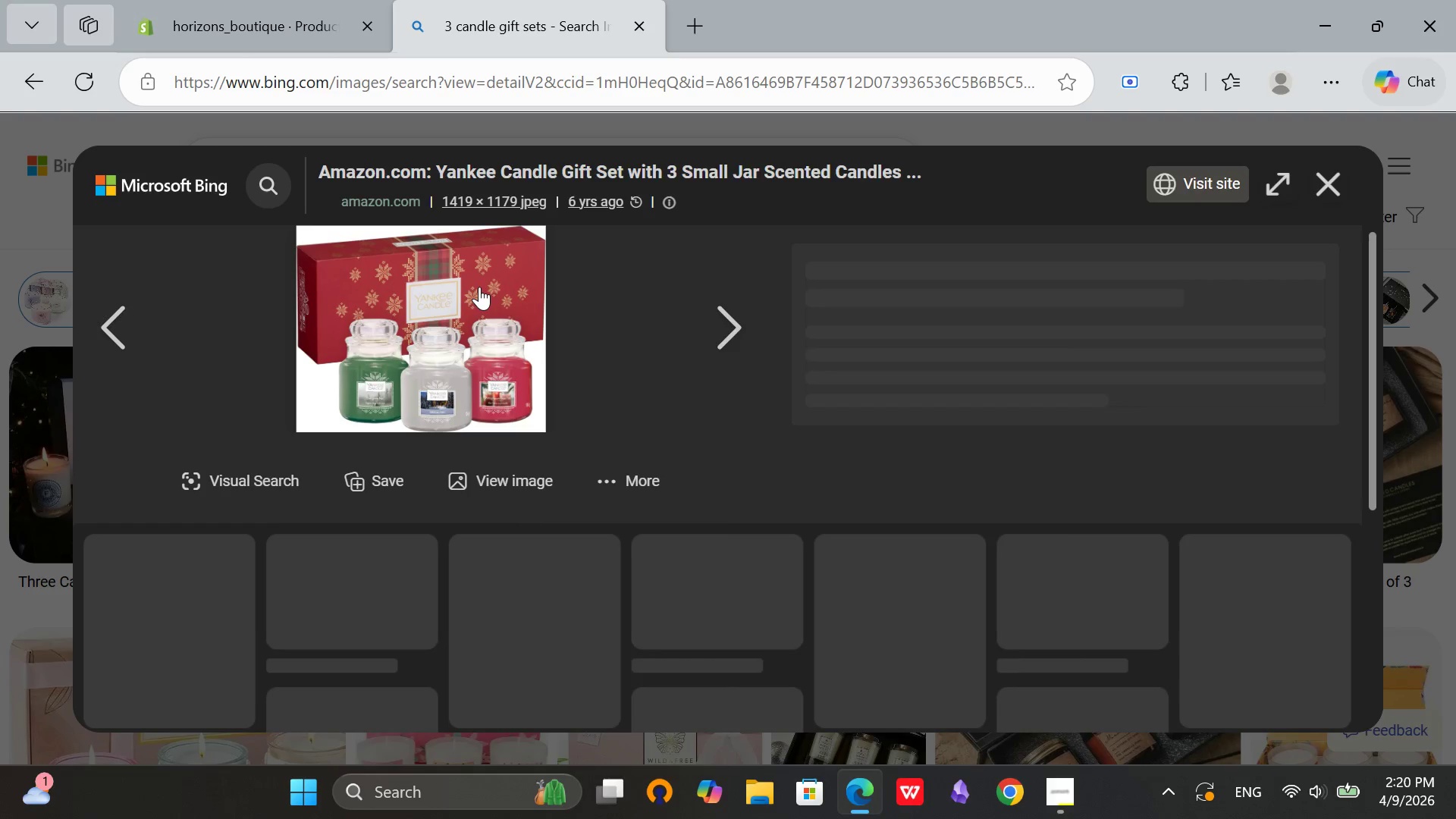 
right_click([479, 287])
 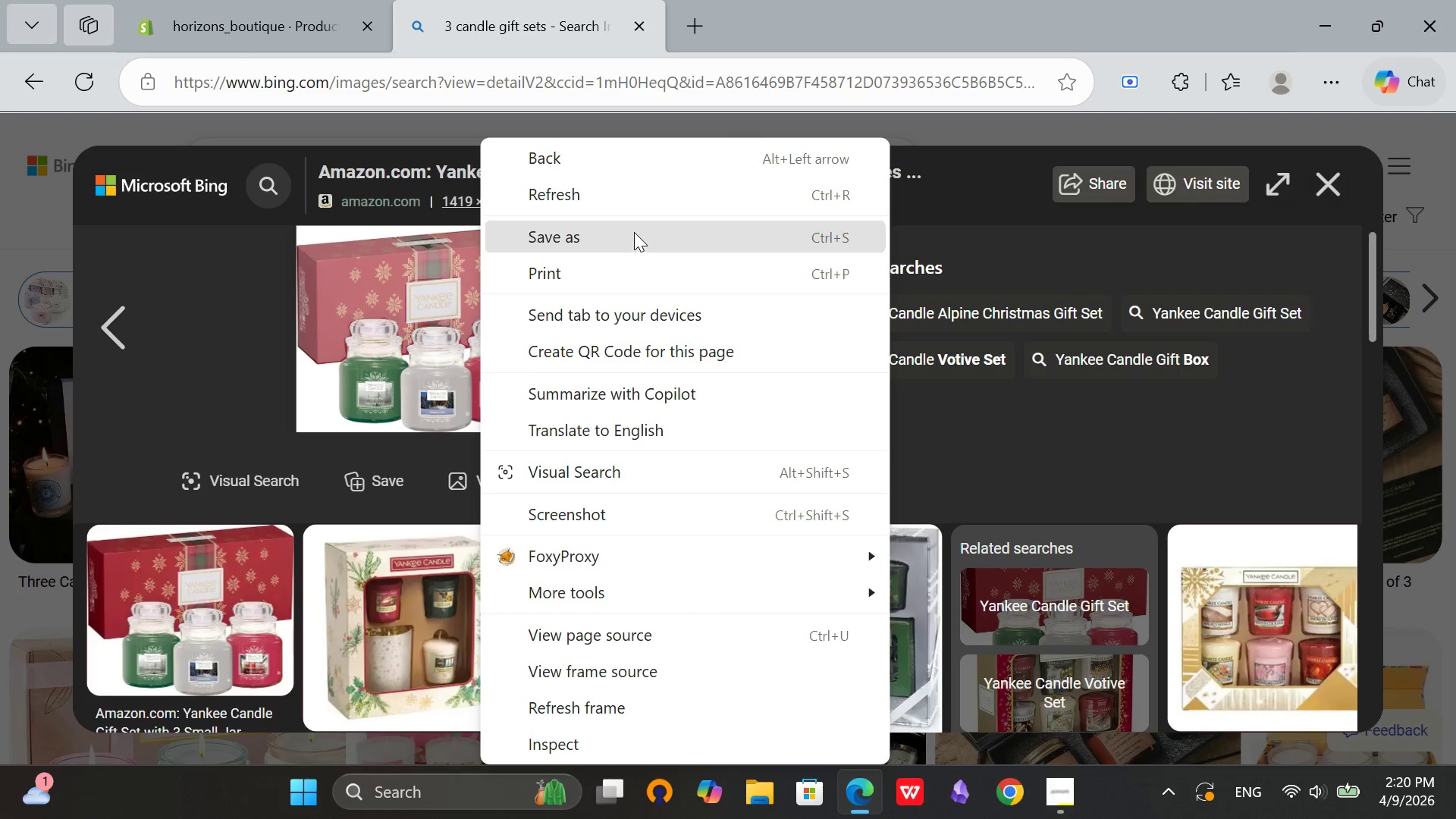 
left_click([634, 231])
 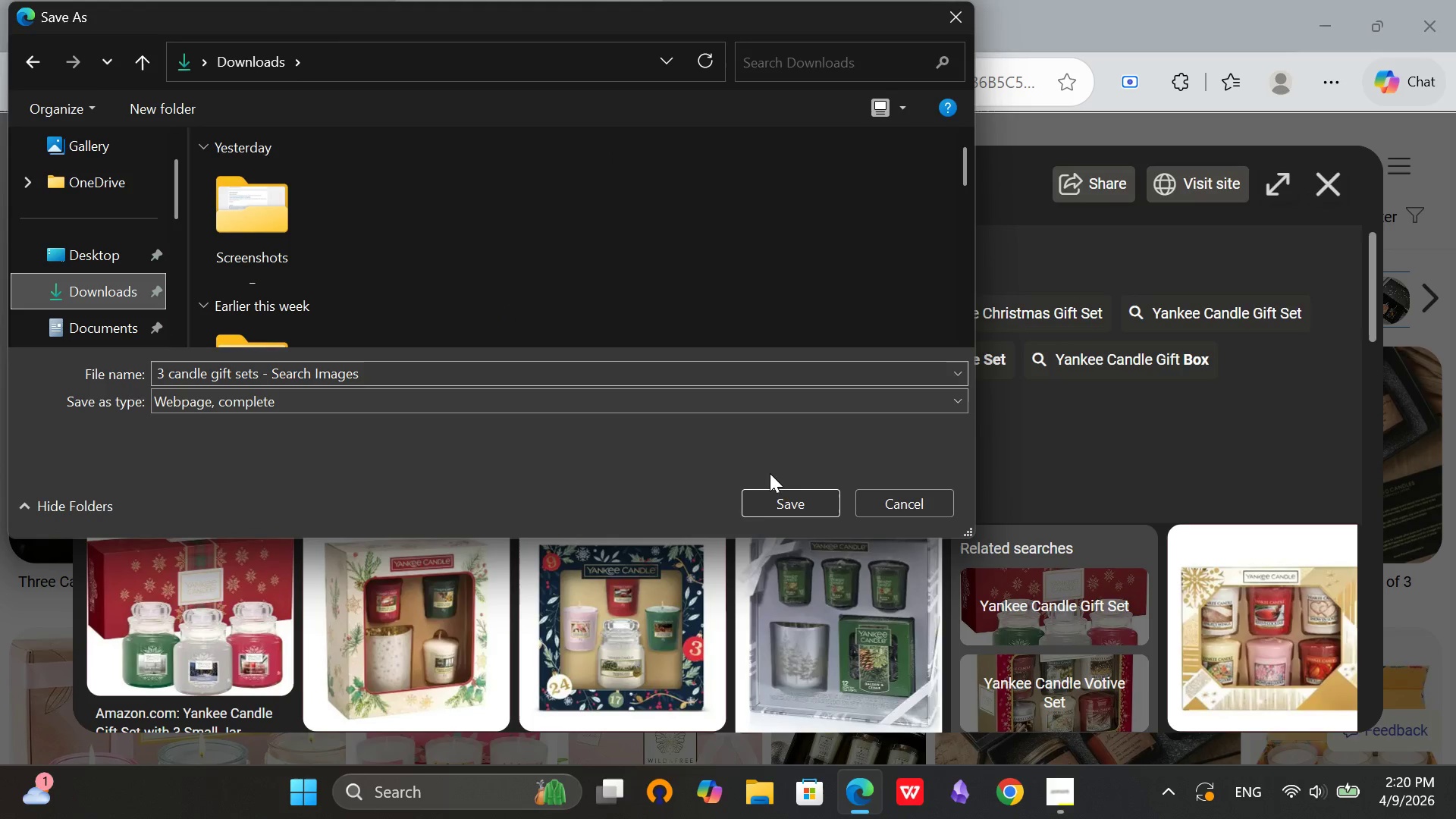 
wait(5.41)
 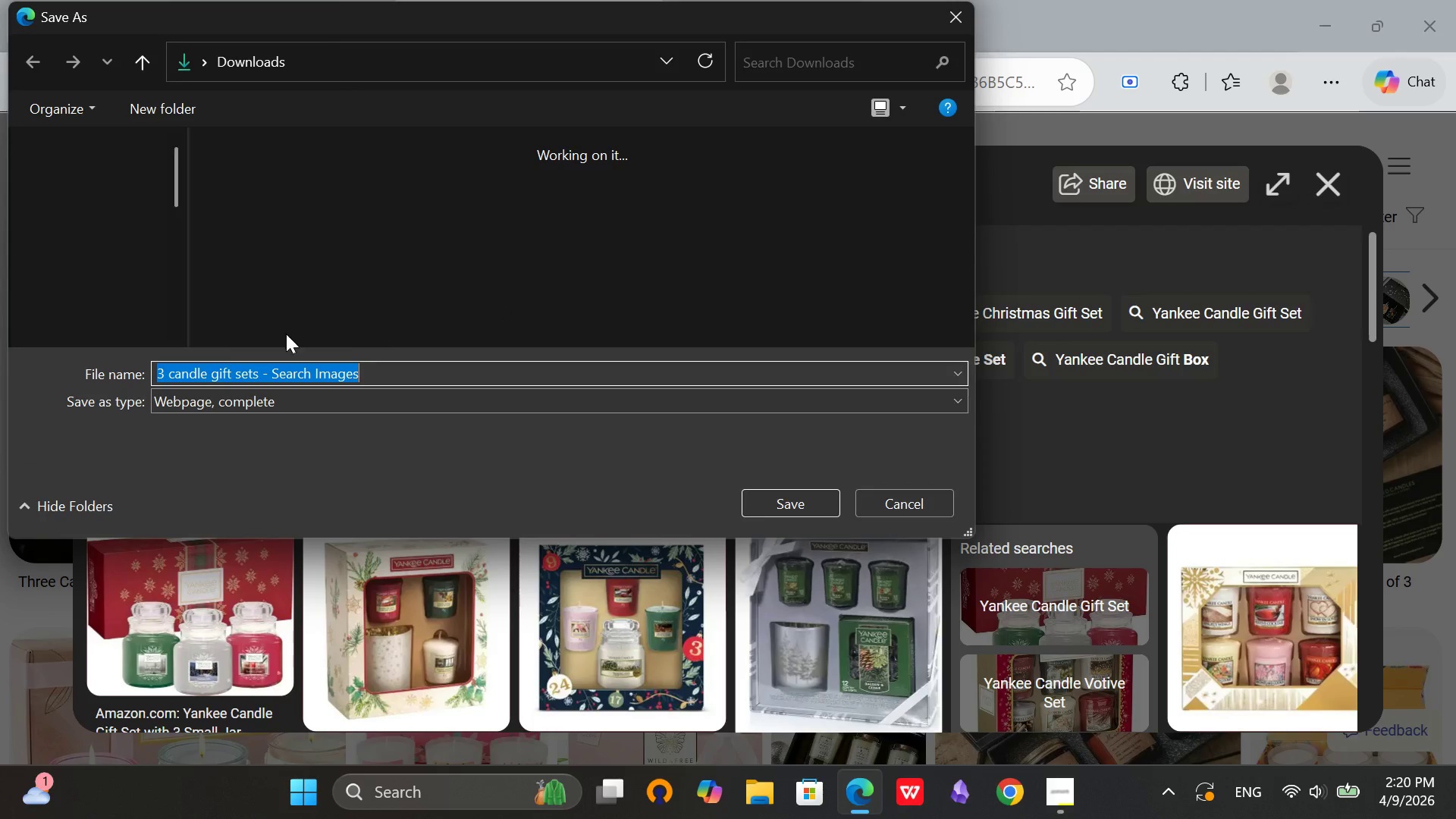 
double_click([436, 367])
 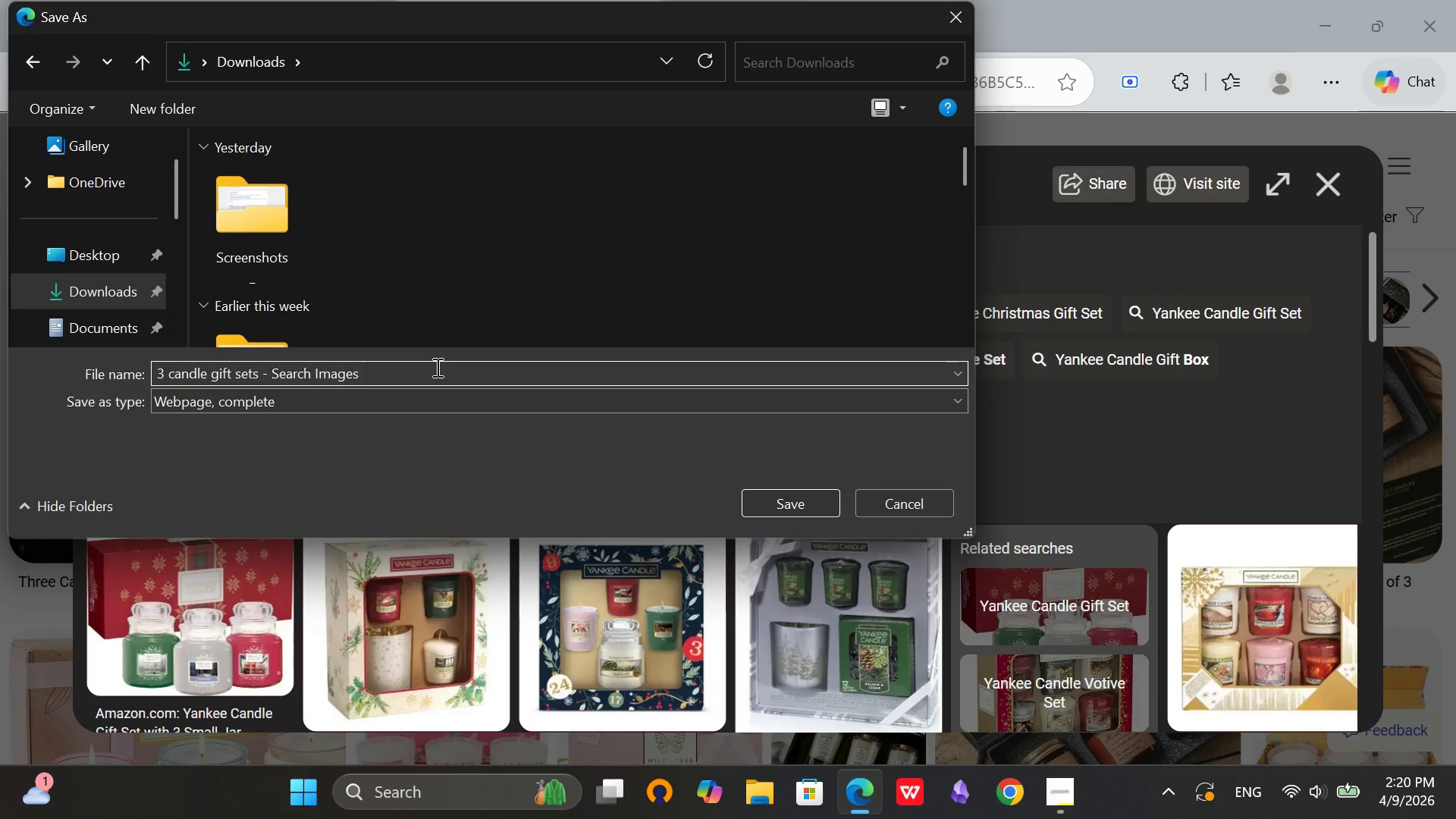 
hold_key(key=Backspace, duration=0.77)
 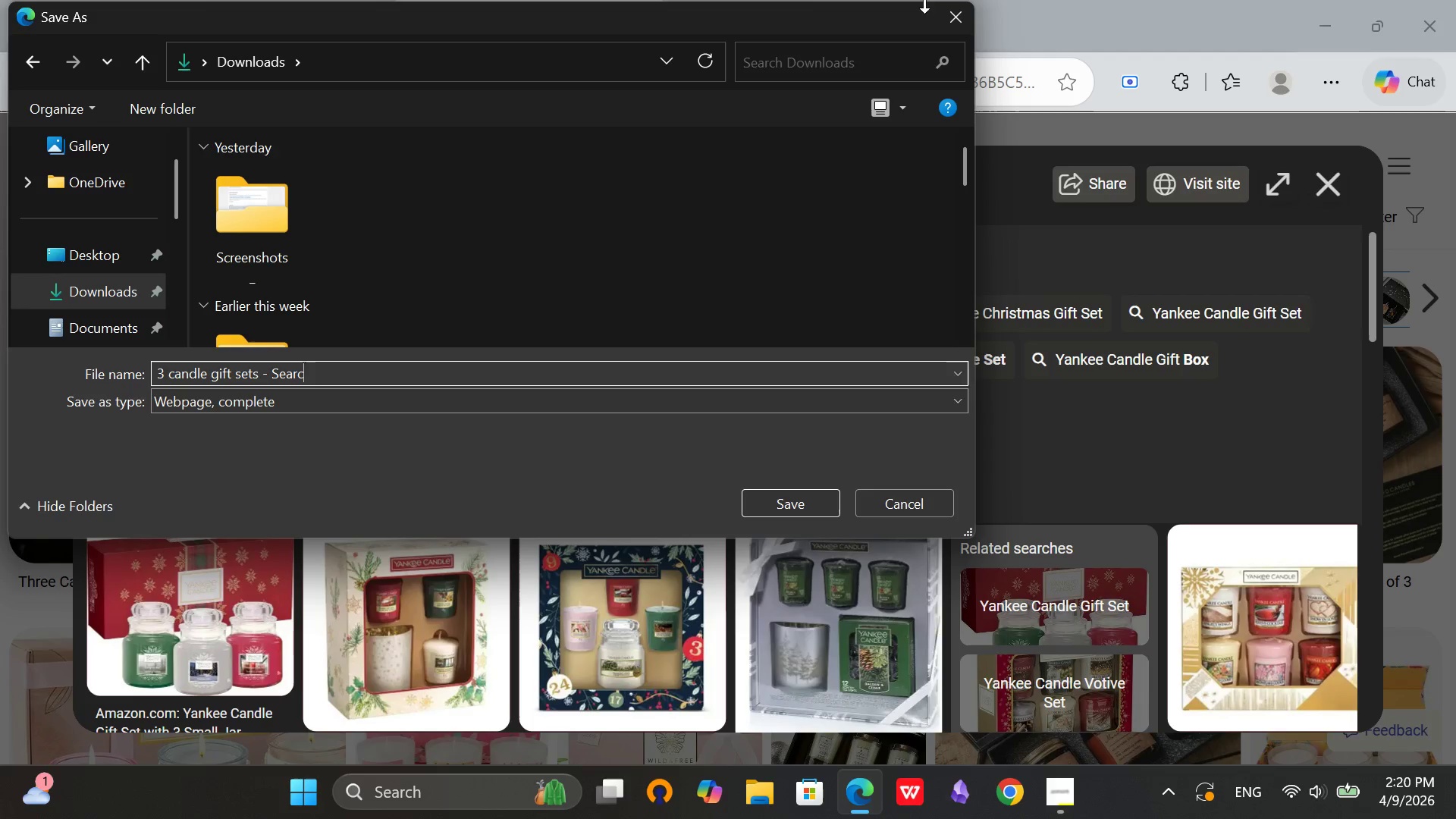 
left_click([954, 15])
 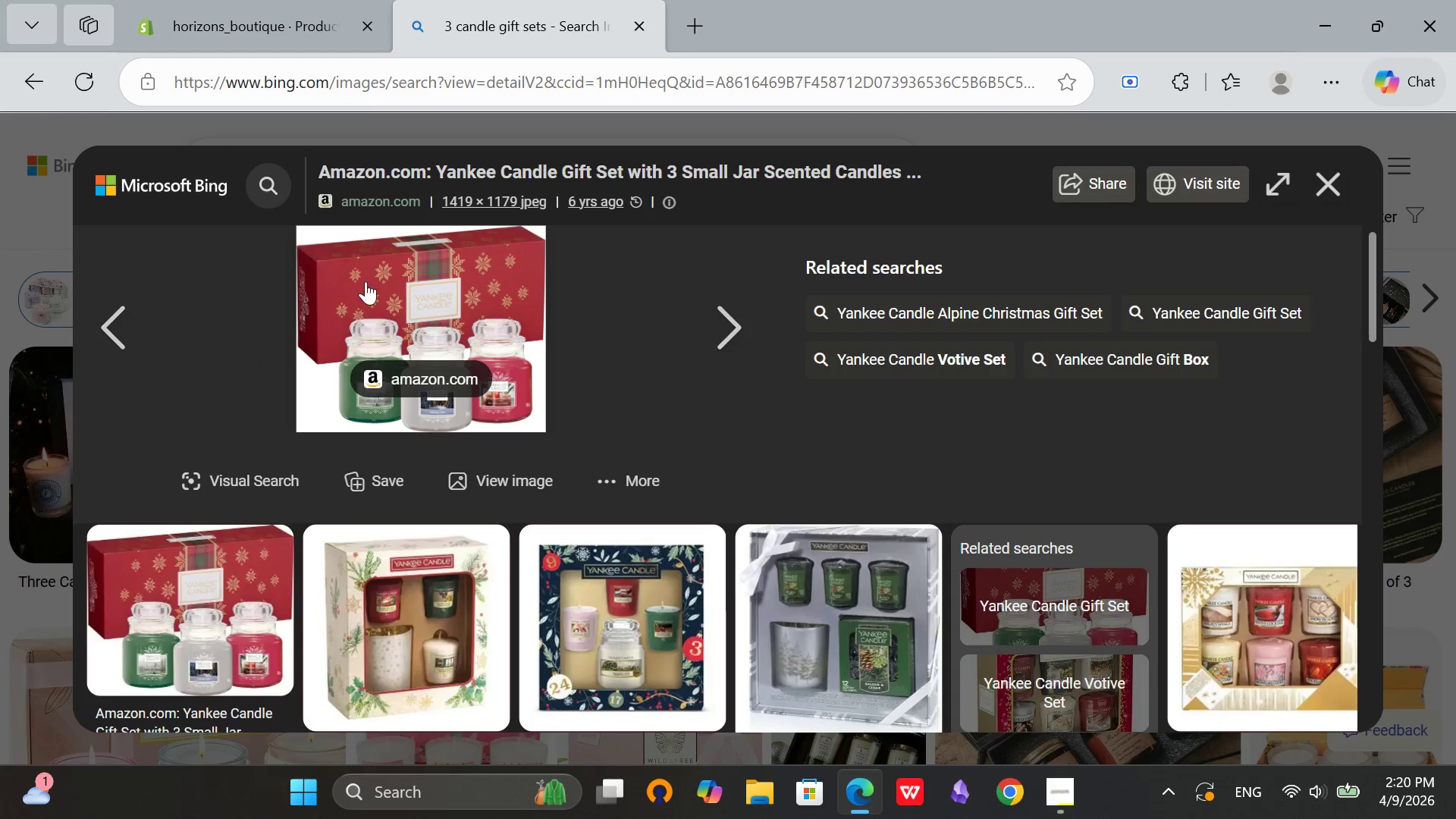 
right_click([363, 237])
 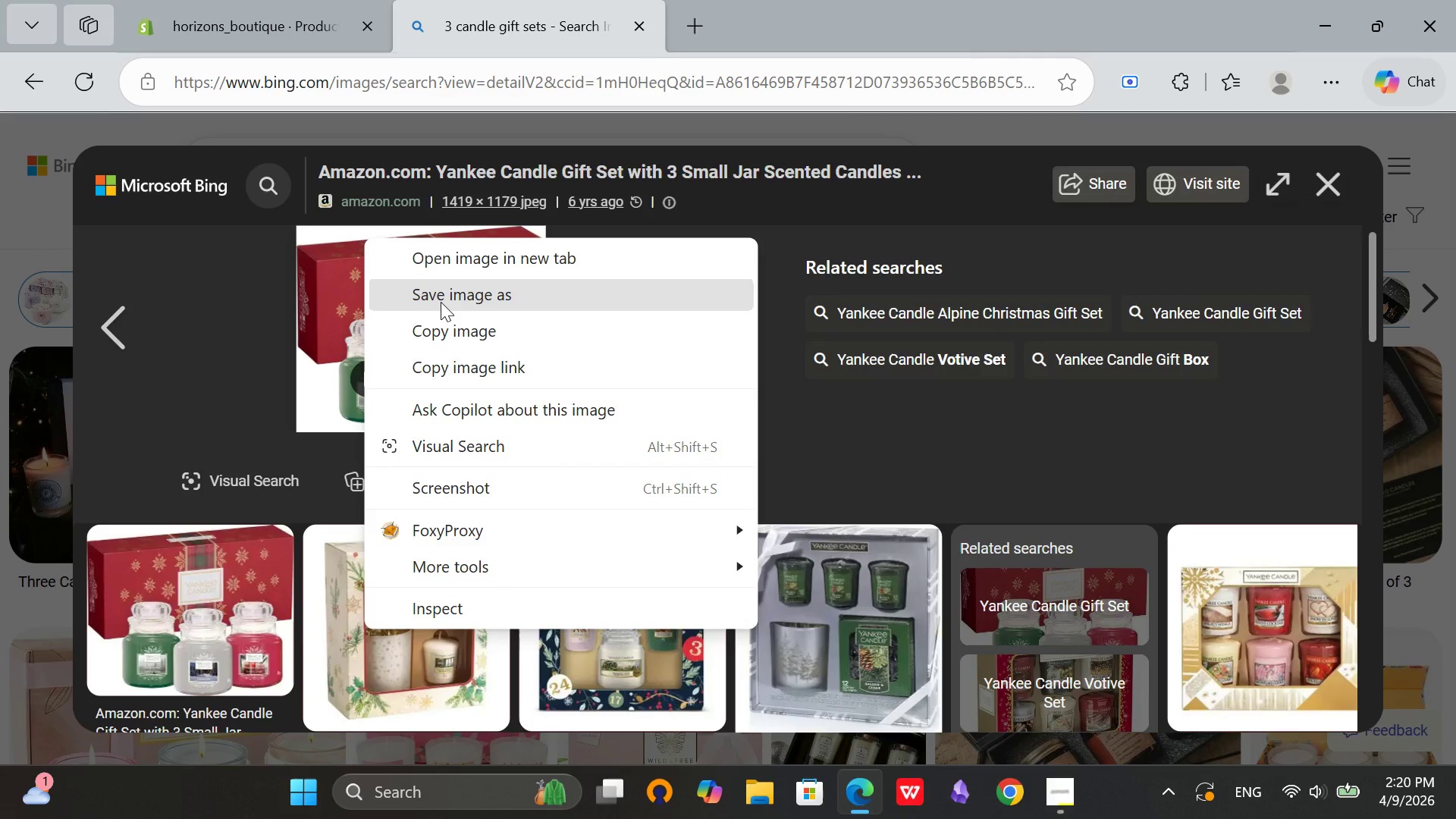 
left_click([450, 302])
 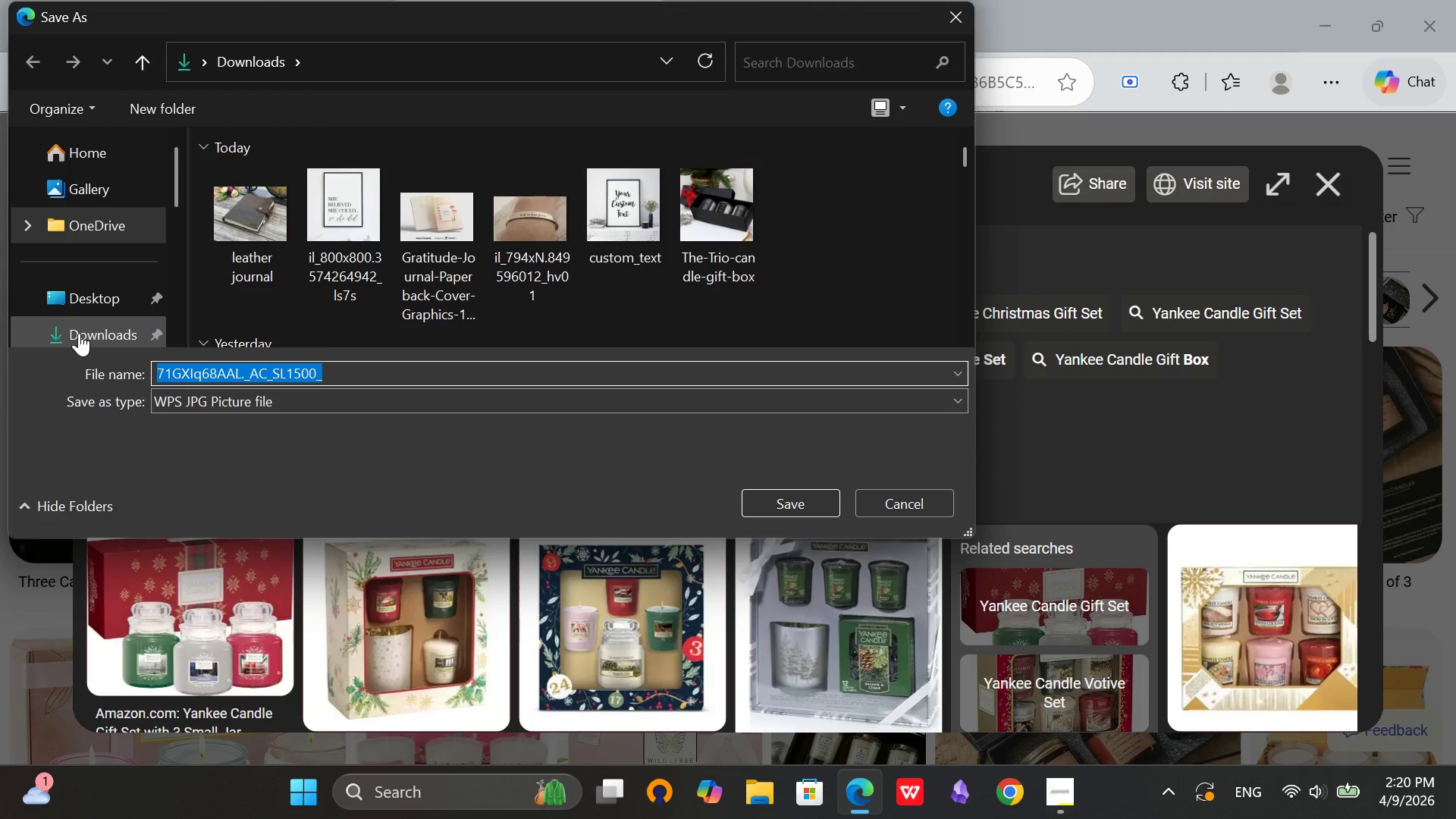 
left_click([371, 375])
 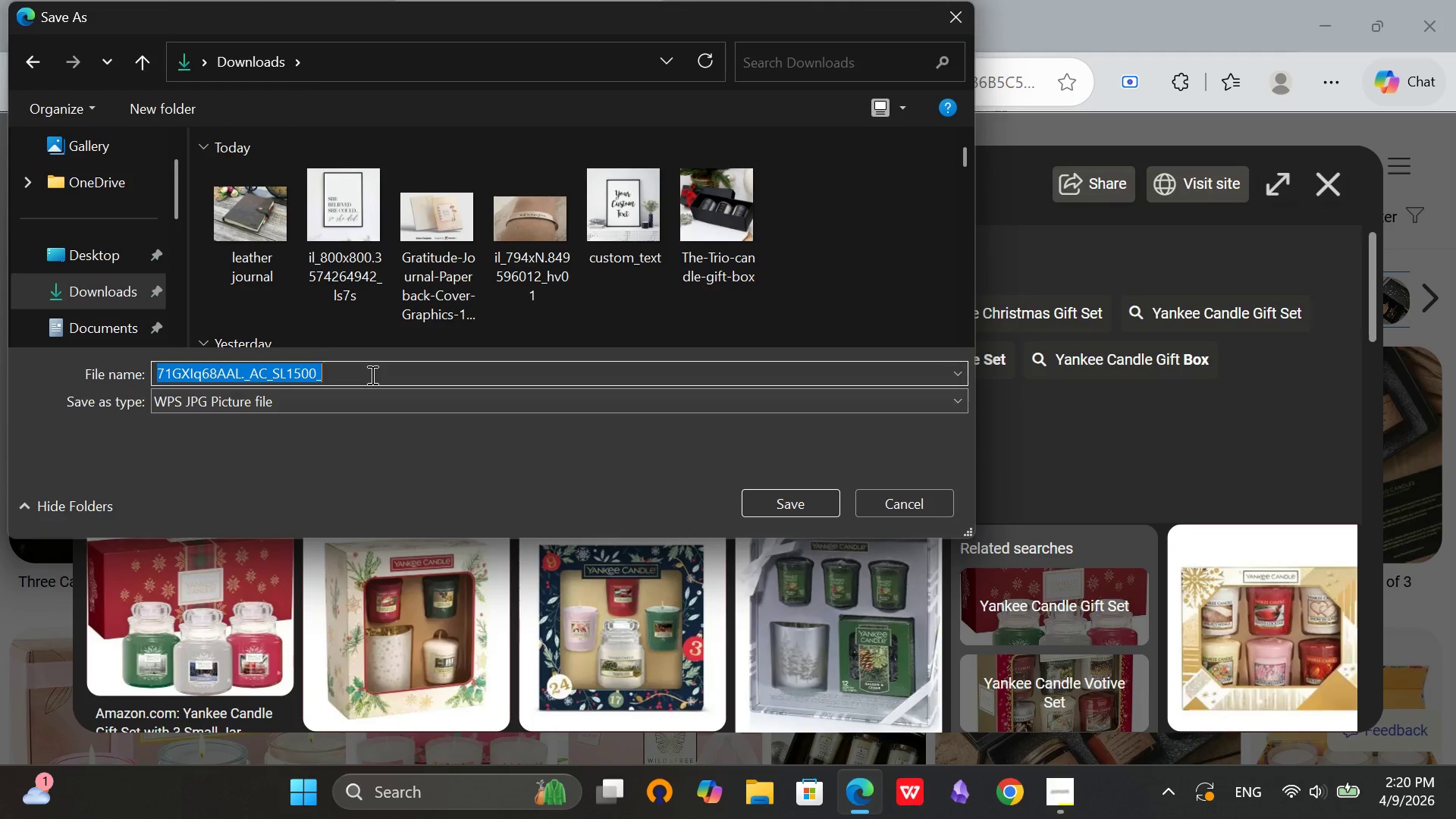 
key(Backspace)
type(3 cande)
 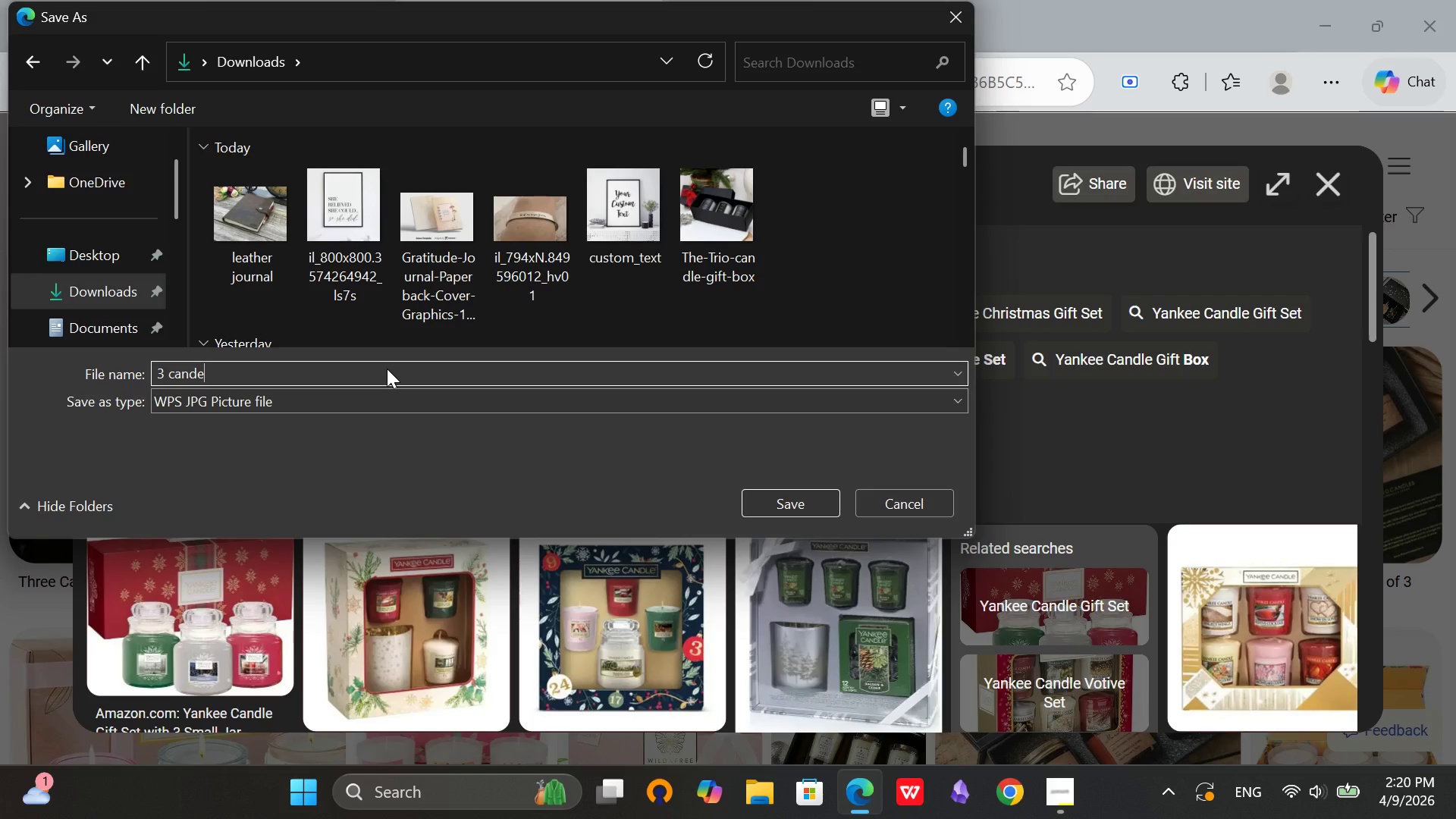 
type(l )
key(Backspace)
key(Backspace)
key(Backspace)
type(le sets)
 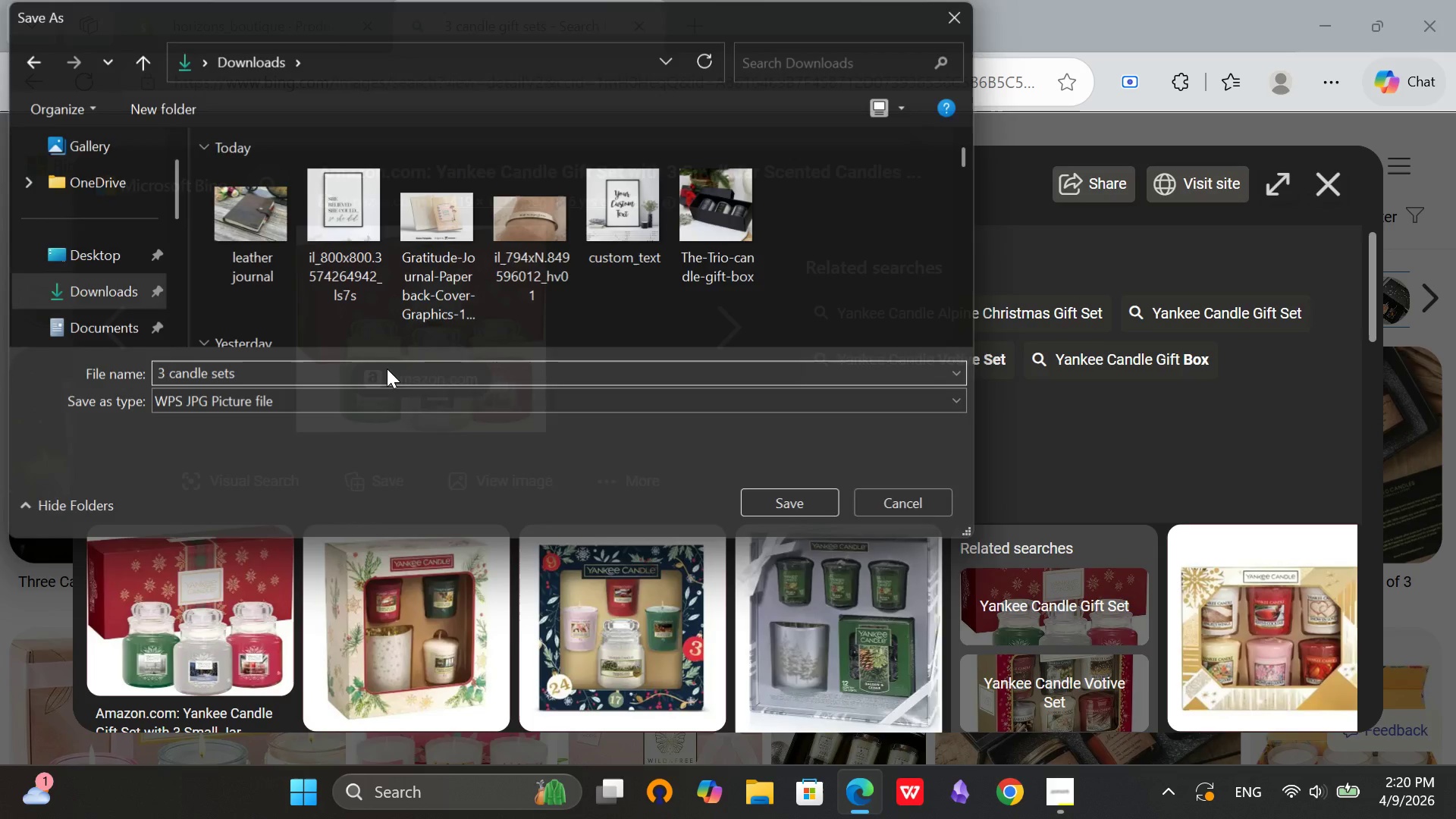 
key(Enter)
 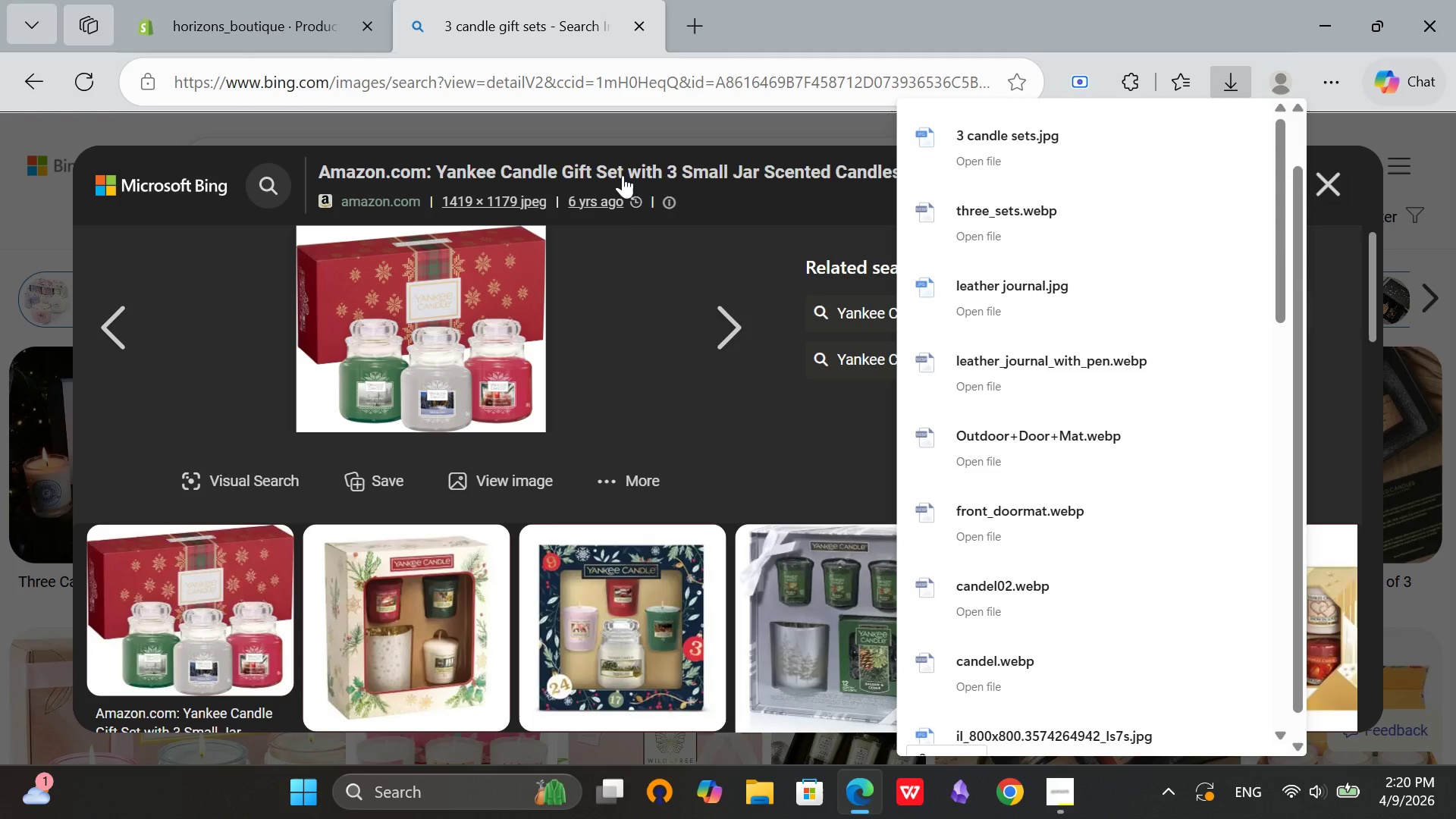 
left_click([806, 184])
 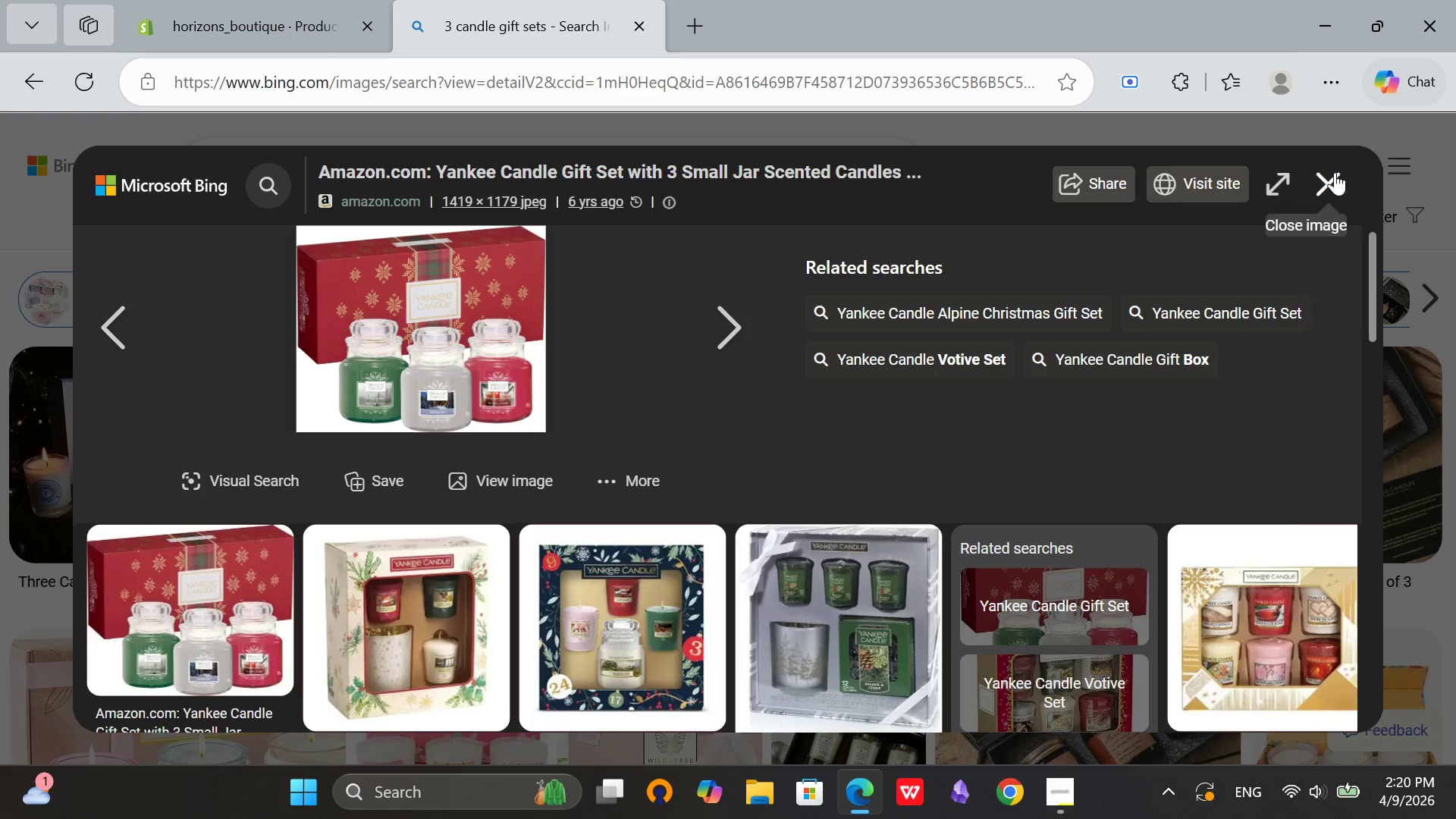 
left_click_drag(start_coordinate=[1348, 175], to_coordinate=[1346, 179])
 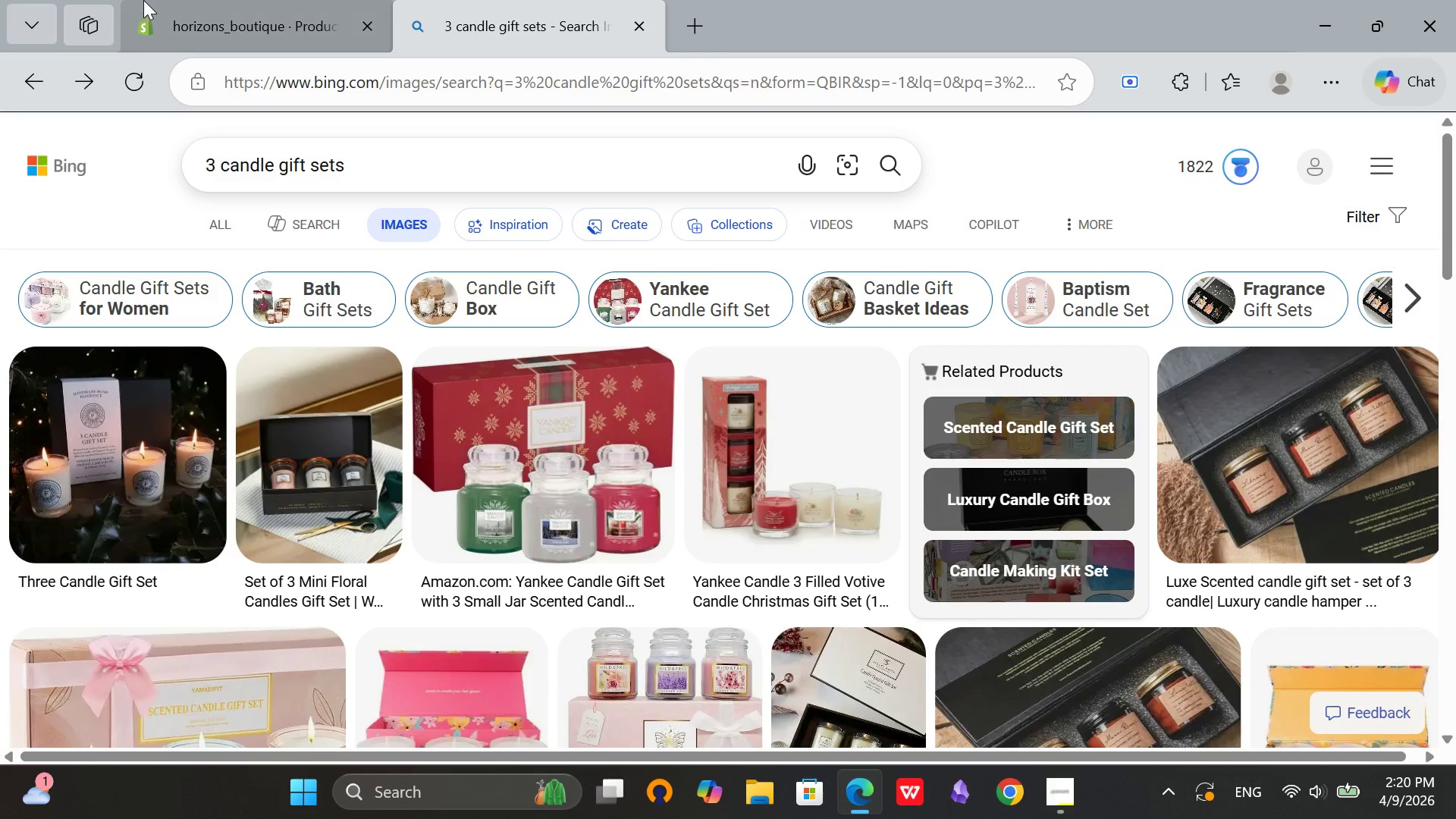 
left_click([218, 0])
 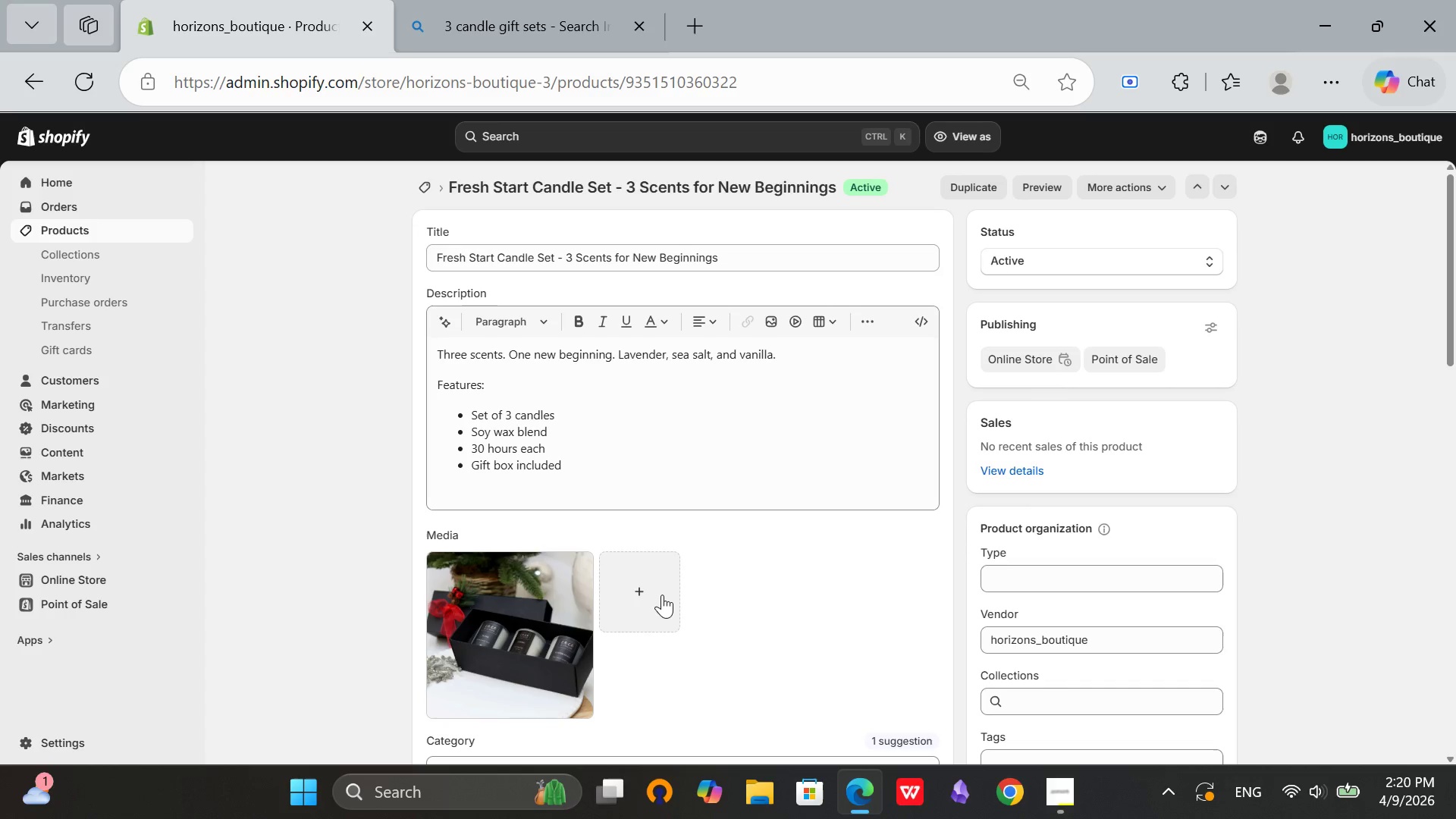 
left_click([655, 594])
 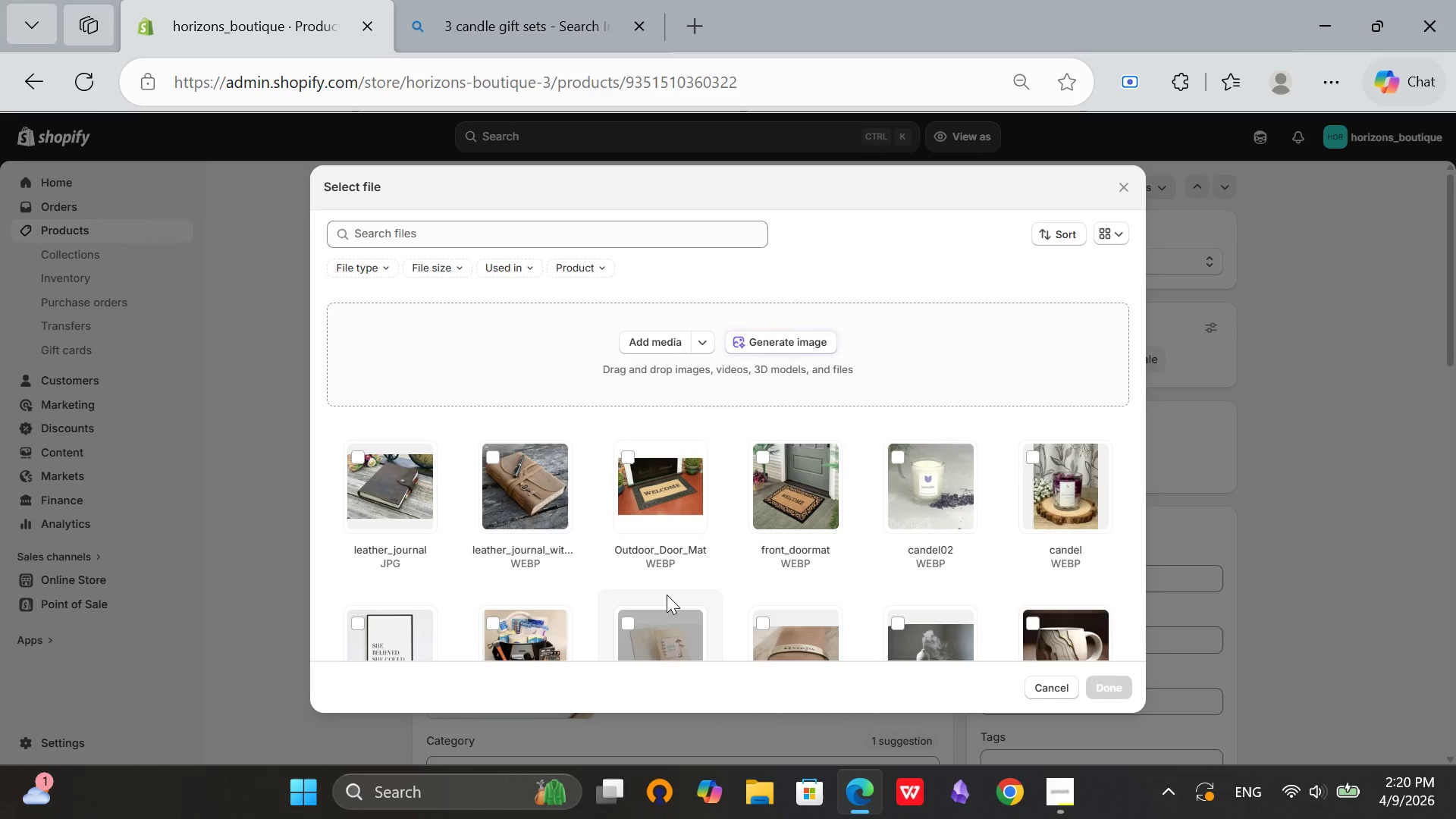 
left_click([648, 342])
 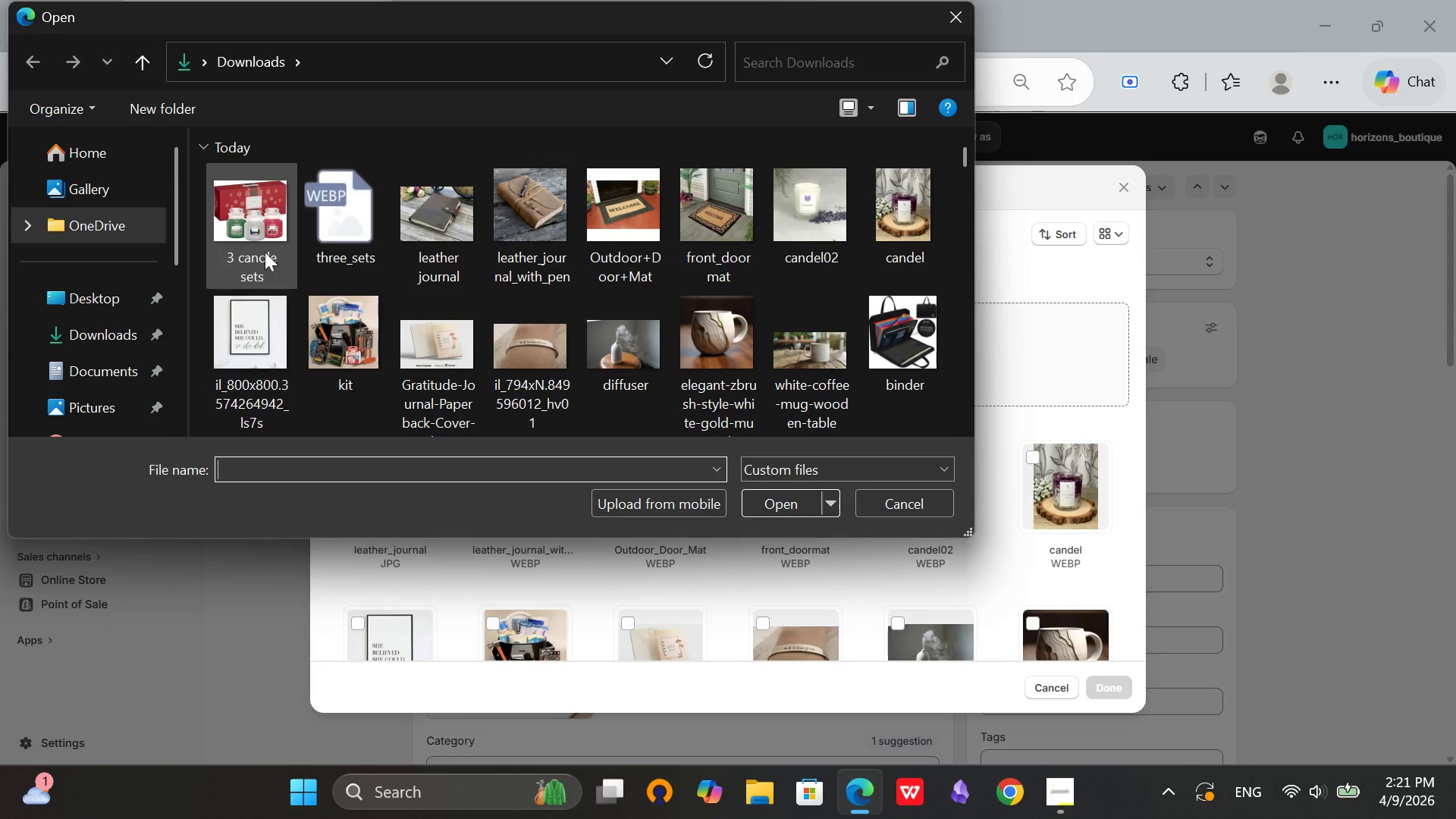 
left_click([251, 240])
 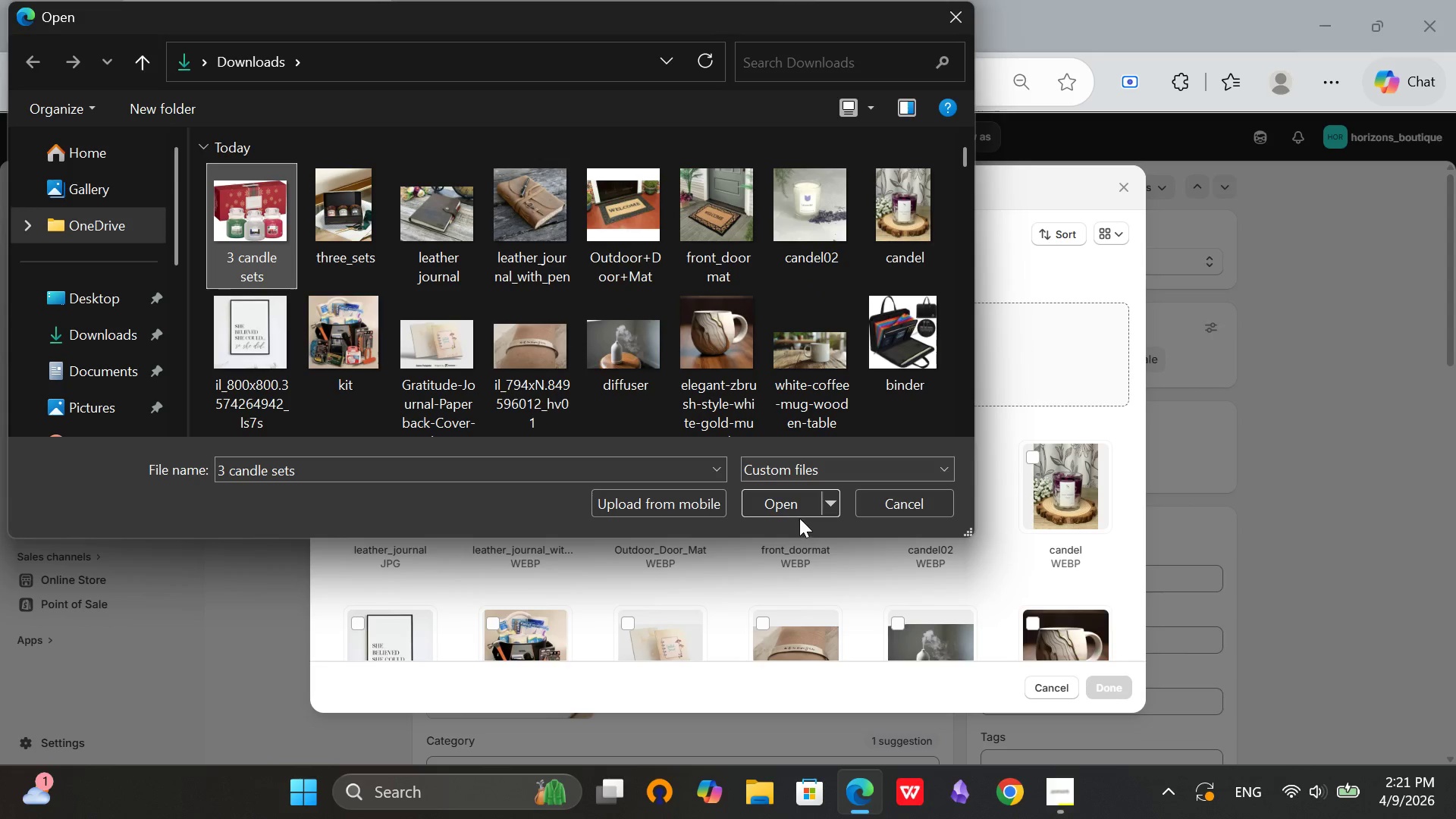 
left_click_drag(start_coordinate=[792, 512], to_coordinate=[787, 510])
 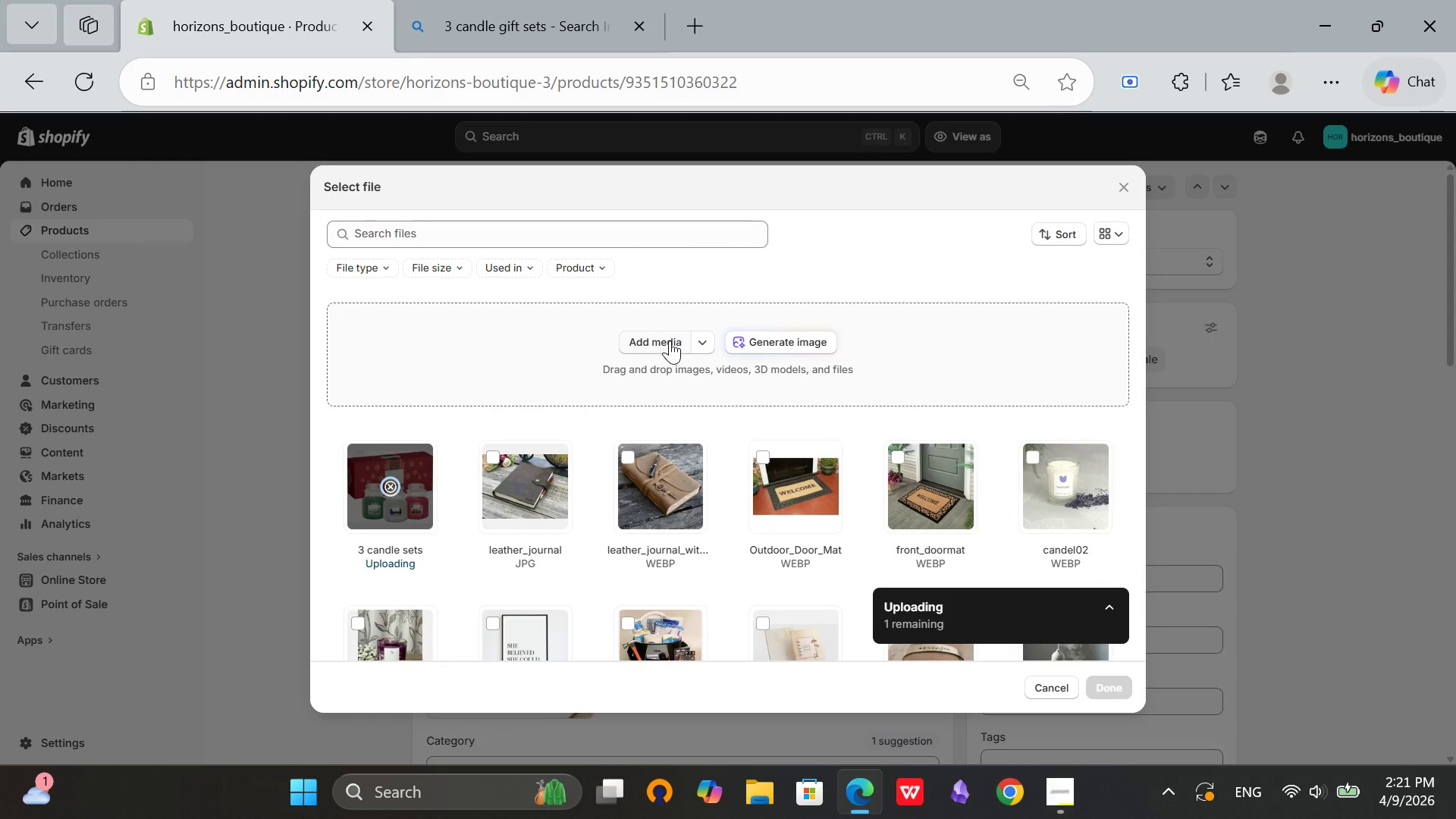 
left_click([658, 340])
 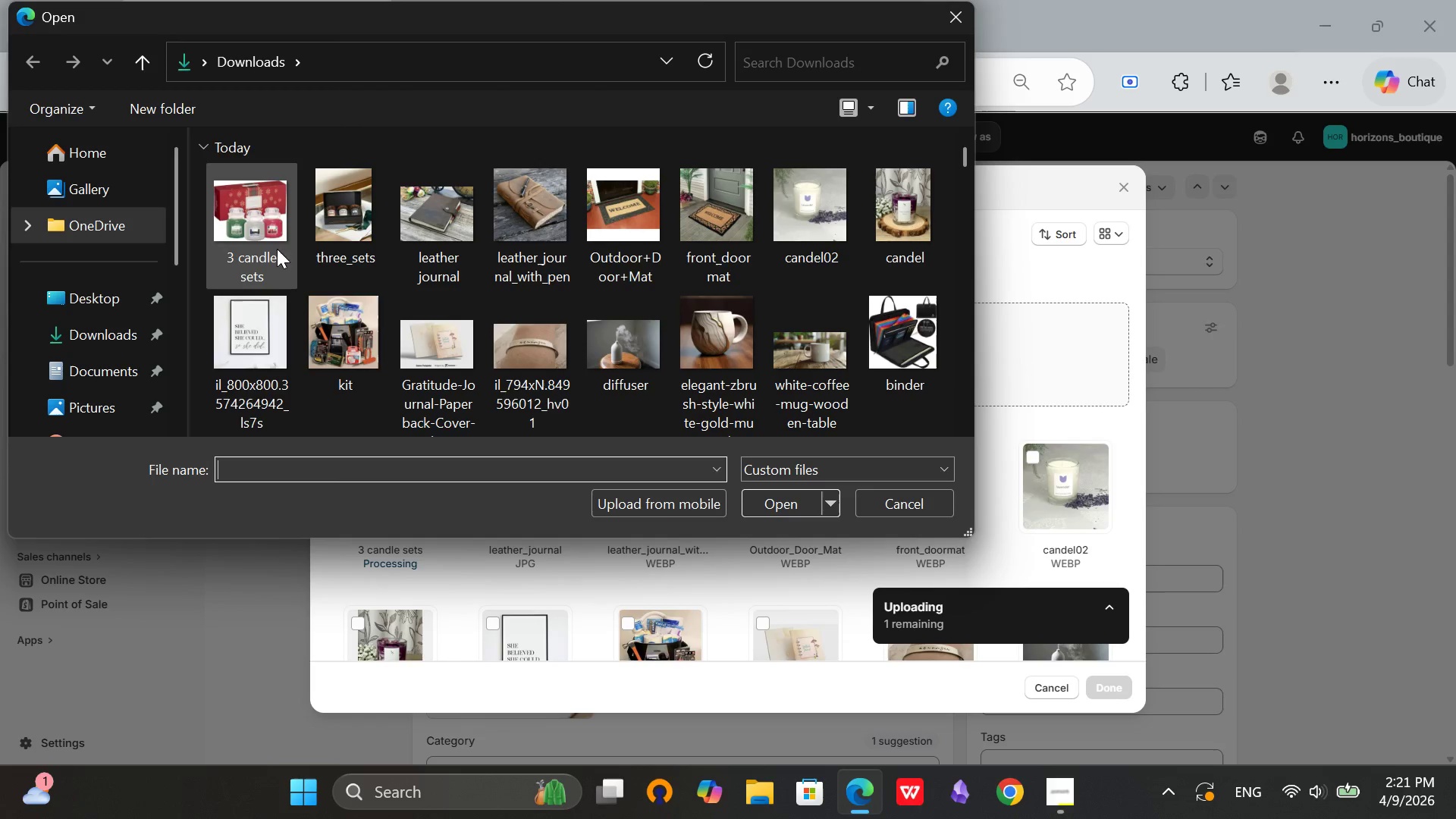 
double_click([337, 204])
 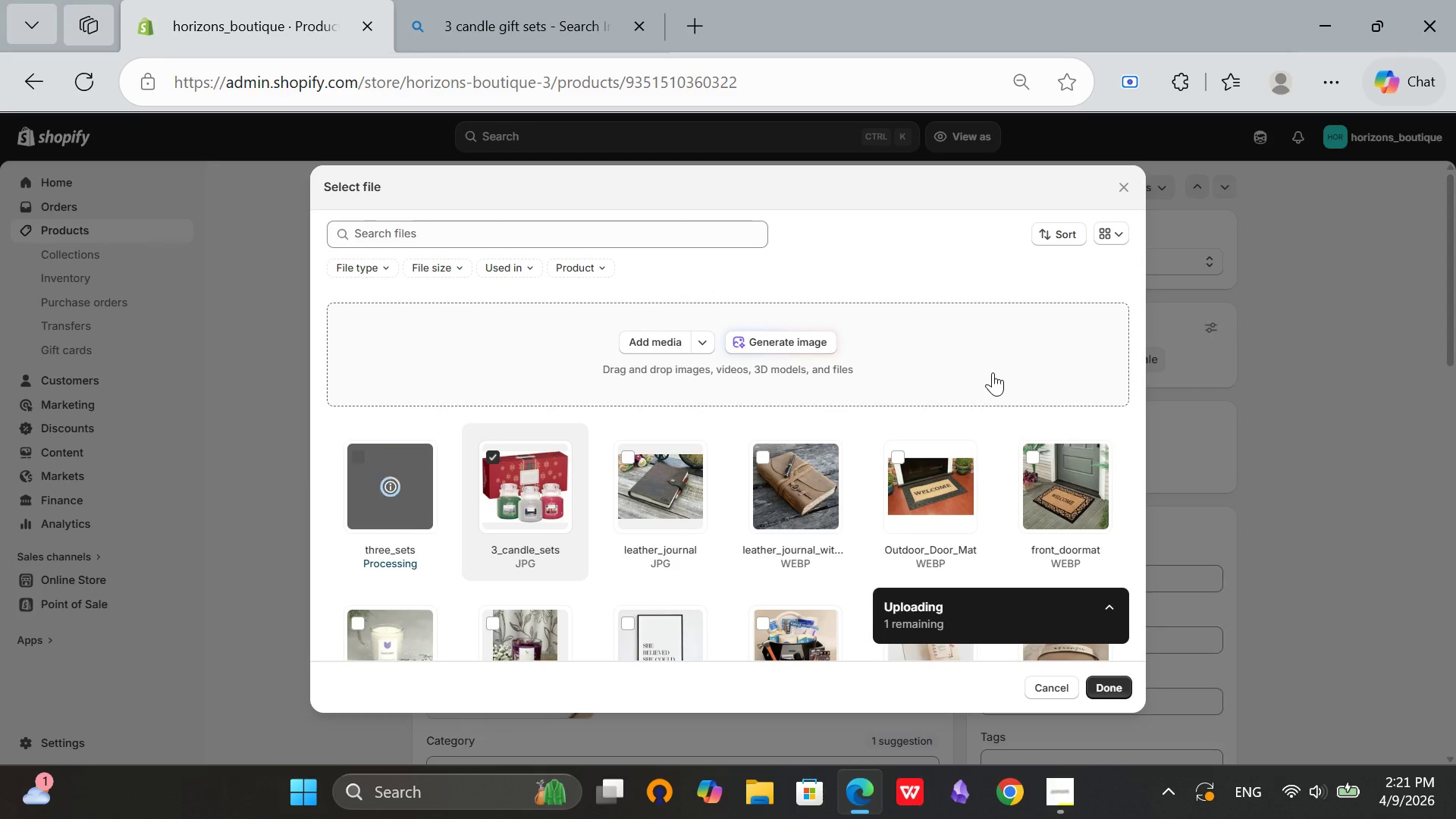 
scroll: coordinate [1003, 368], scroll_direction: up, amount: 1.0
 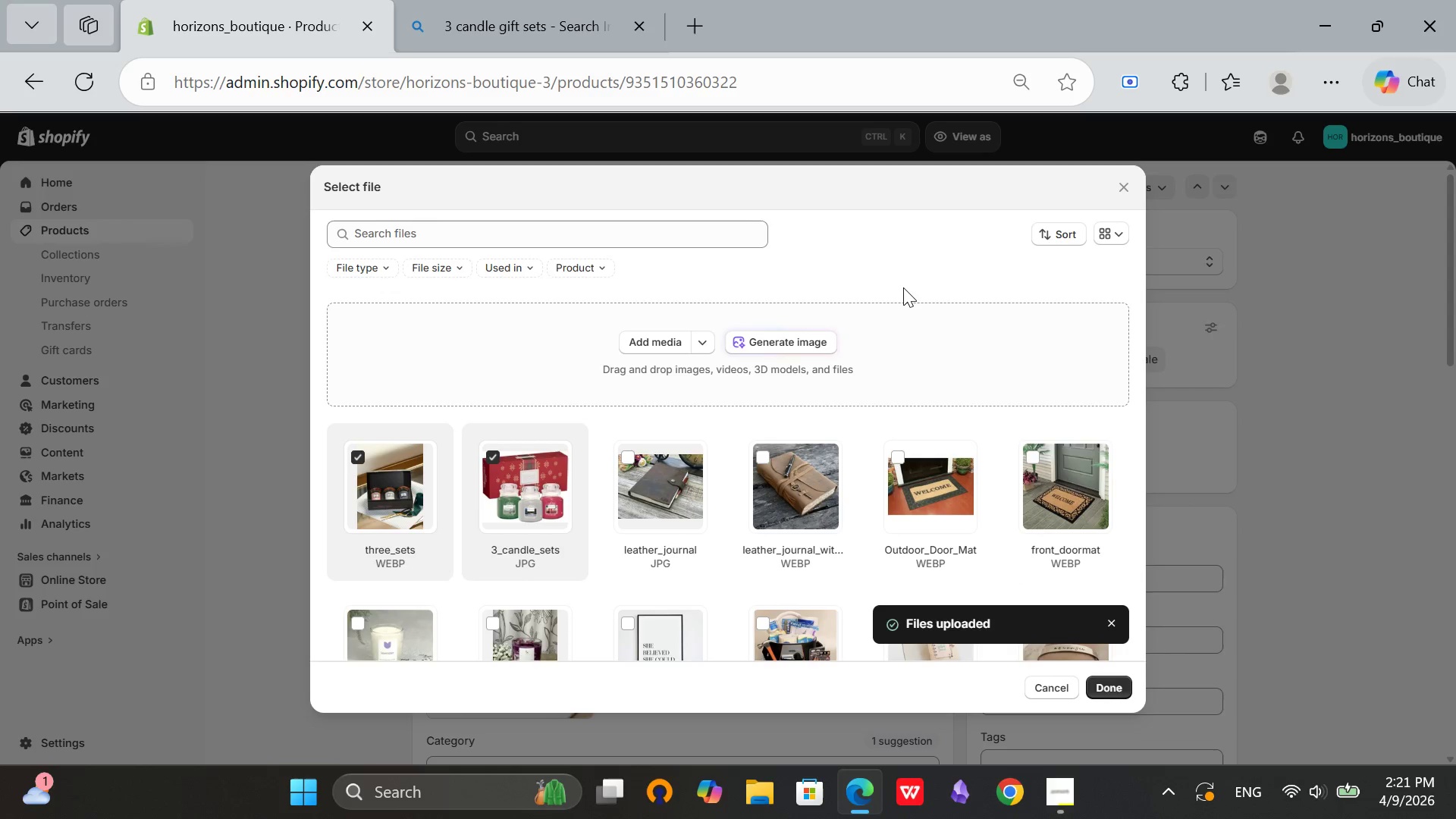 
wait(5.04)
 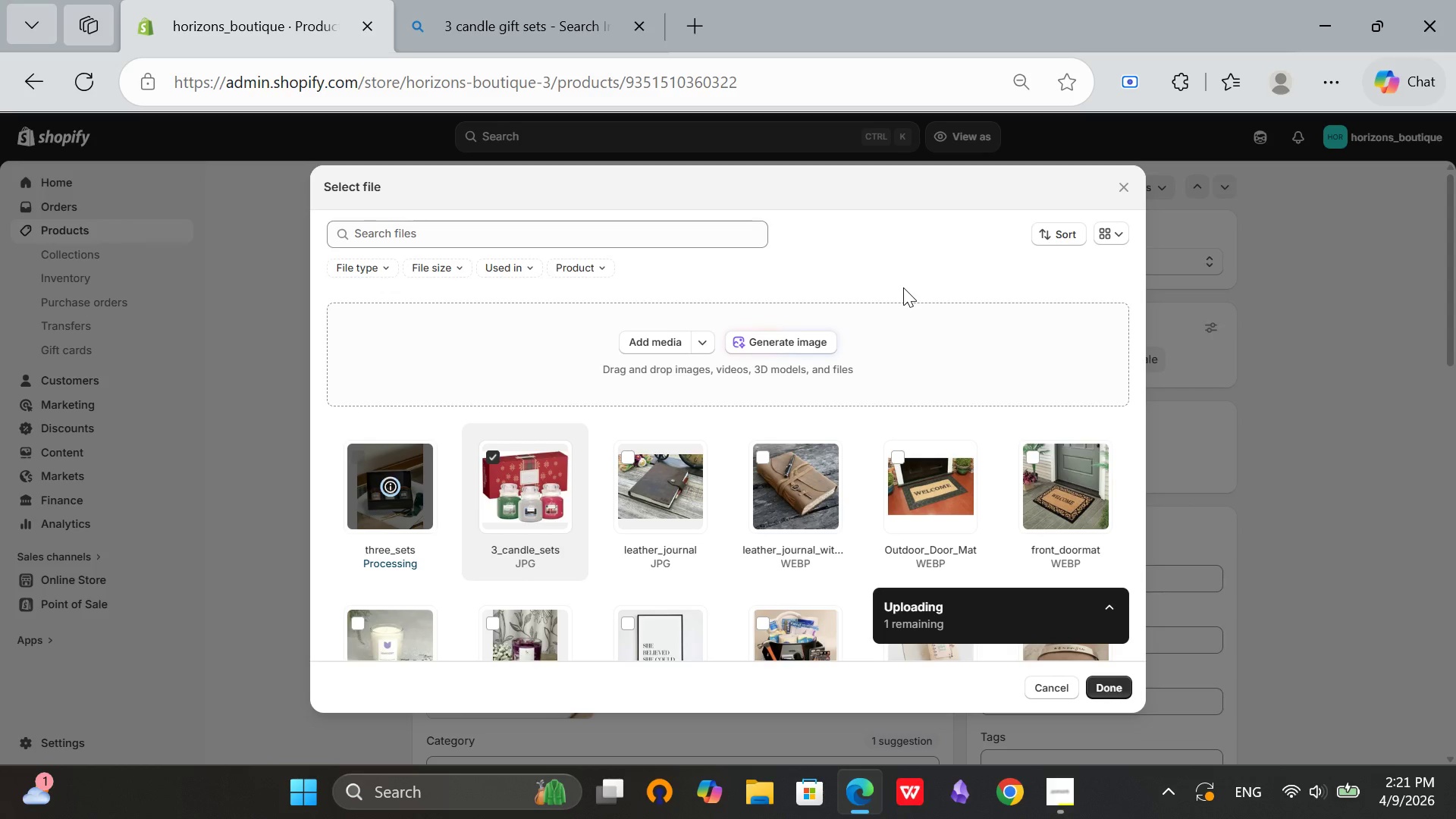 
left_click([1113, 689])
 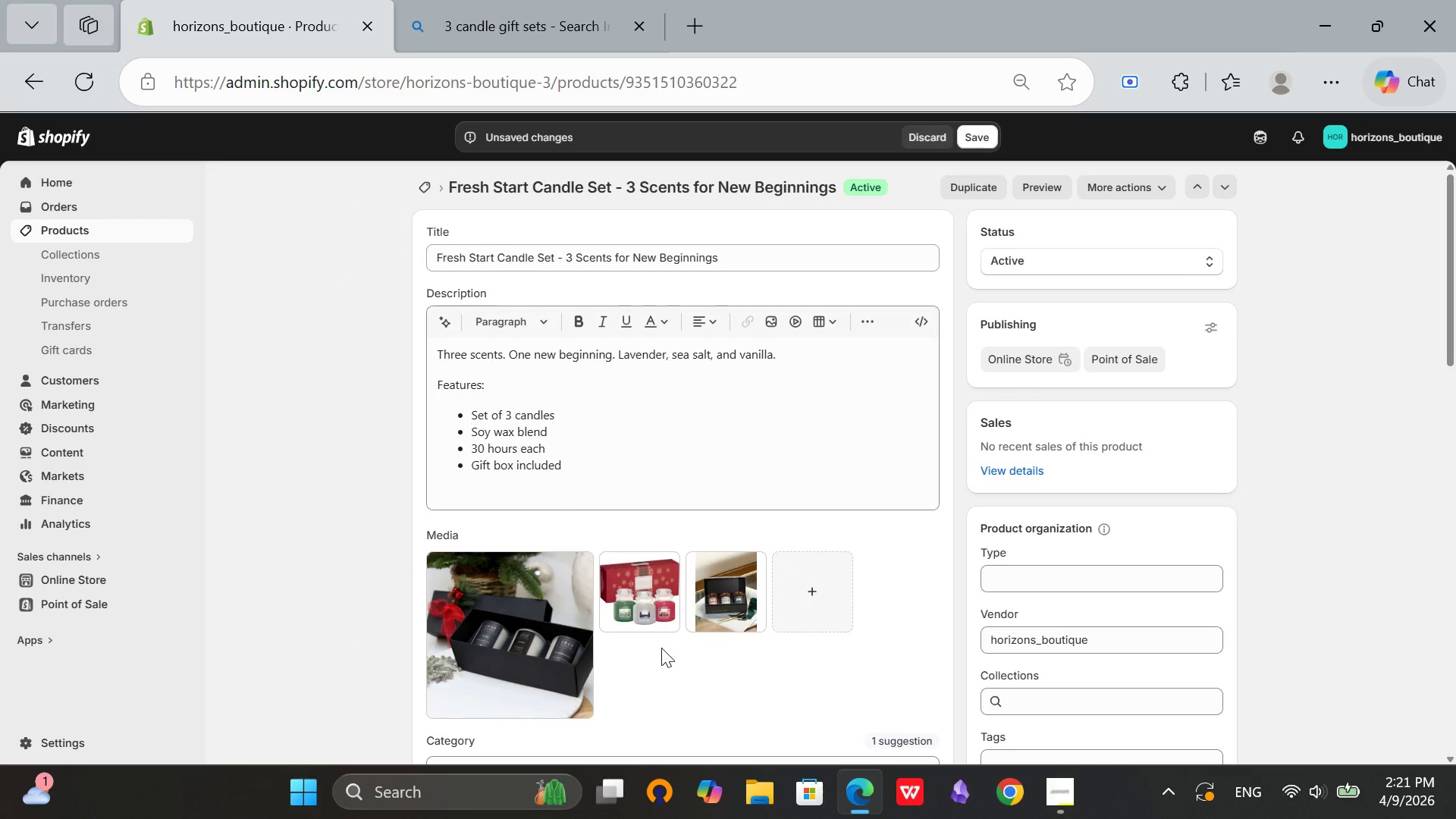 
left_click([648, 591])
 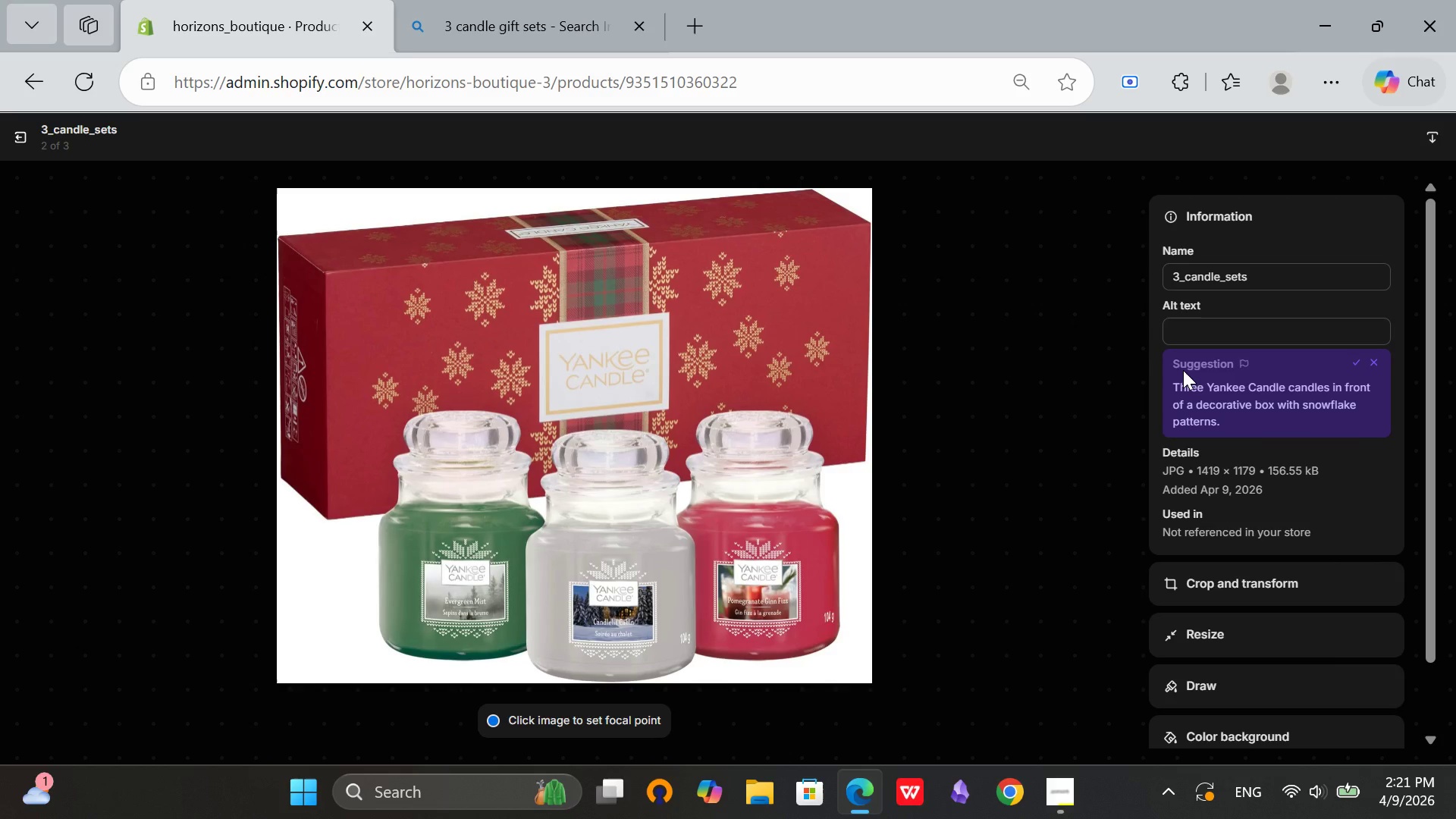 
left_click([1210, 326])
 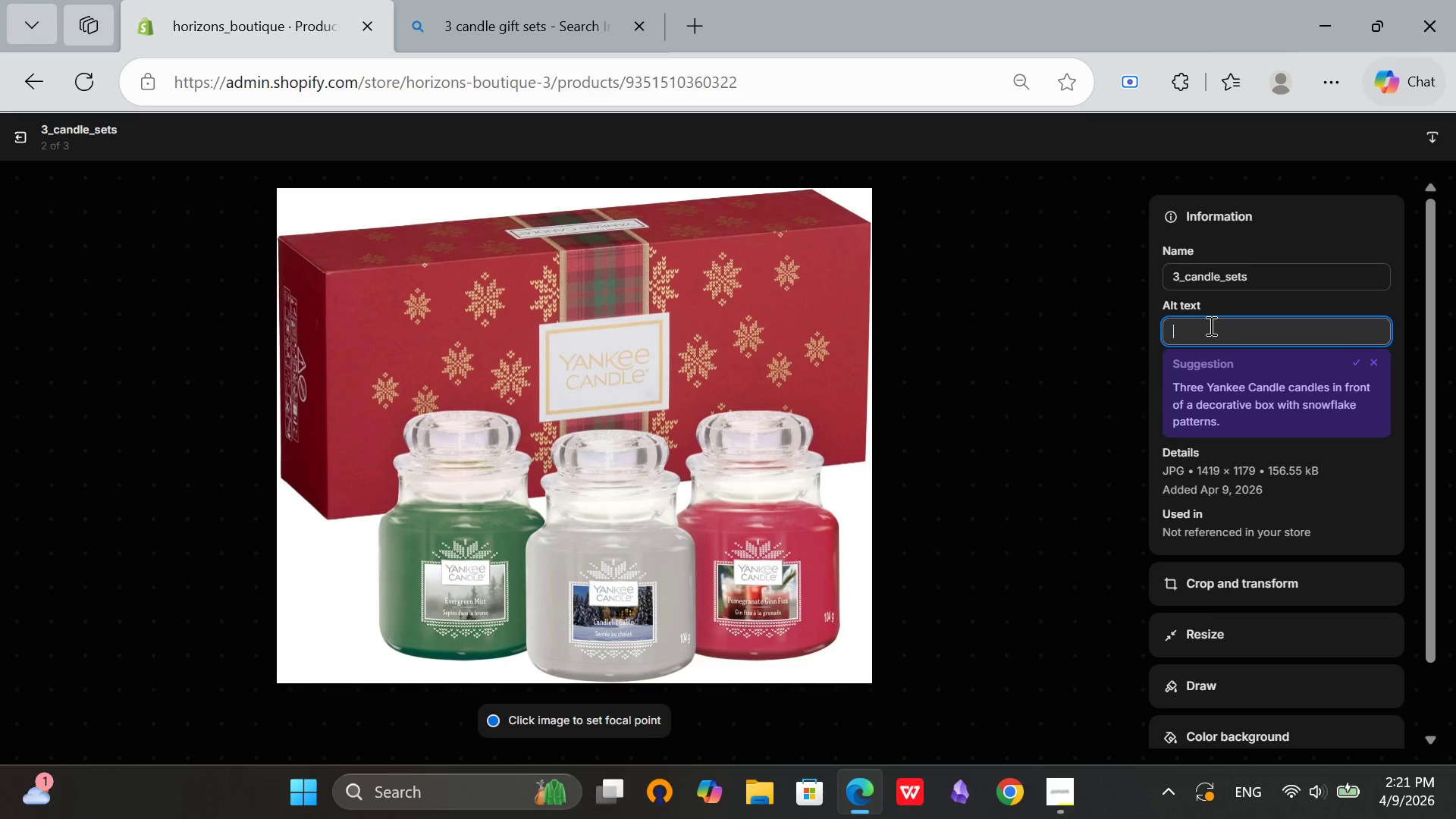 
type(Green, red and silver candle sets with ca)
key(Backspace)
key(Backspace)
type(gift )
key(Backspace)
key(Backspace)
key(Backspace)
key(Backspace)
key(Backspace)
type(box at t)
key(Backspace)
key(Backspace)
key(Backspace)
key(Backspace)
type(behind of it)
 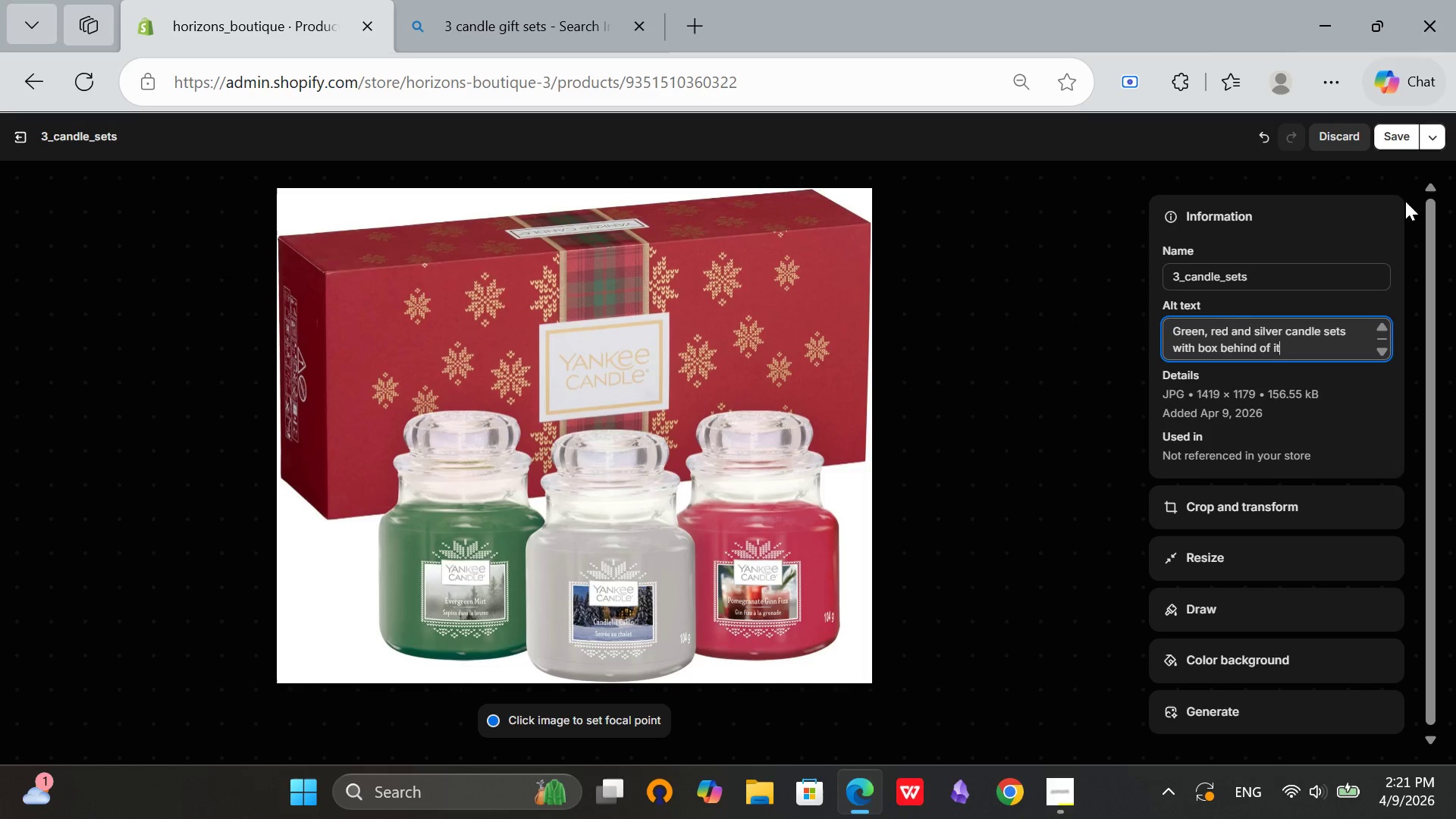 
left_click([1395, 134])
 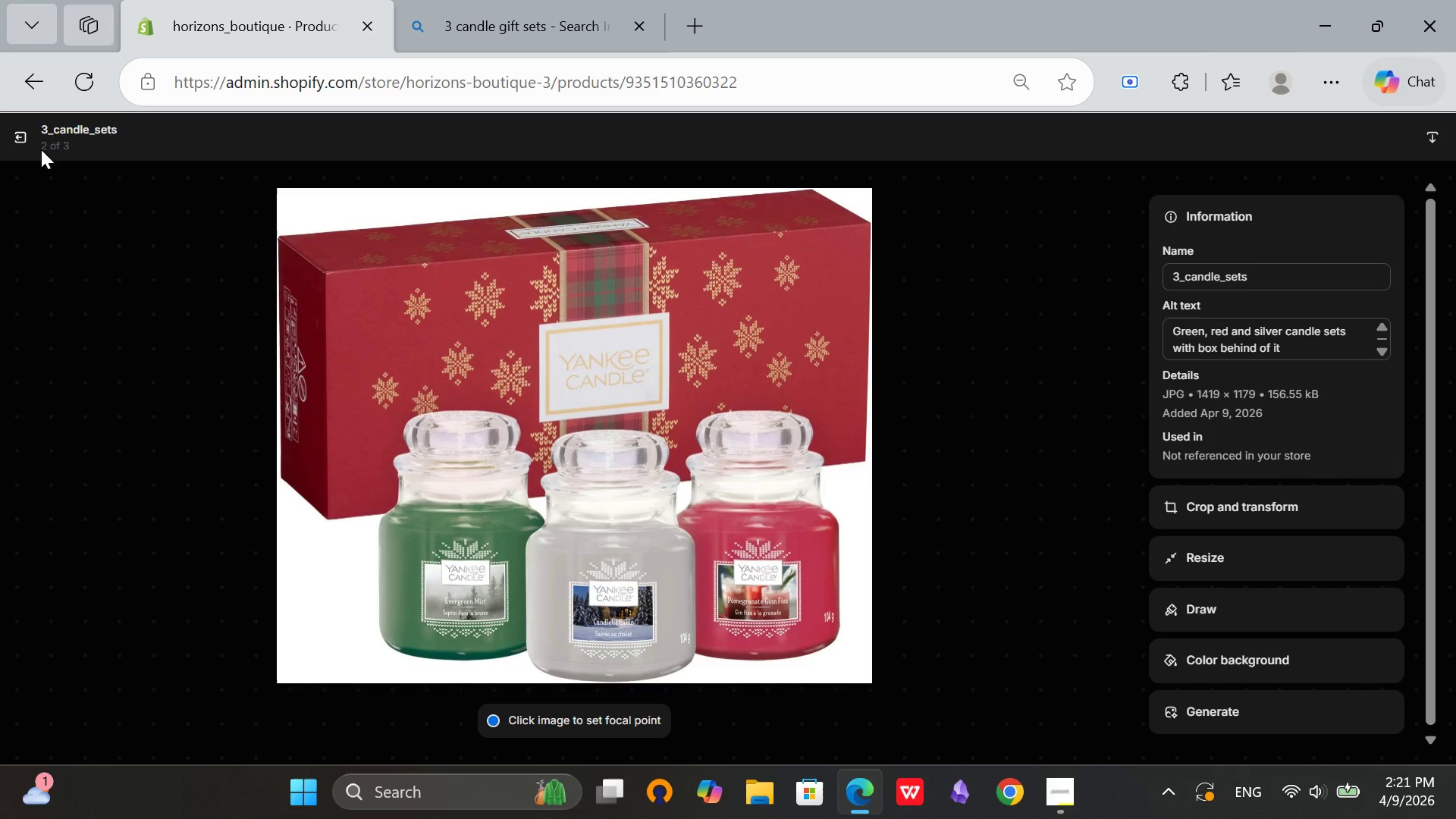 
left_click([15, 138])
 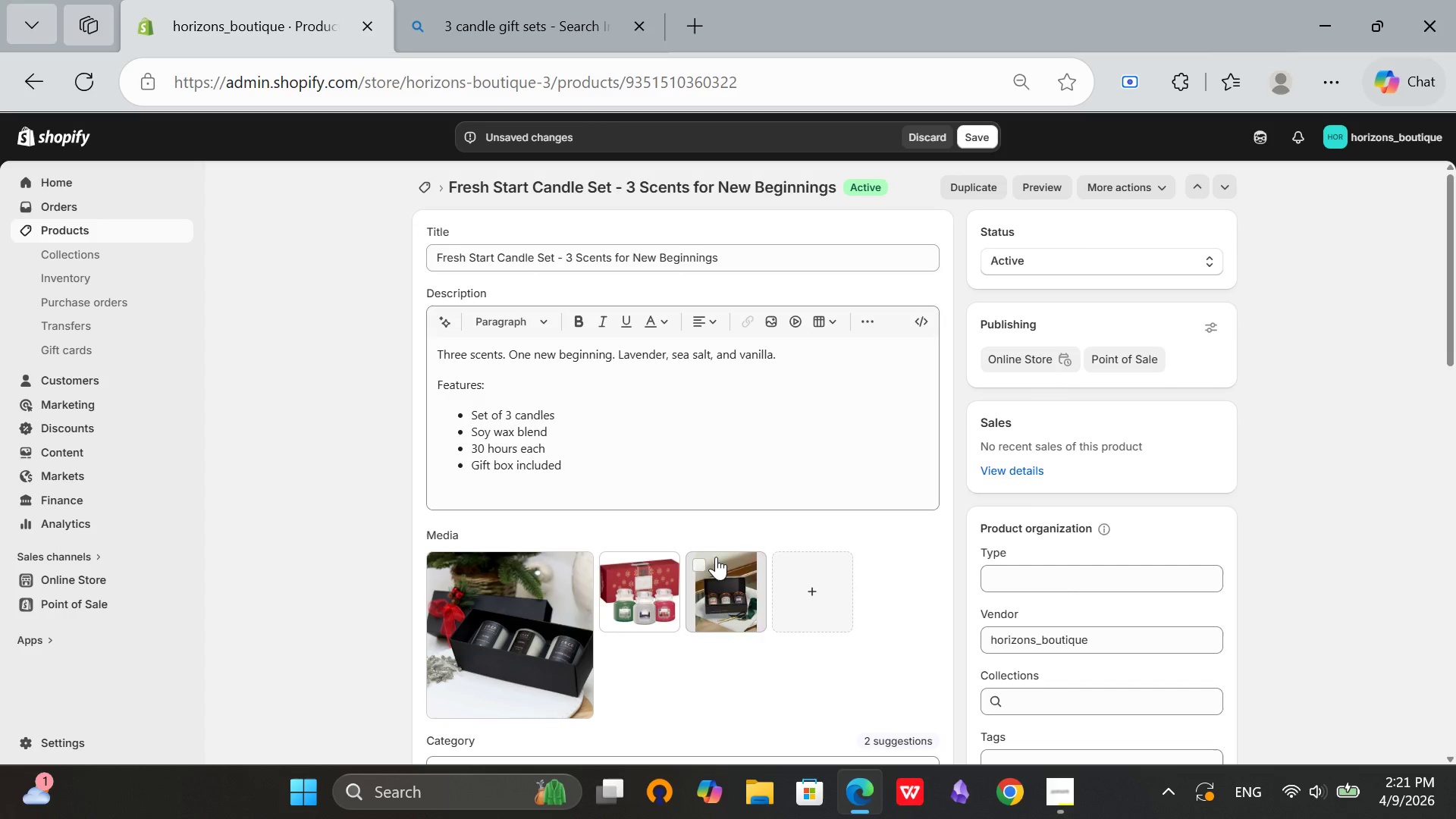 
left_click([730, 592])
 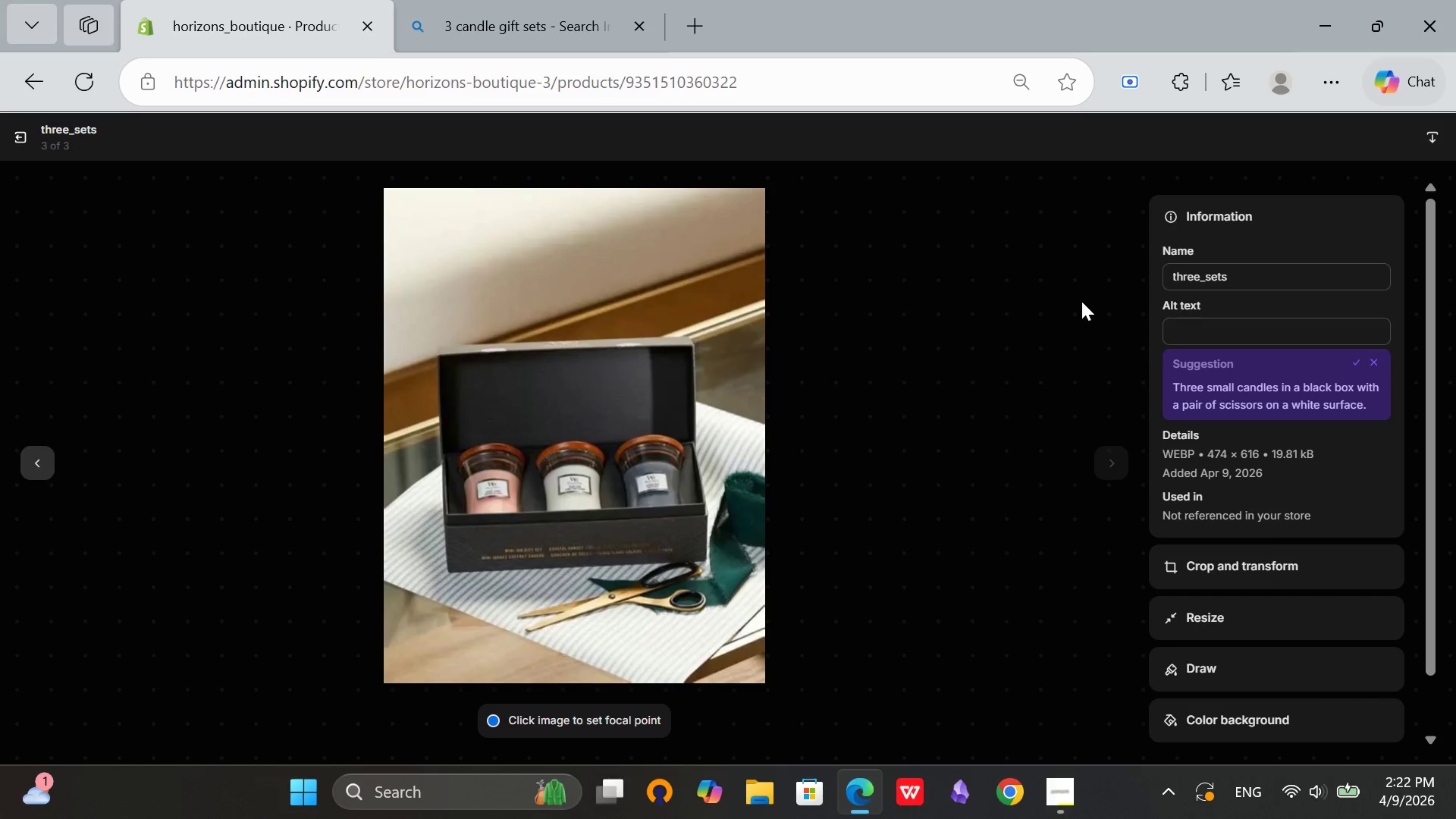 
left_click([1254, 333])
 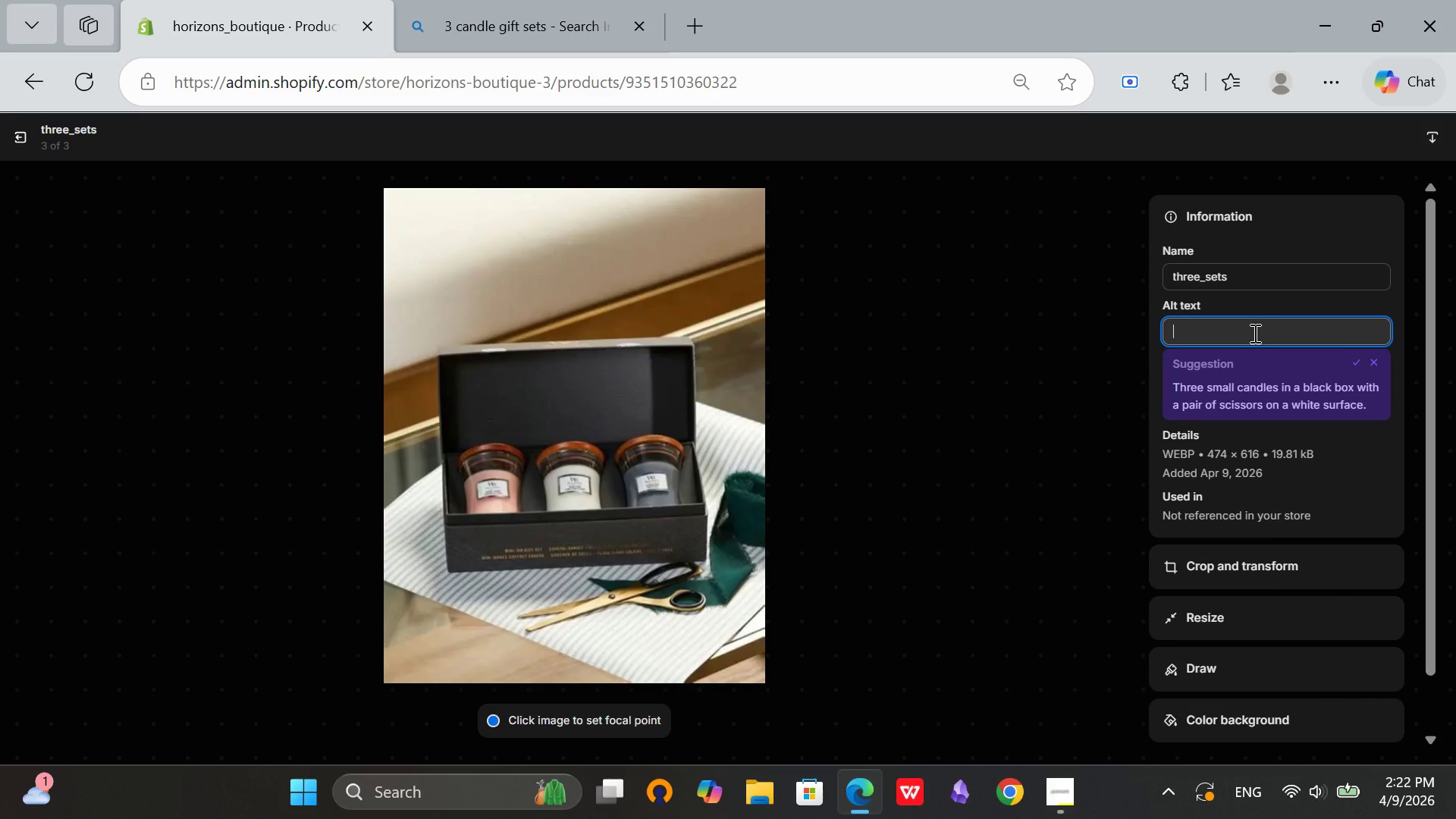 
right_click([1254, 333])
 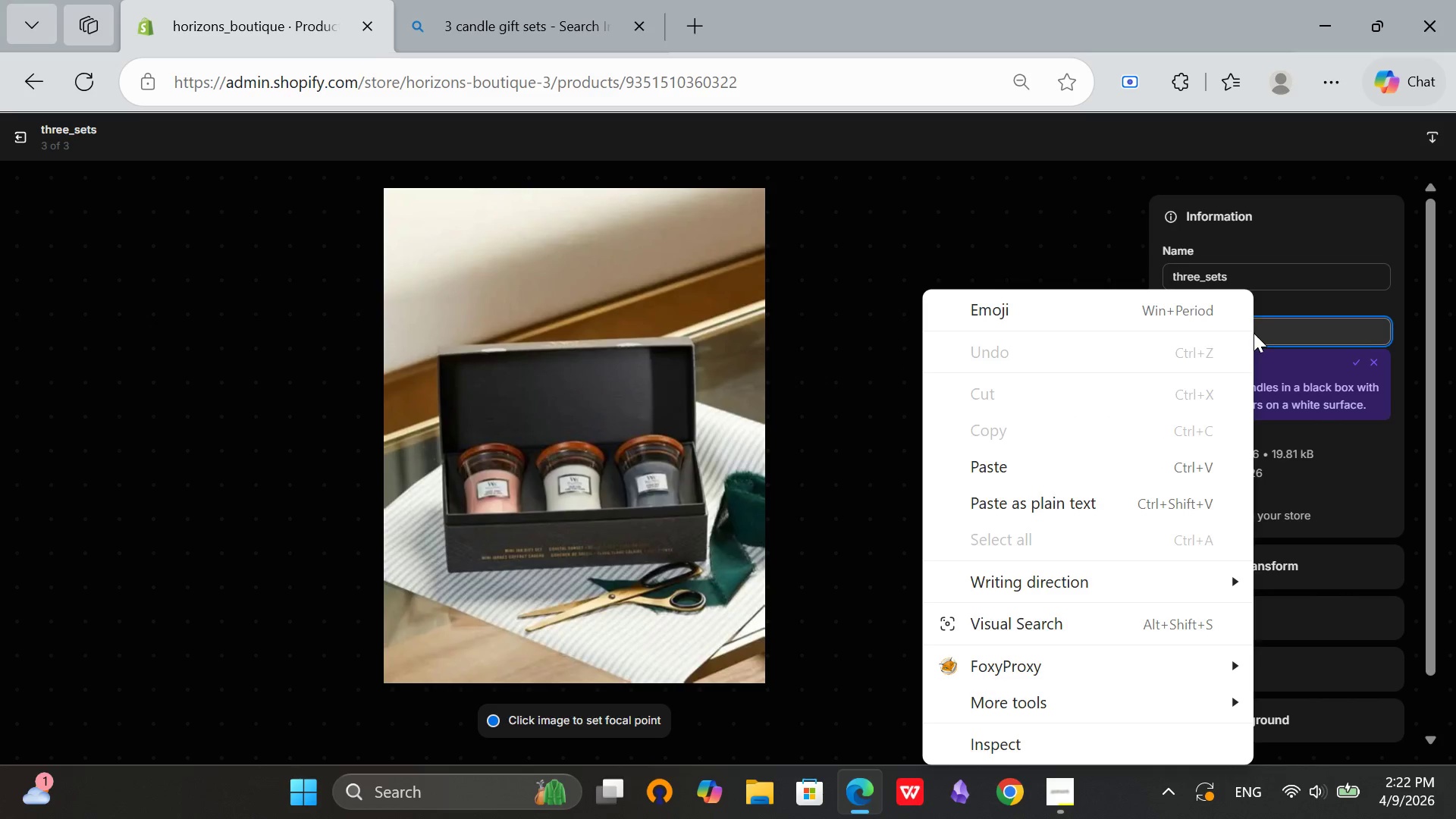 
type(Three cThr)
 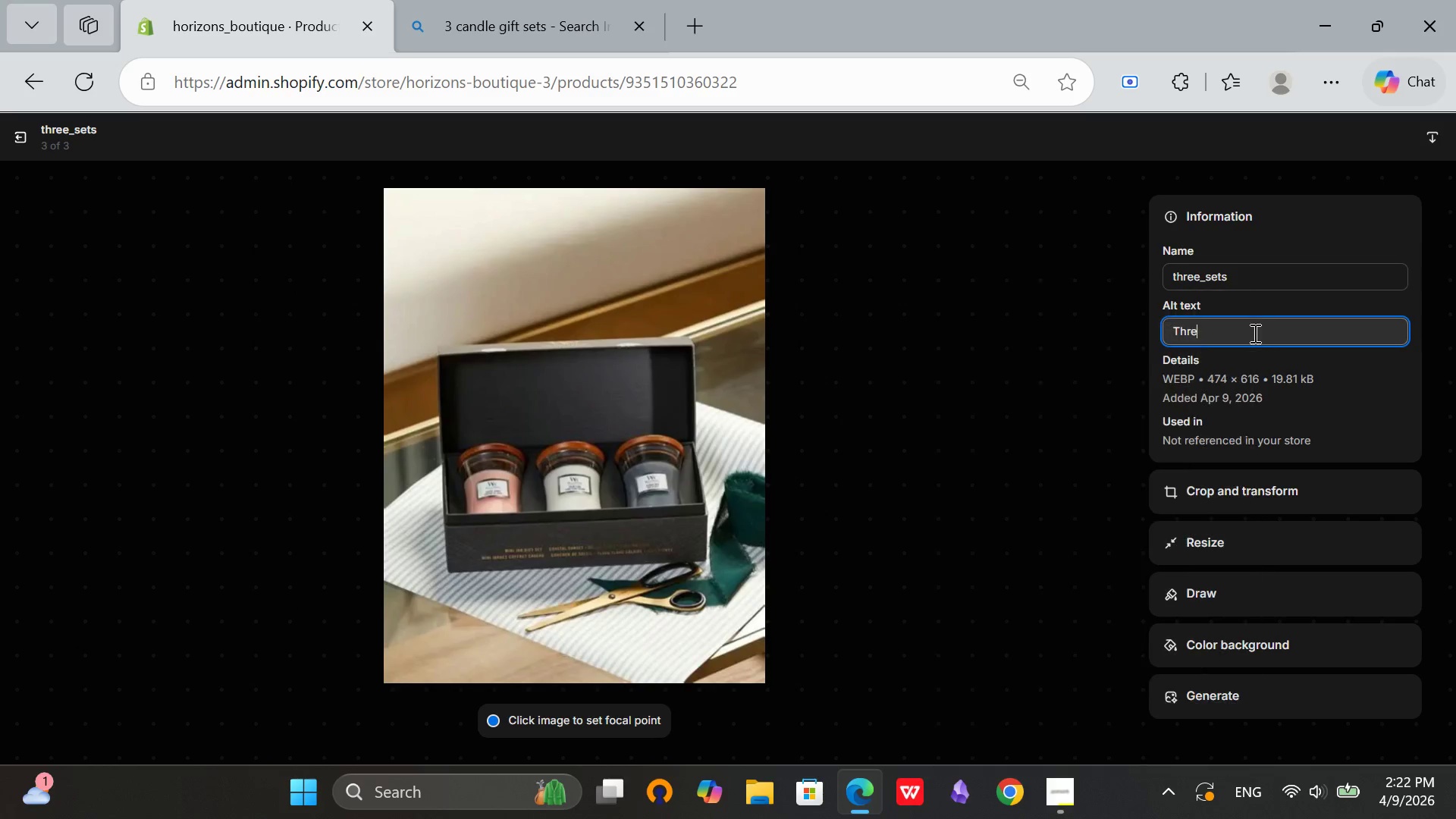 
hold_key(key=Backspace, duration=1.06)
 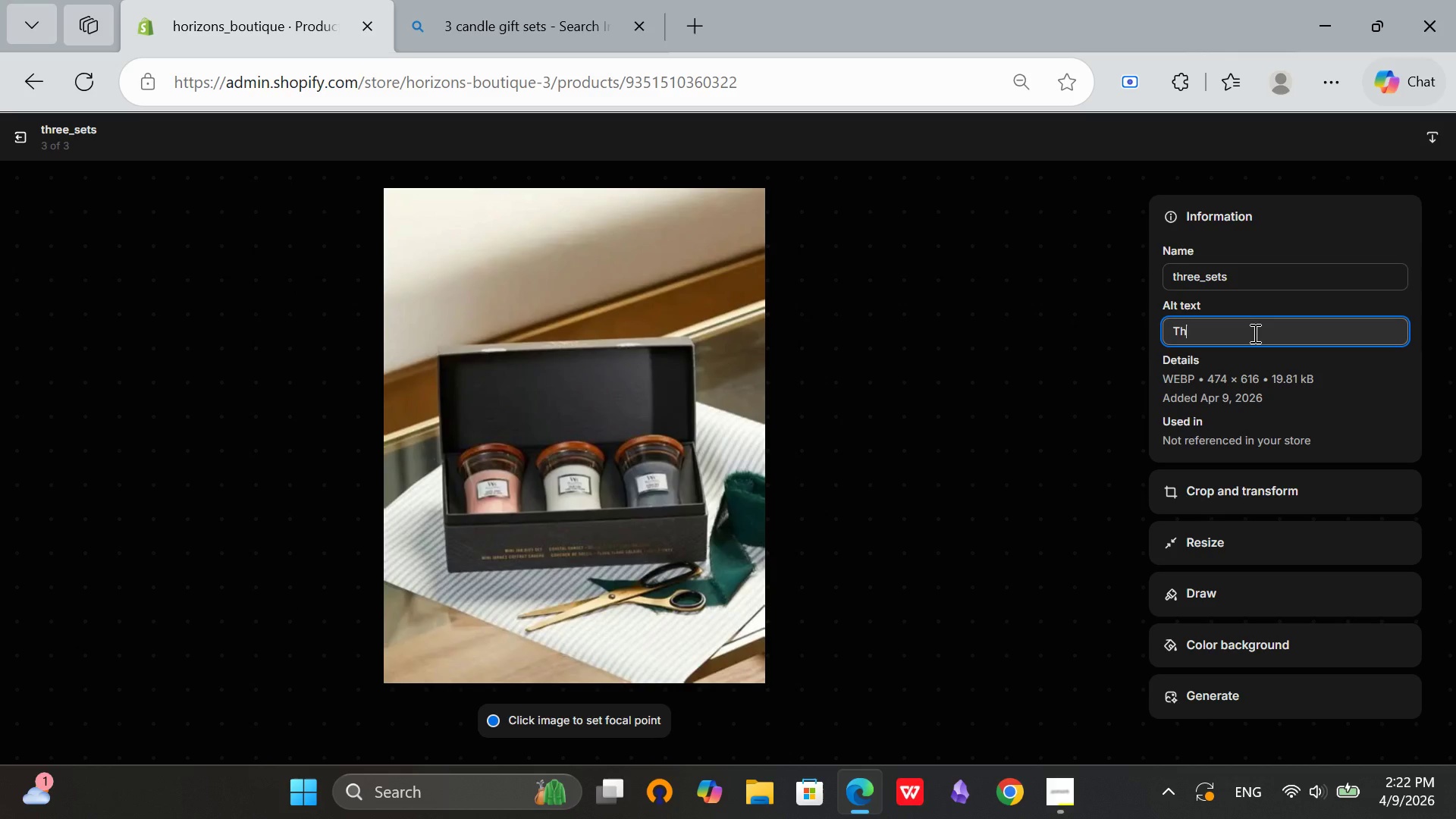 
right_click([1254, 333])
 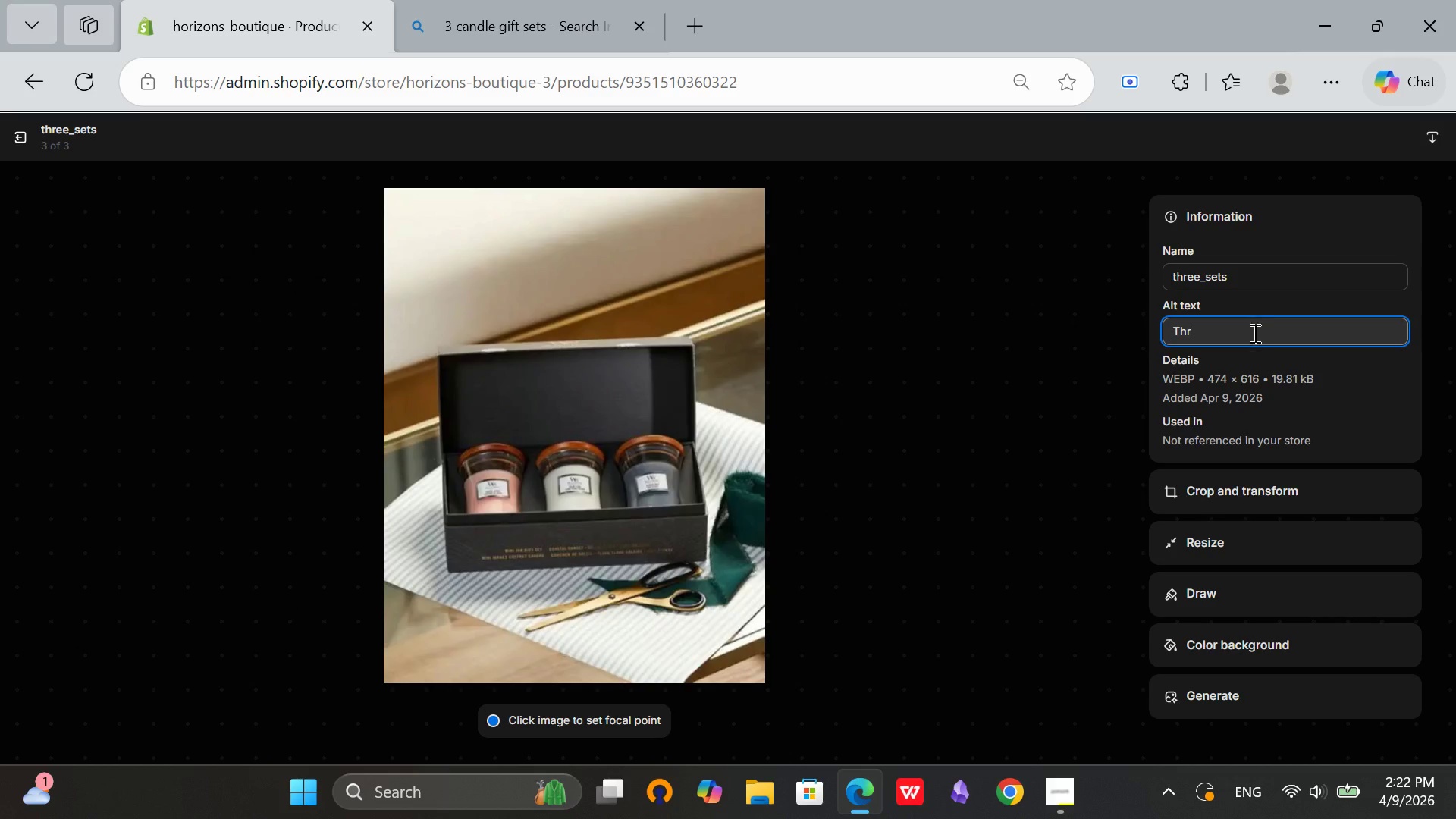 
right_click([1254, 333])
 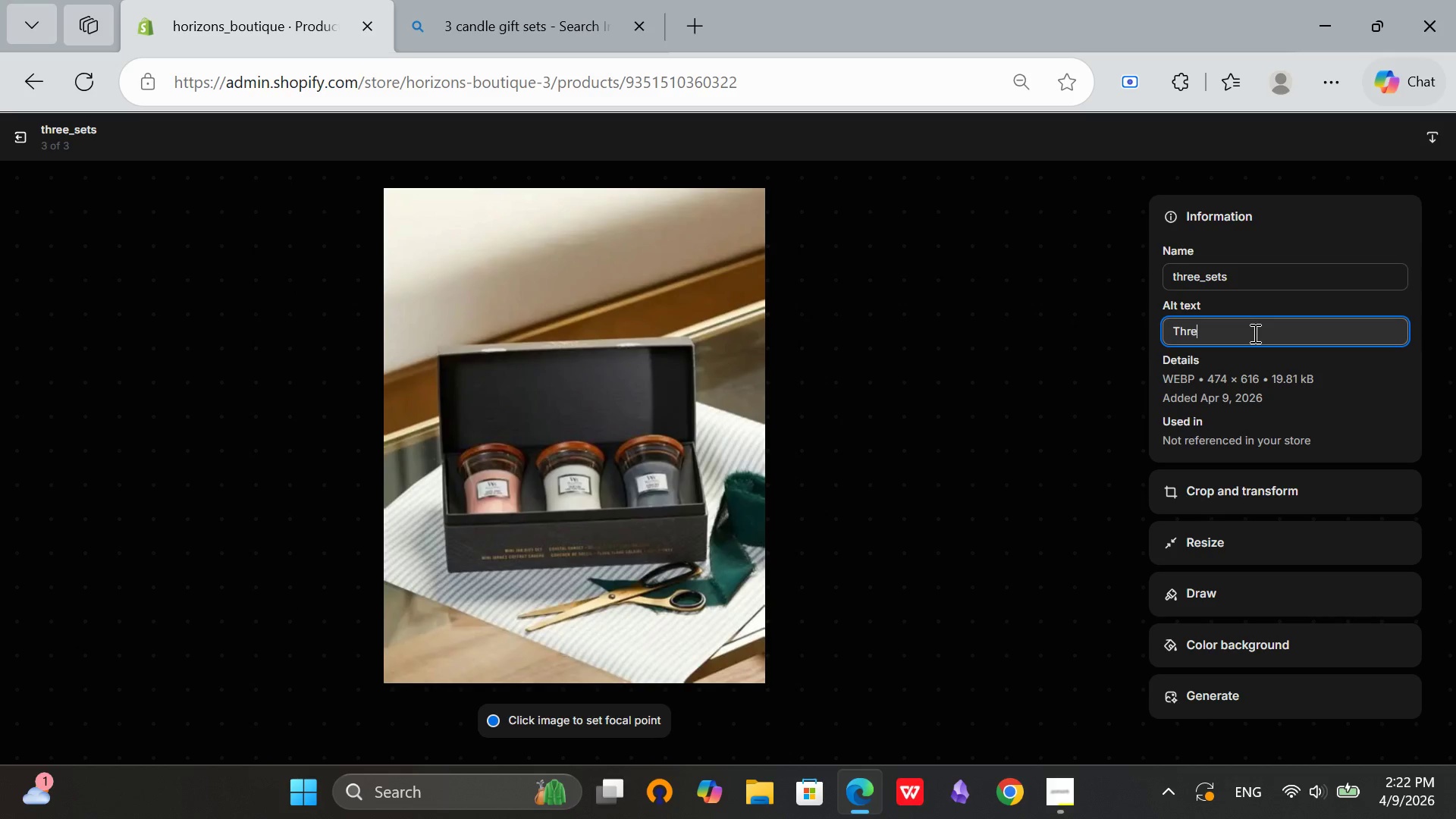 
key(E)
 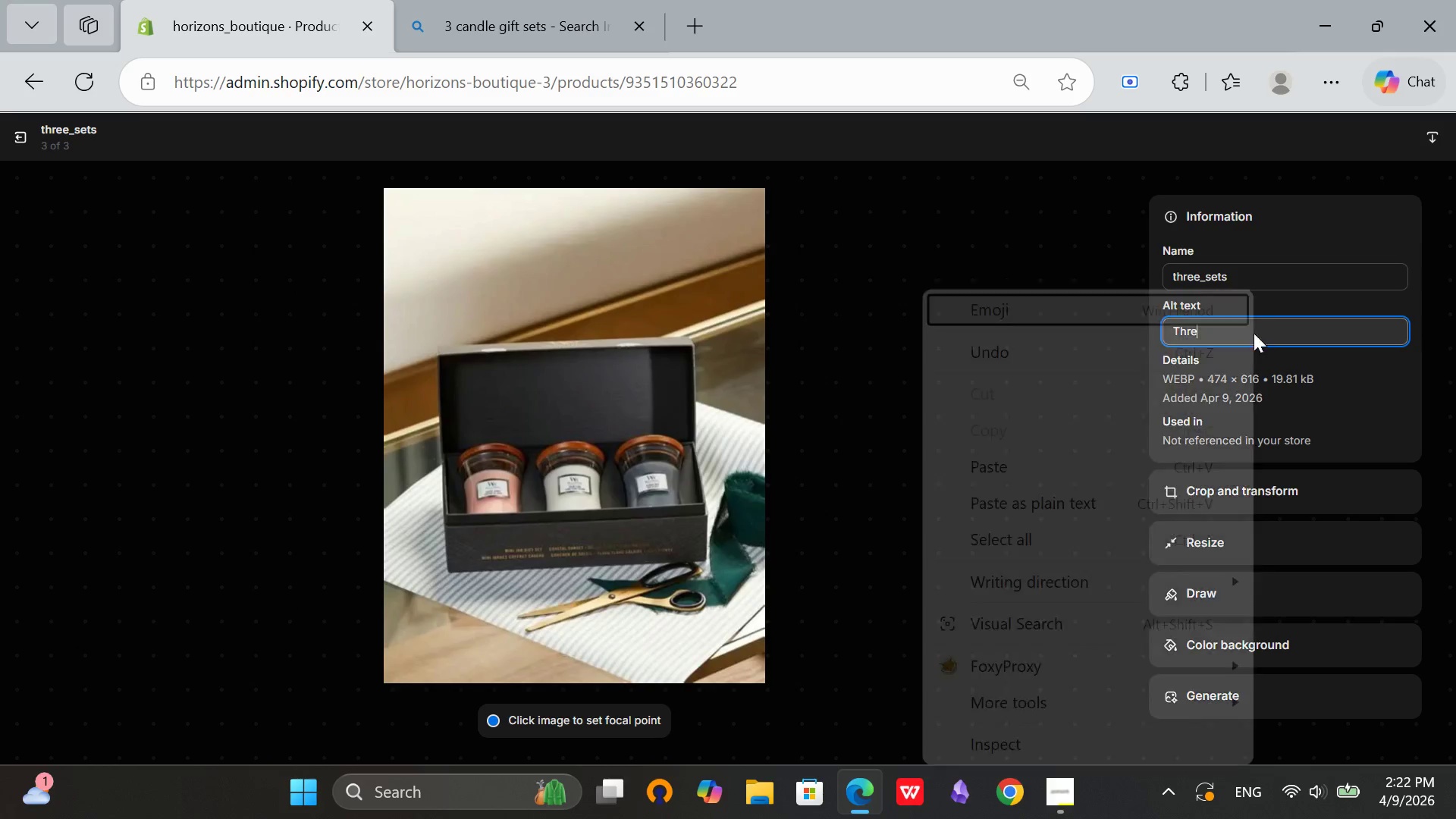 
key(E)
 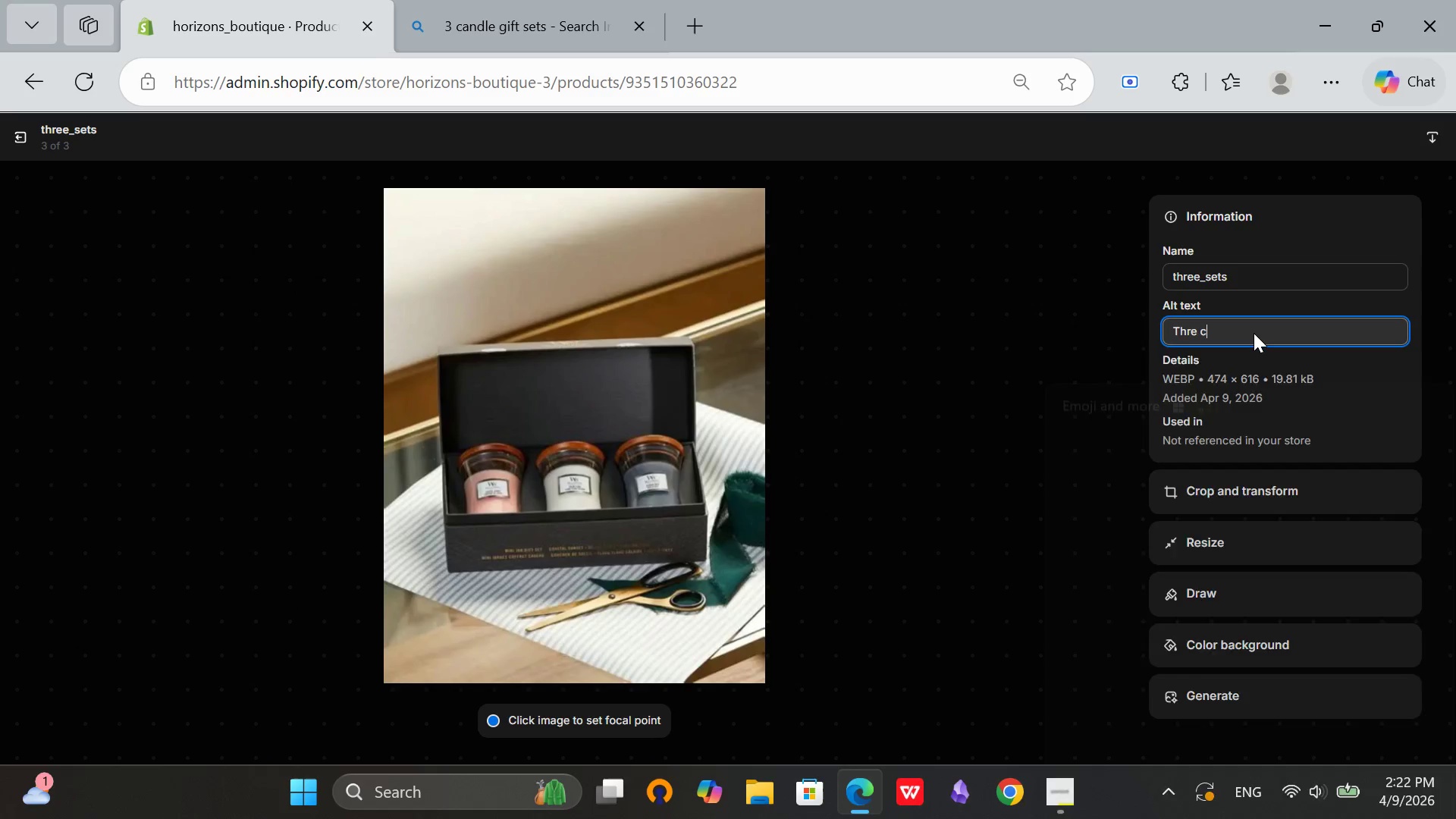 
key(Meta+MetaLeft)
 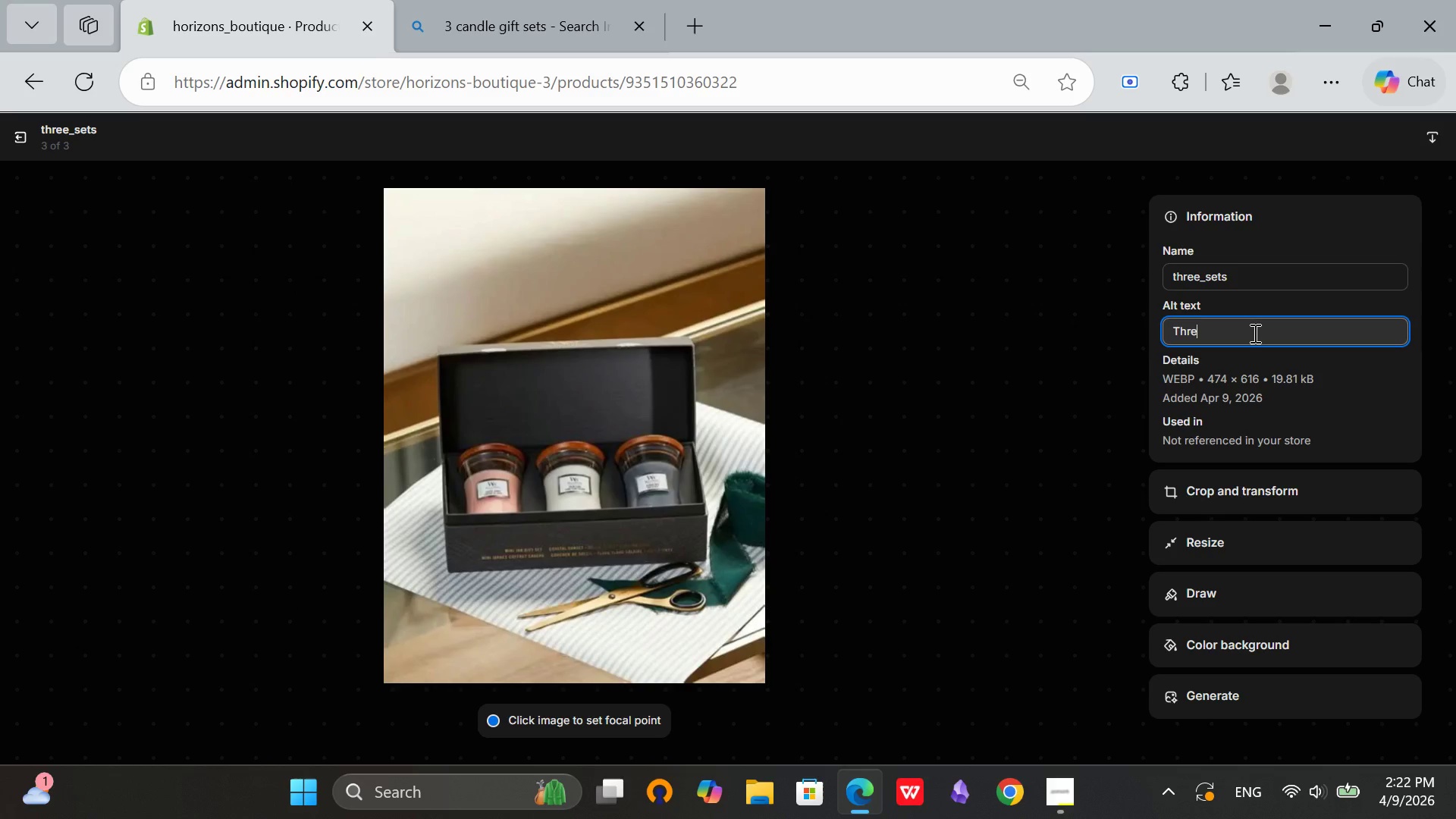 
key(Meta+Period)
 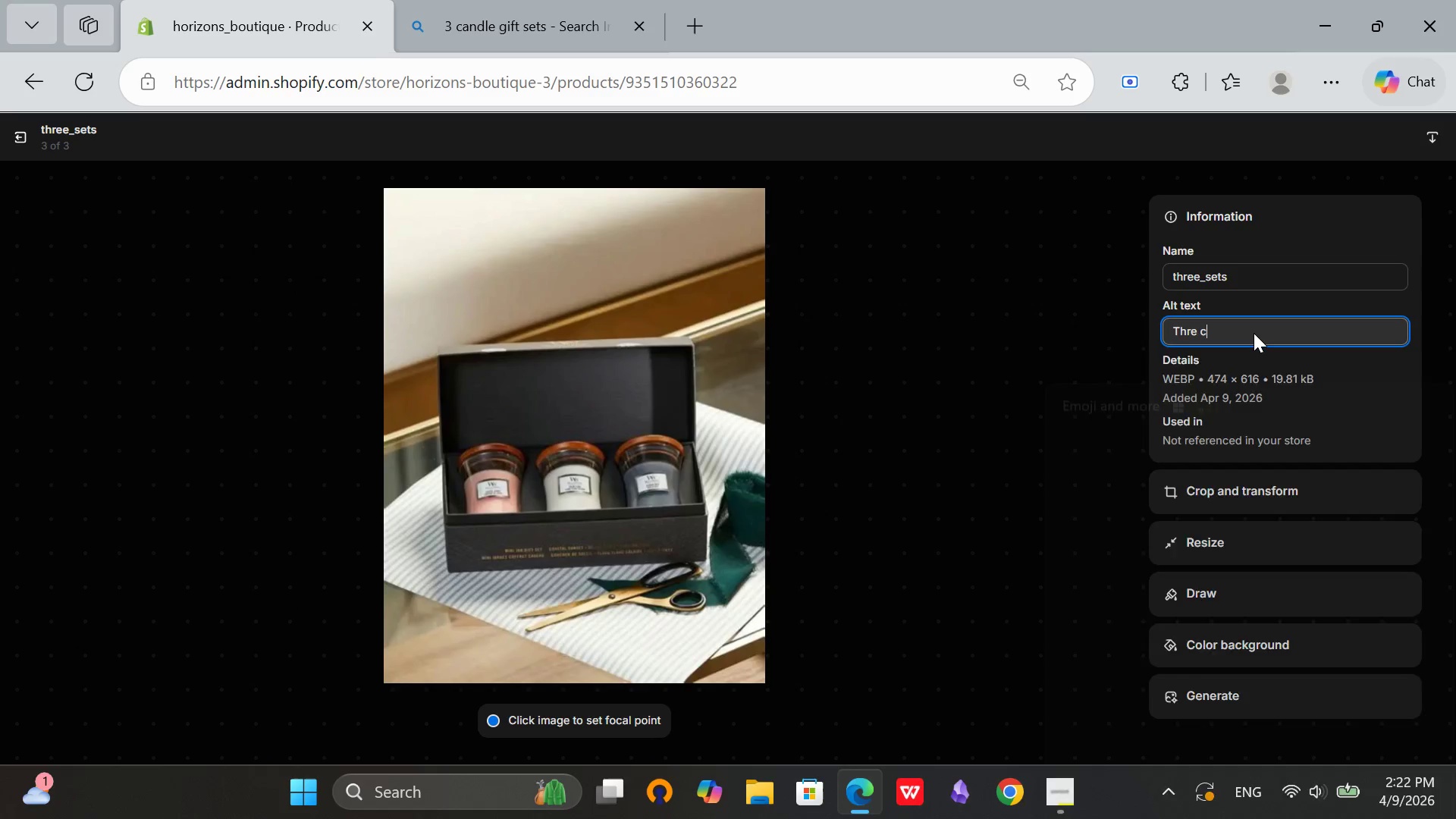 
key(Space)
 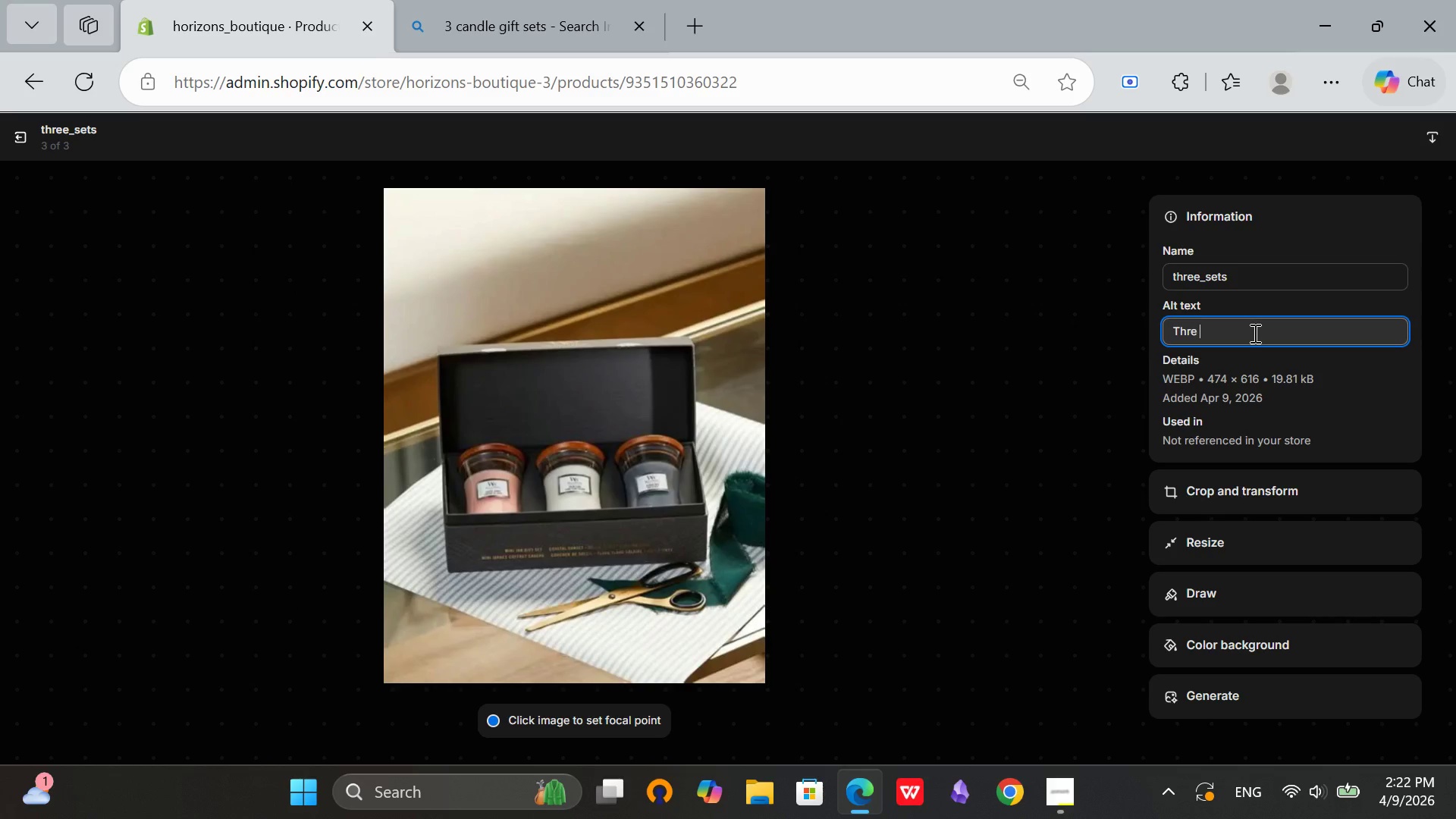 
key(C)
 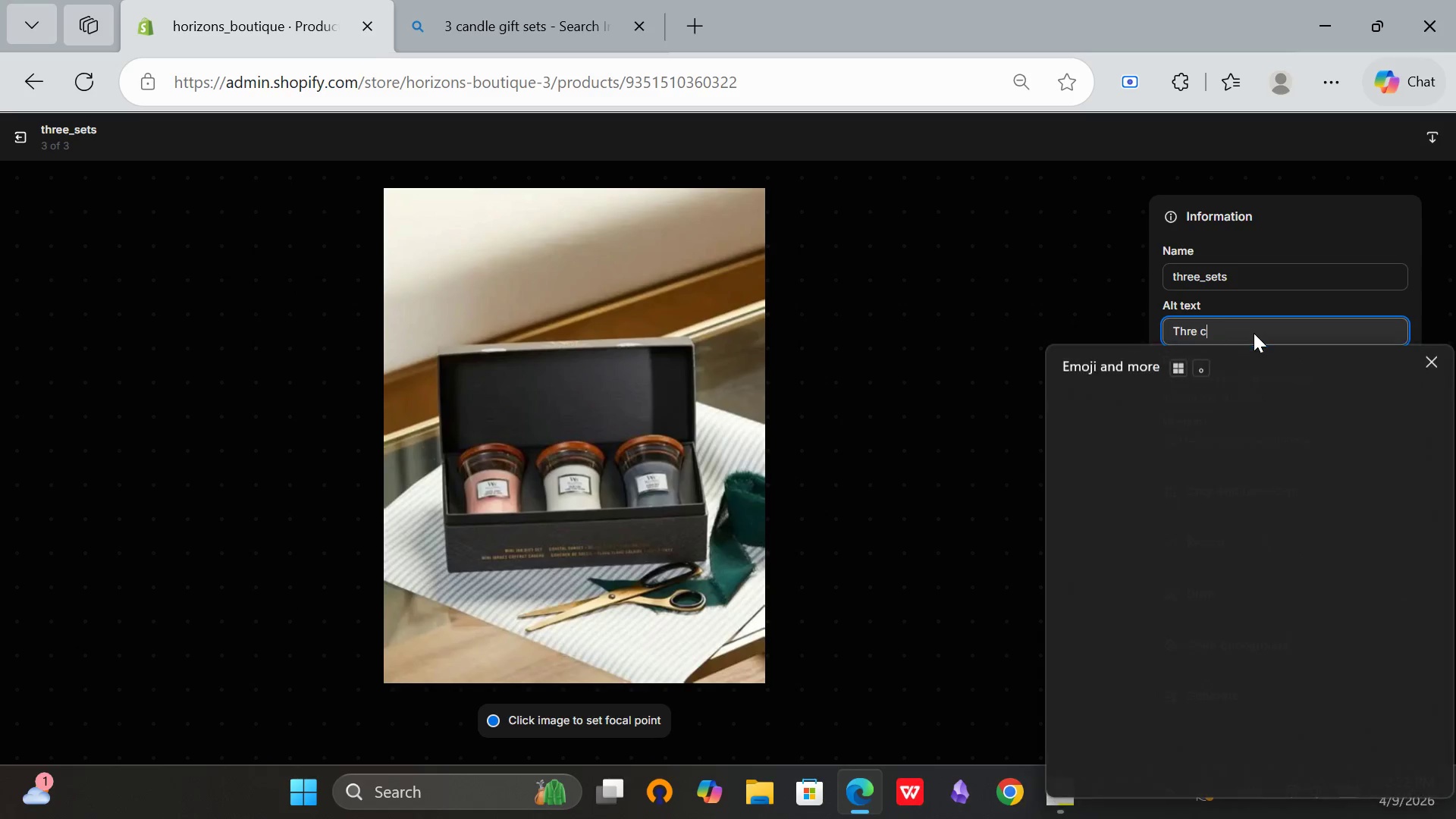 
key(Backspace)
 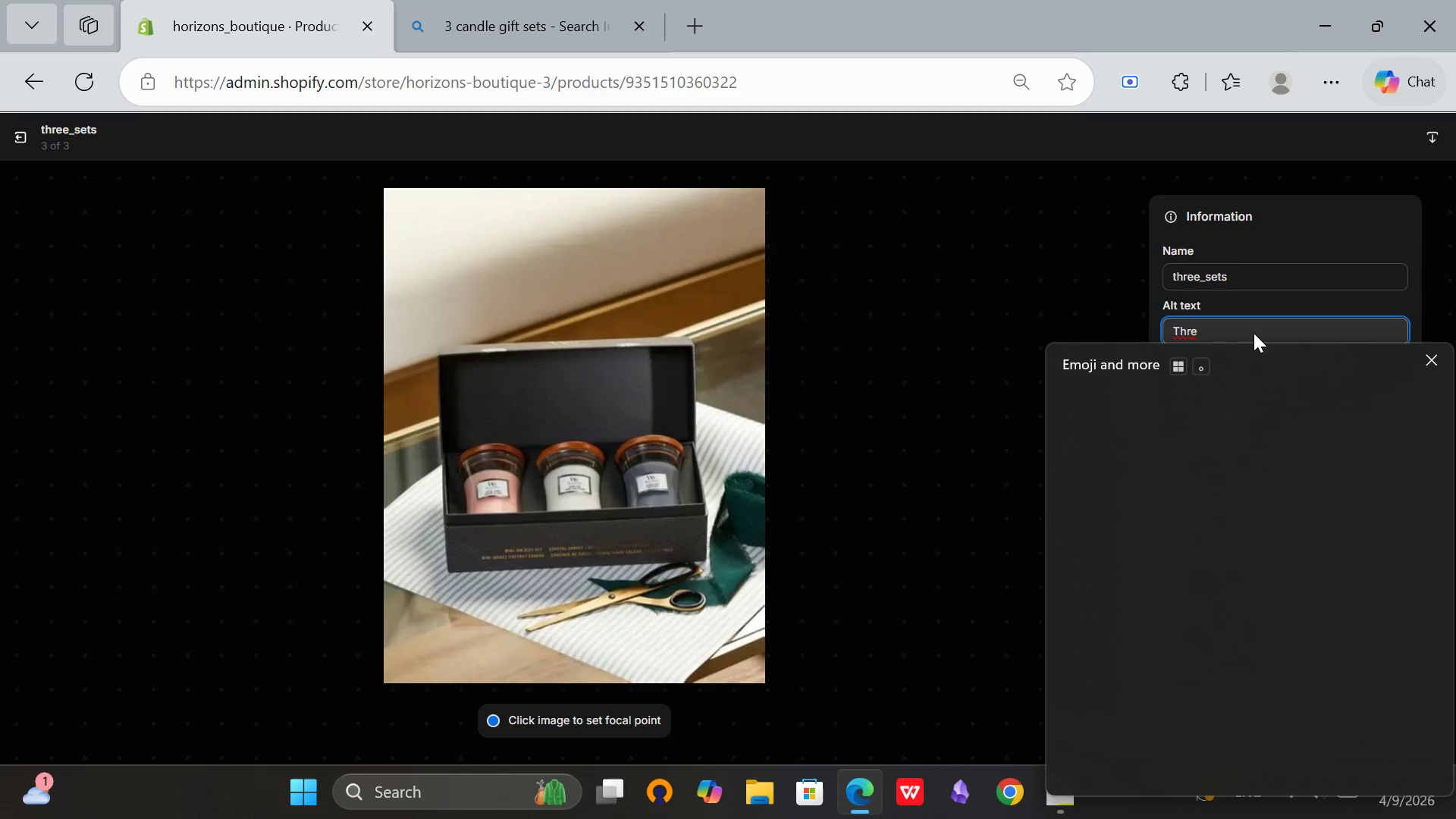 
key(Backspace)
 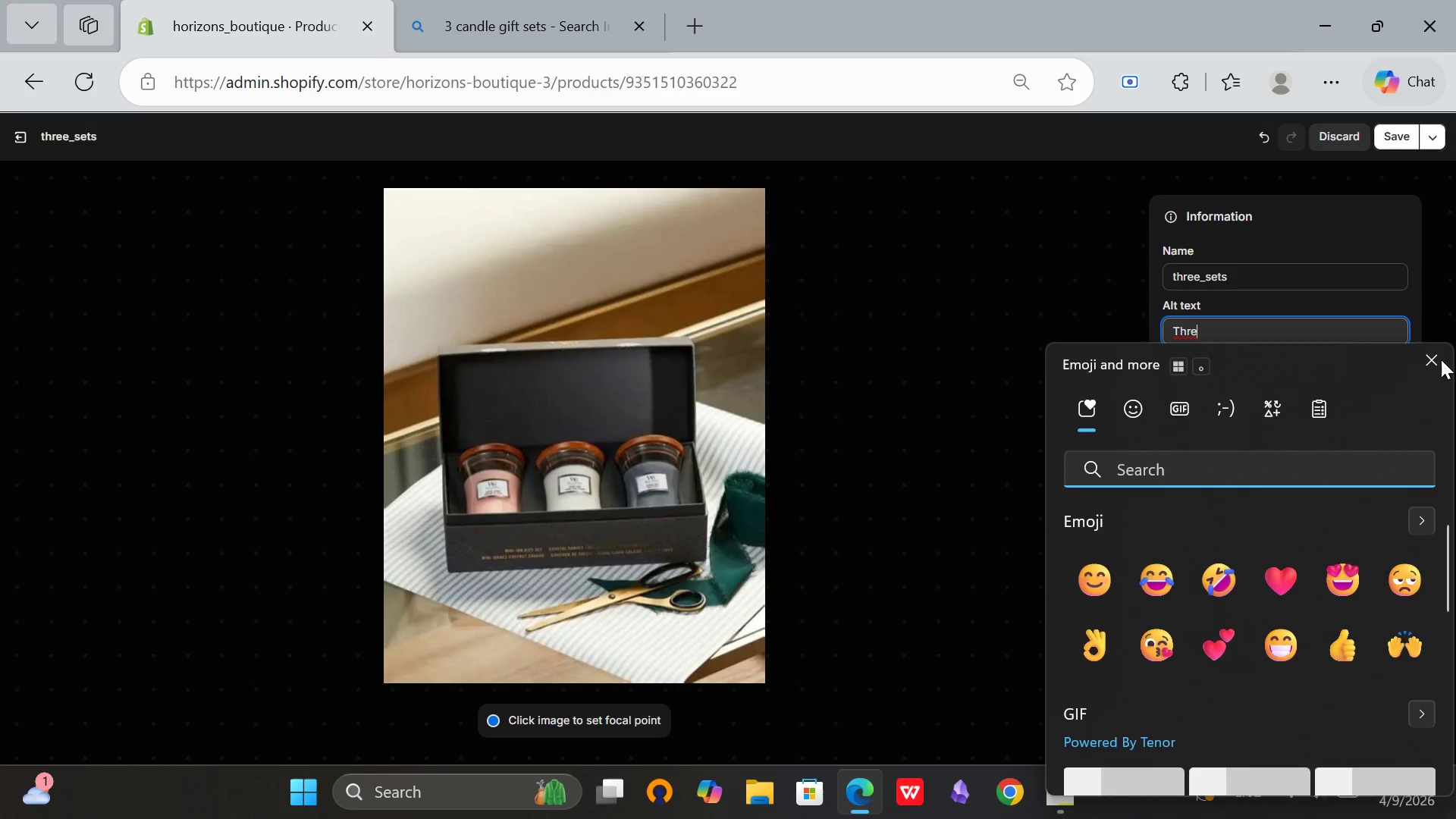 
left_click([1433, 363])
 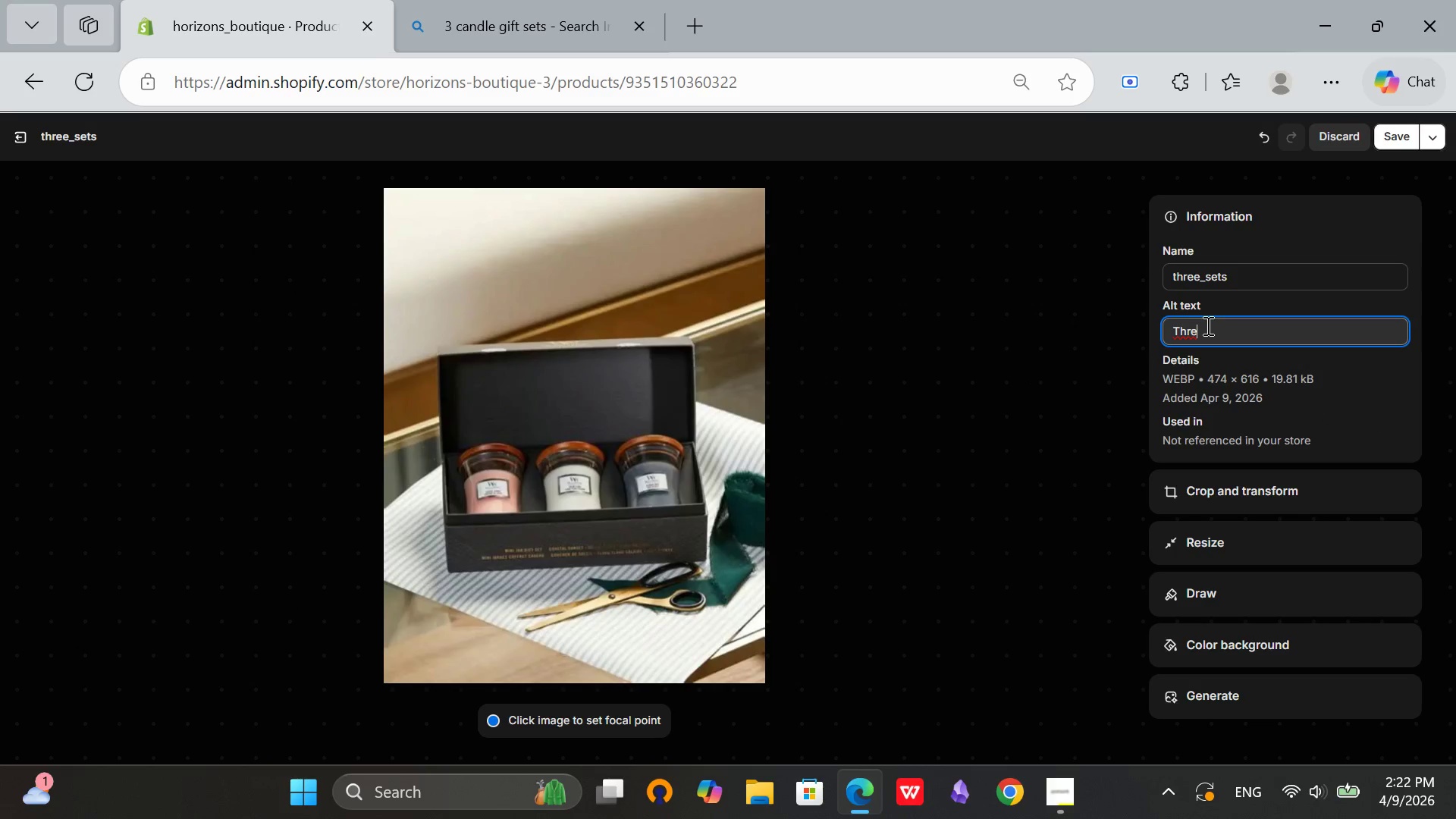 
key(E)
 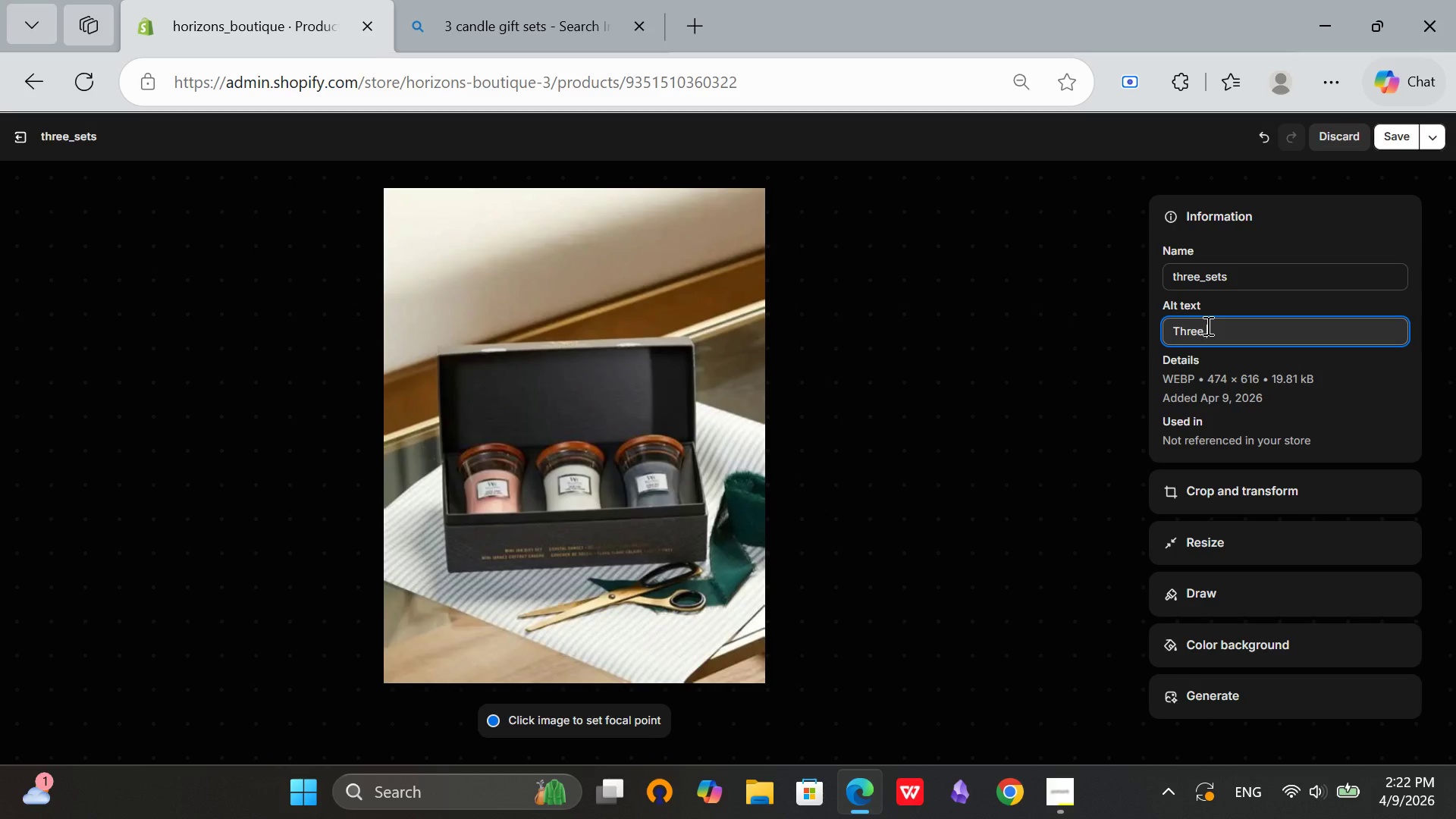 
key(Space)
 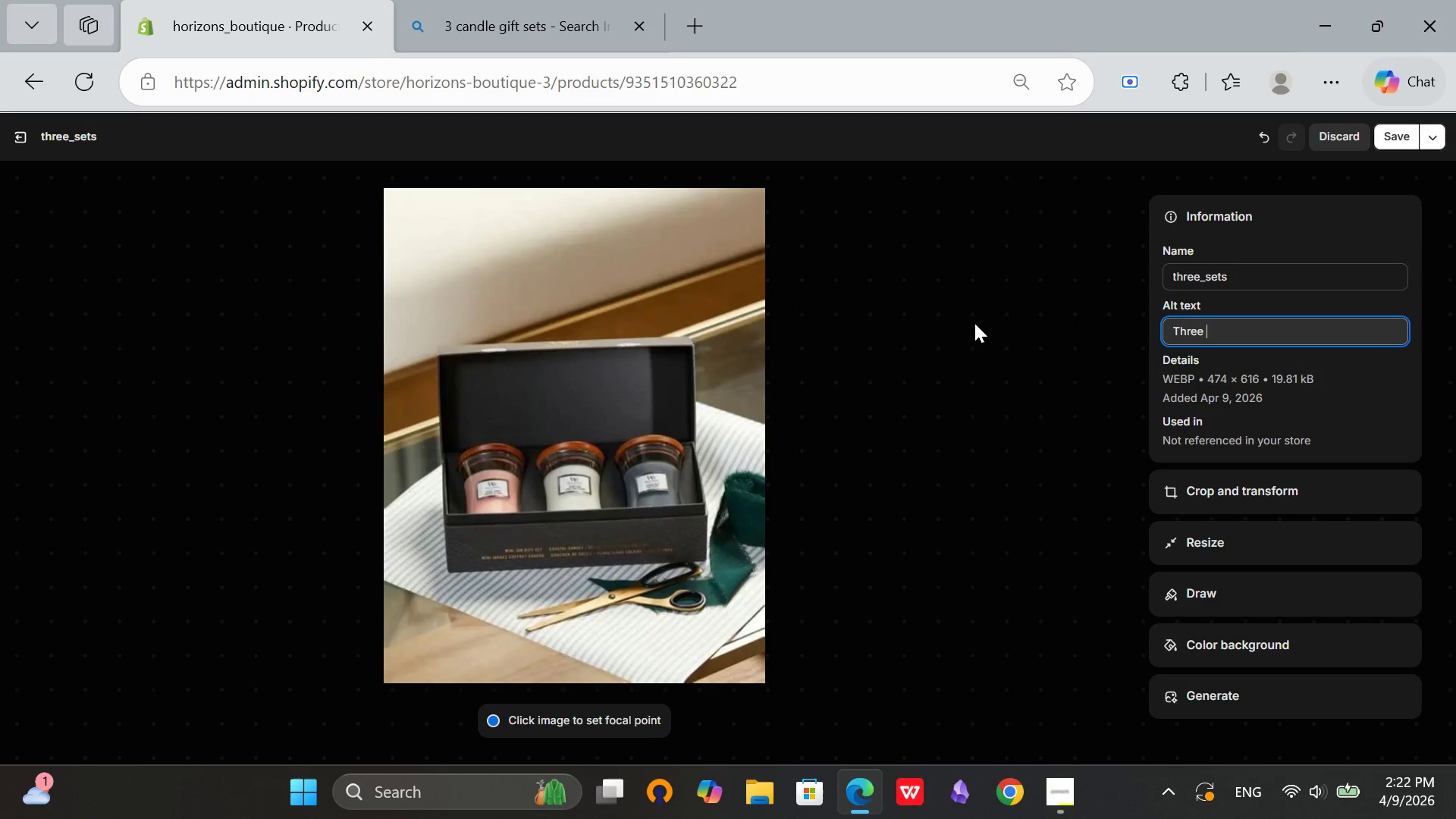 
type(cadle s)
key(Backspace)
key(Backspace)
key(Backspace)
key(Backspace)
key(Backspace)
type(ndle sets in black box)
 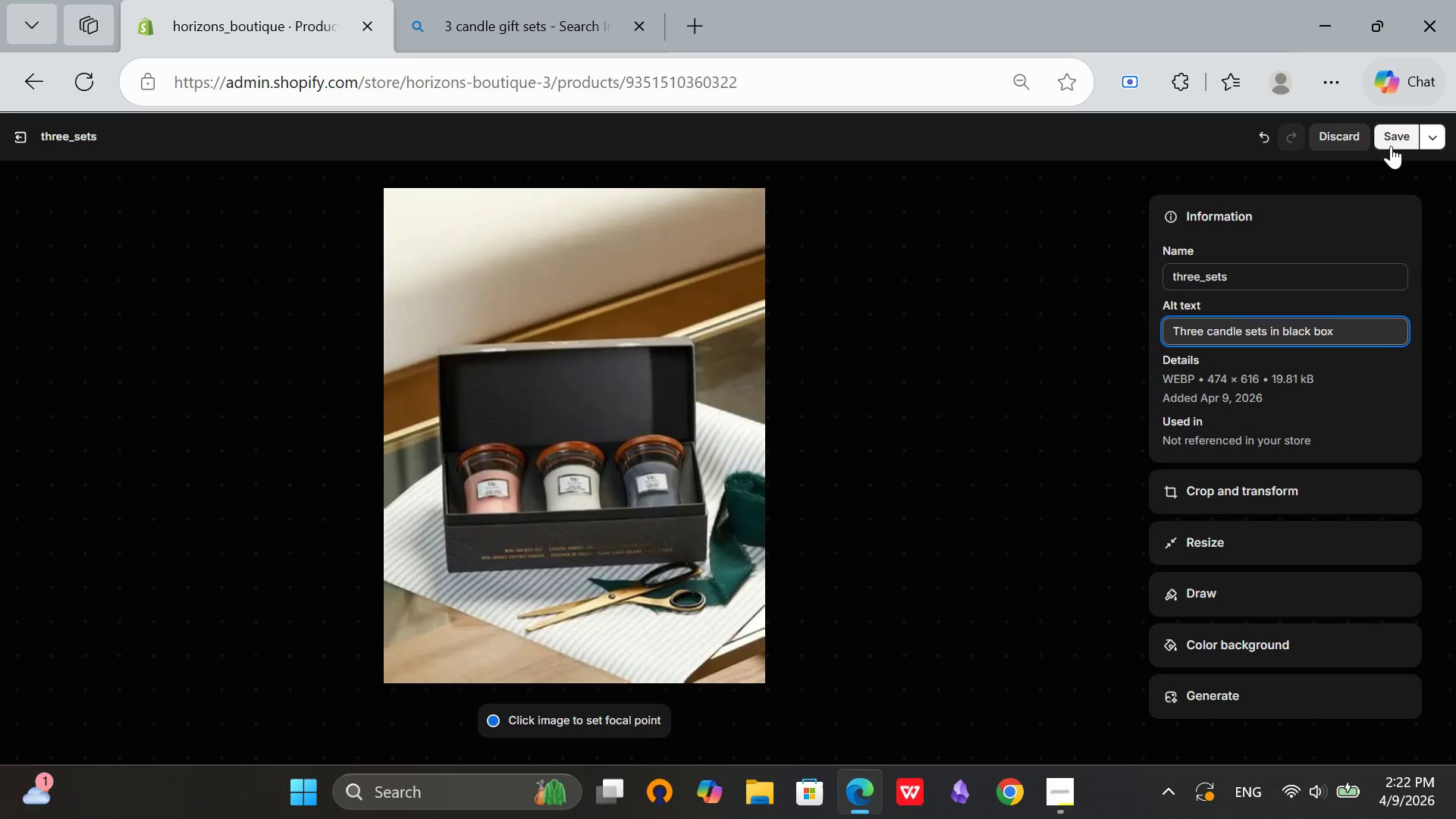 
left_click([1386, 135])
 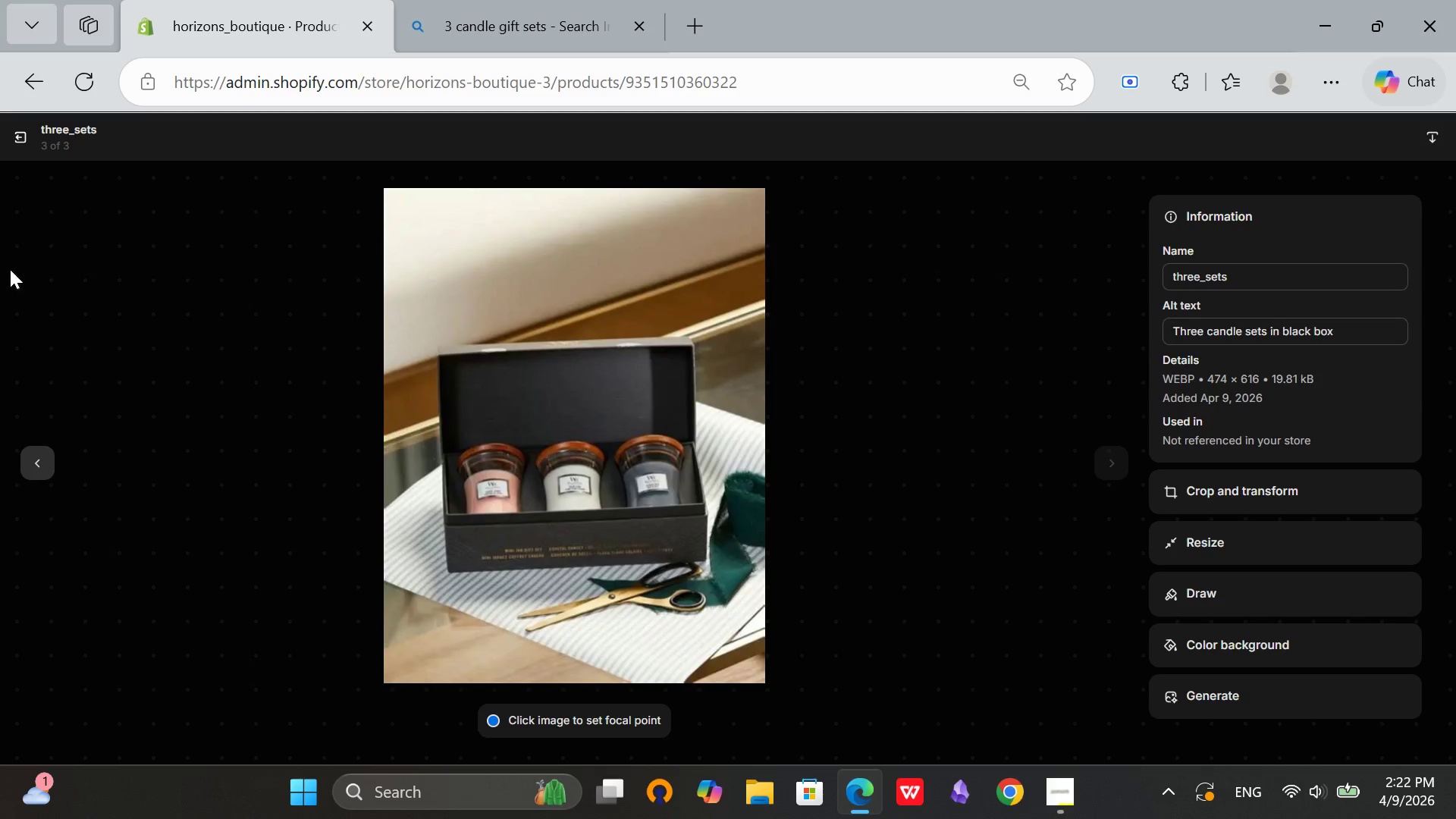 
left_click([20, 138])
 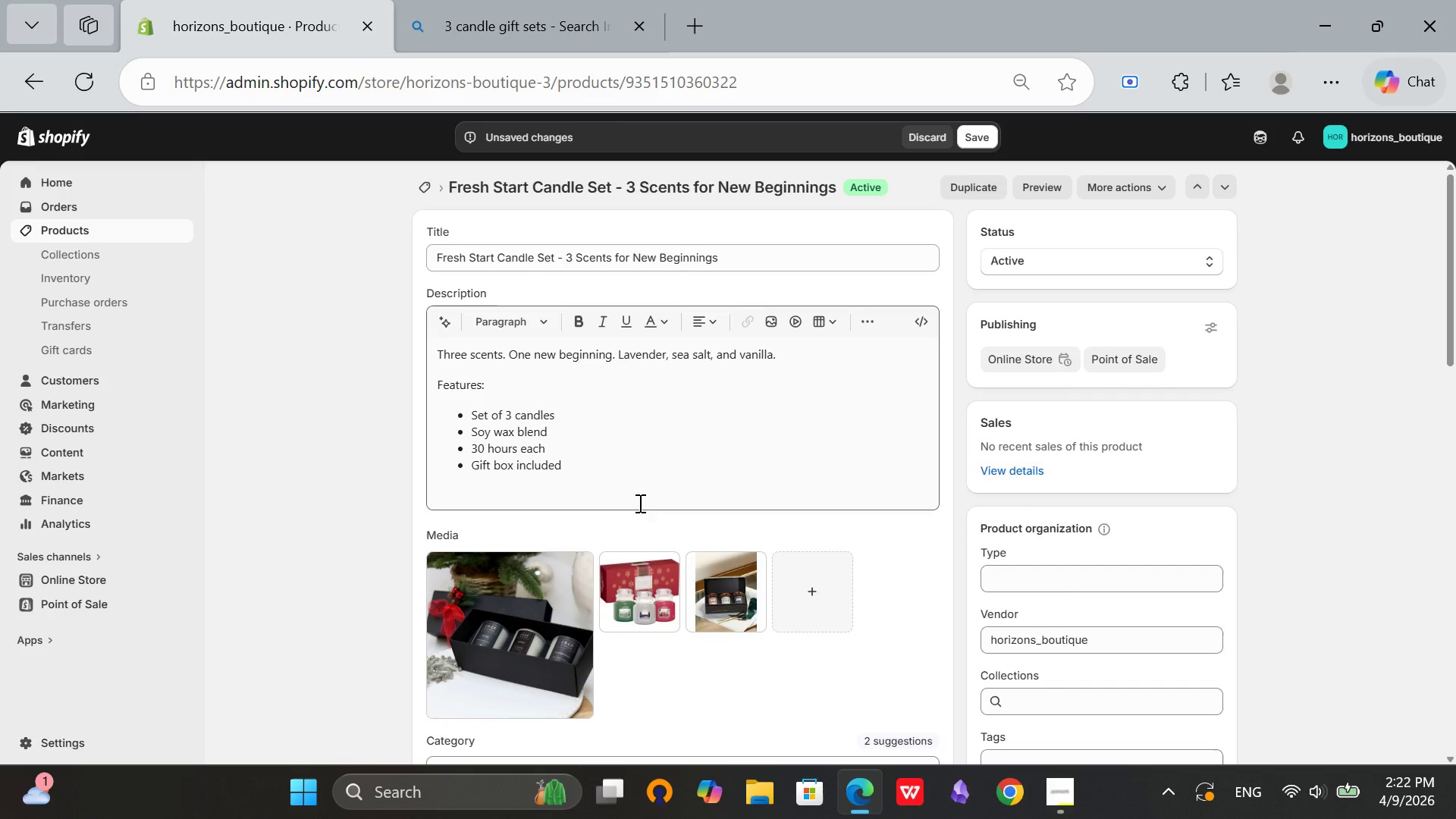 
scroll: coordinate [692, 546], scroll_direction: up, amount: 3.0
 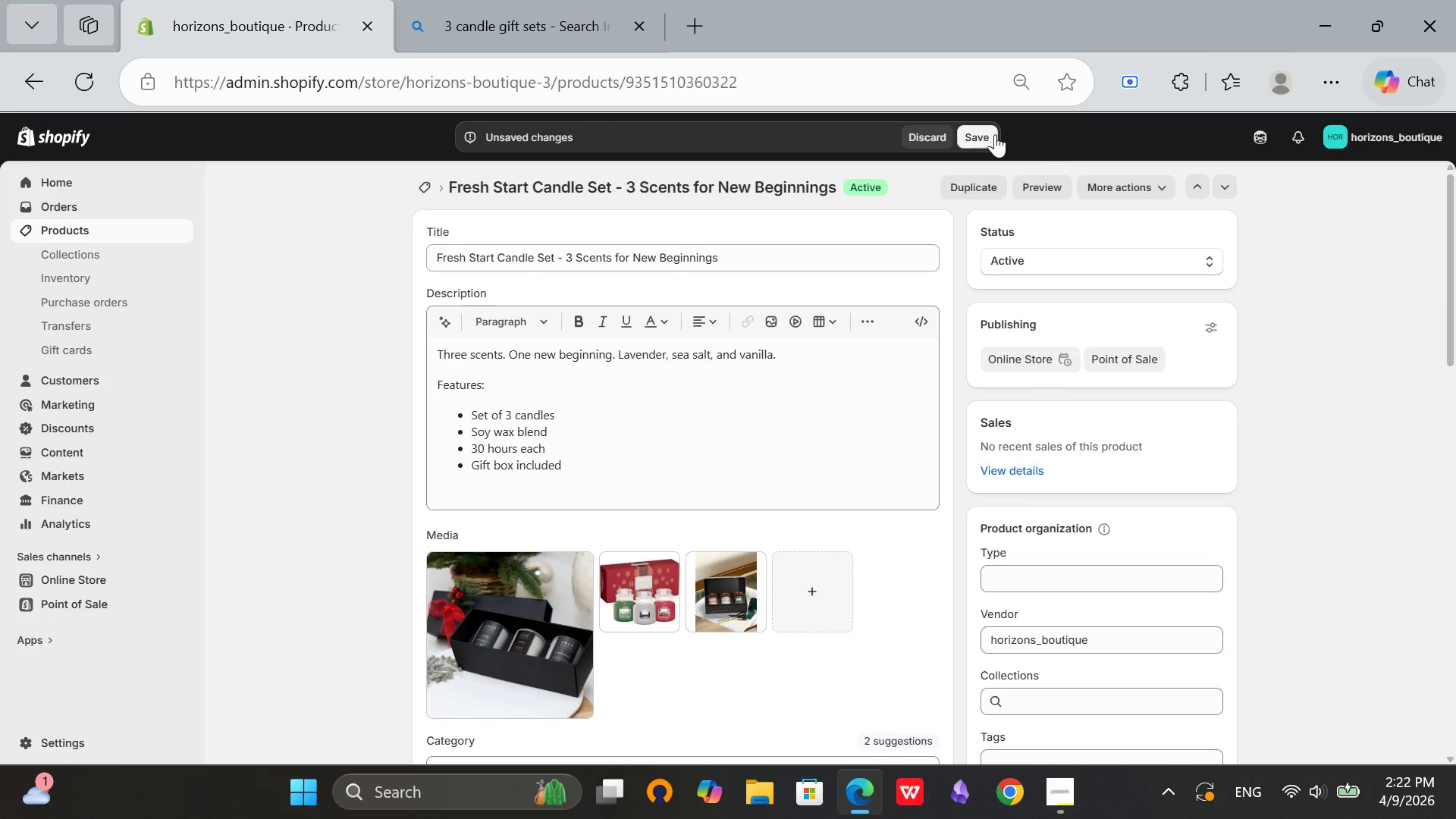 
left_click([995, 134])
 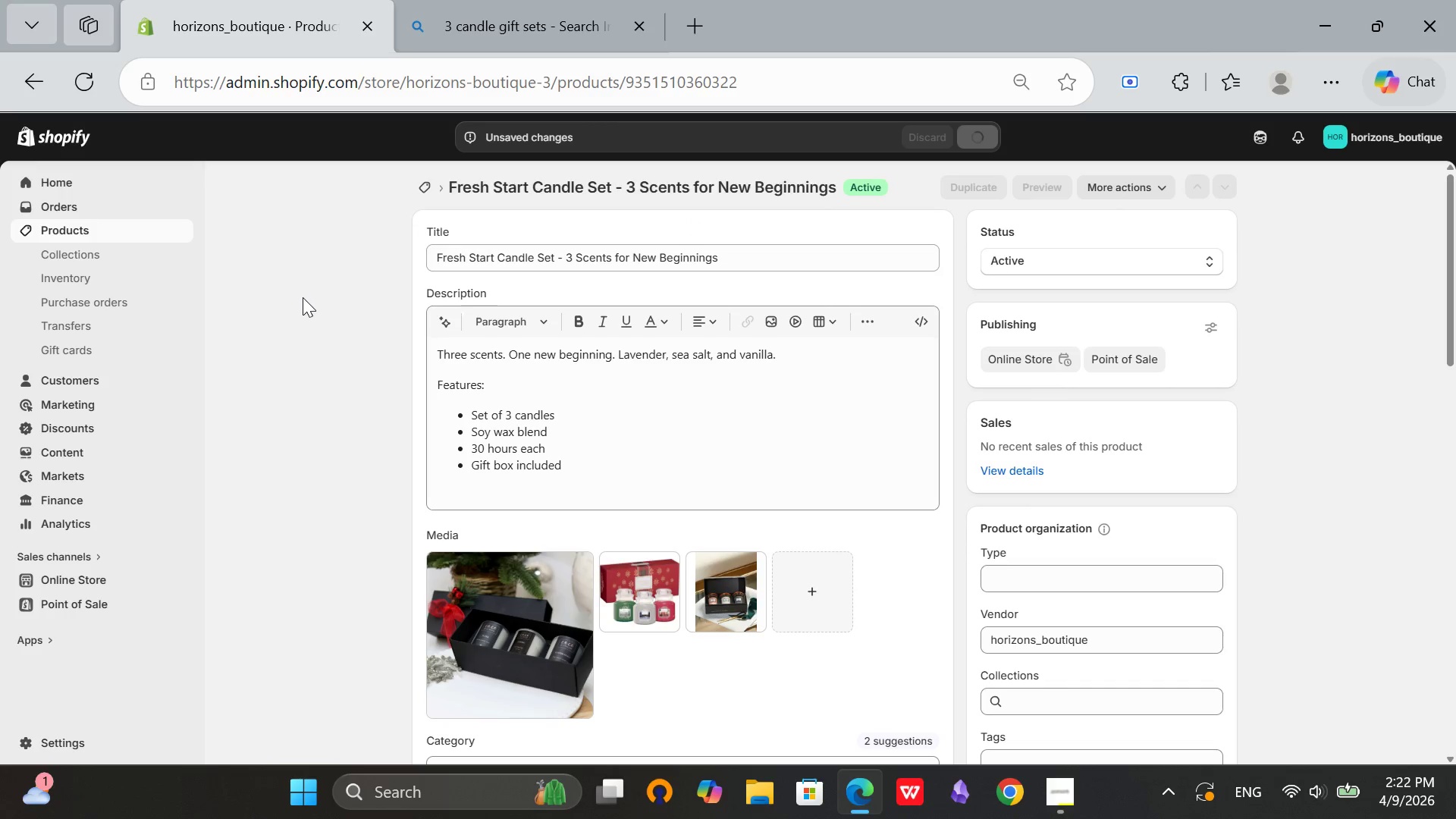 
scroll: coordinate [757, 471], scroll_direction: down, amount: 2.0
 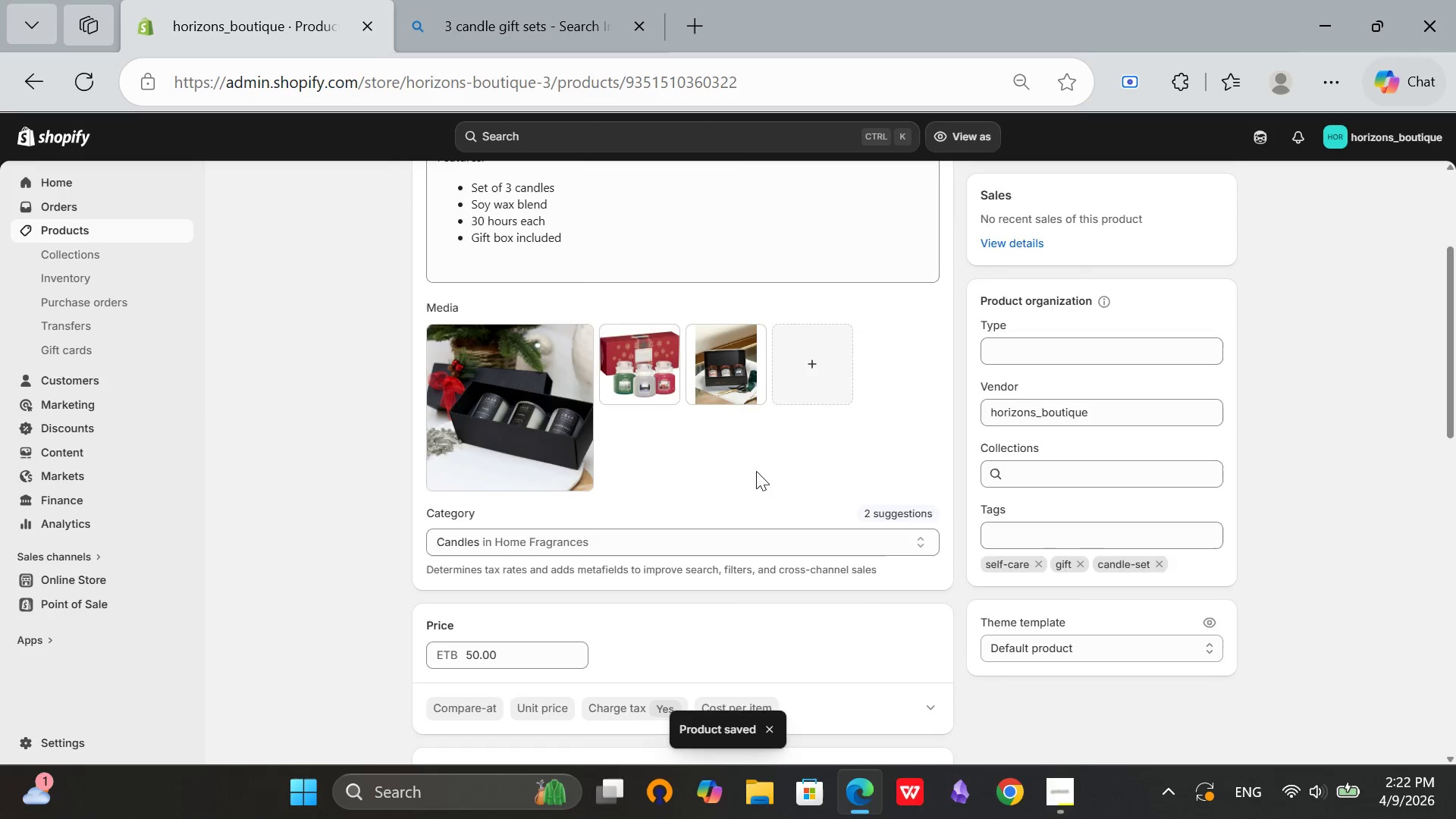 
scroll: coordinate [756, 471], scroll_direction: up, amount: 4.0
 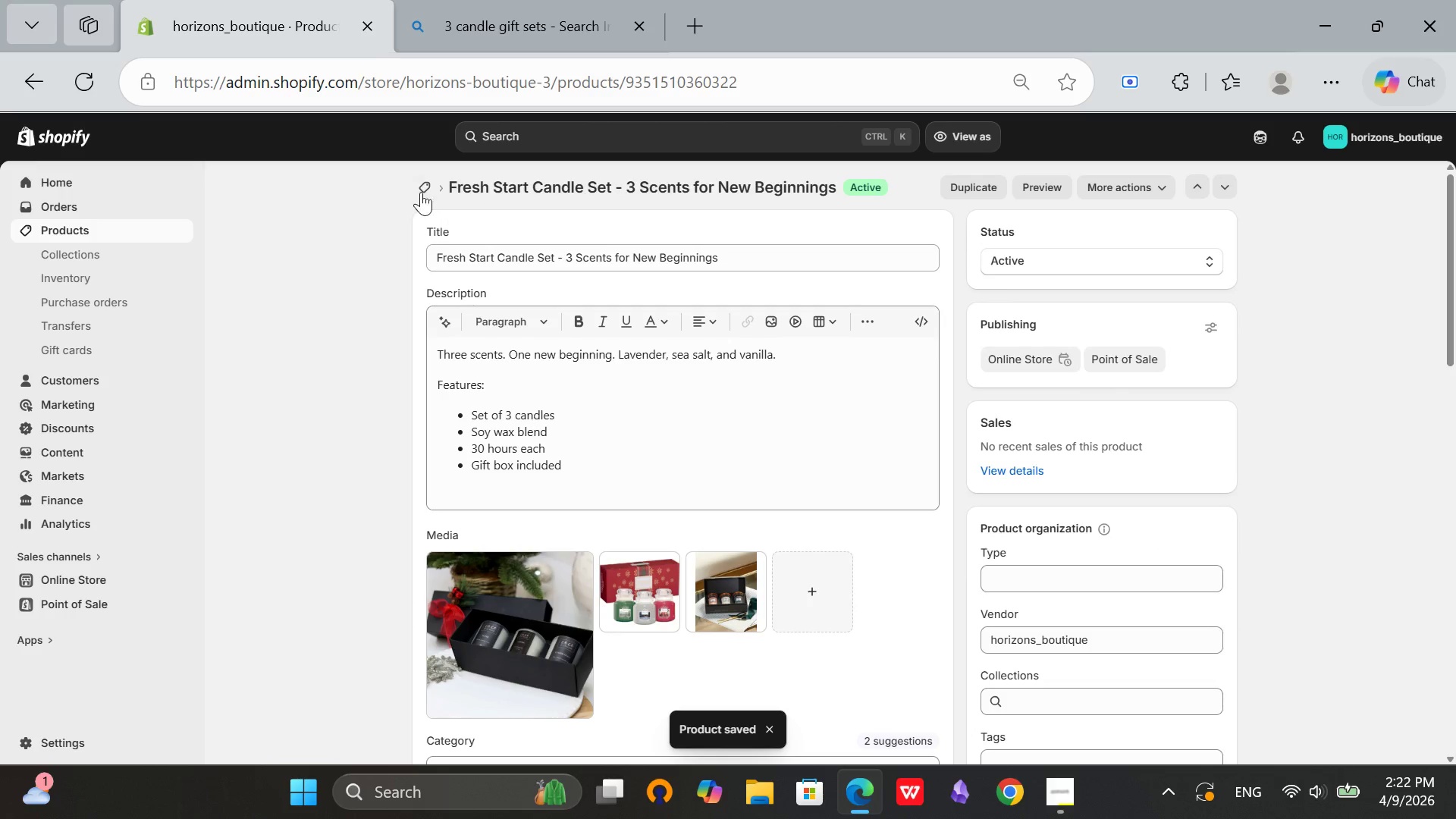 
left_click([418, 190])
 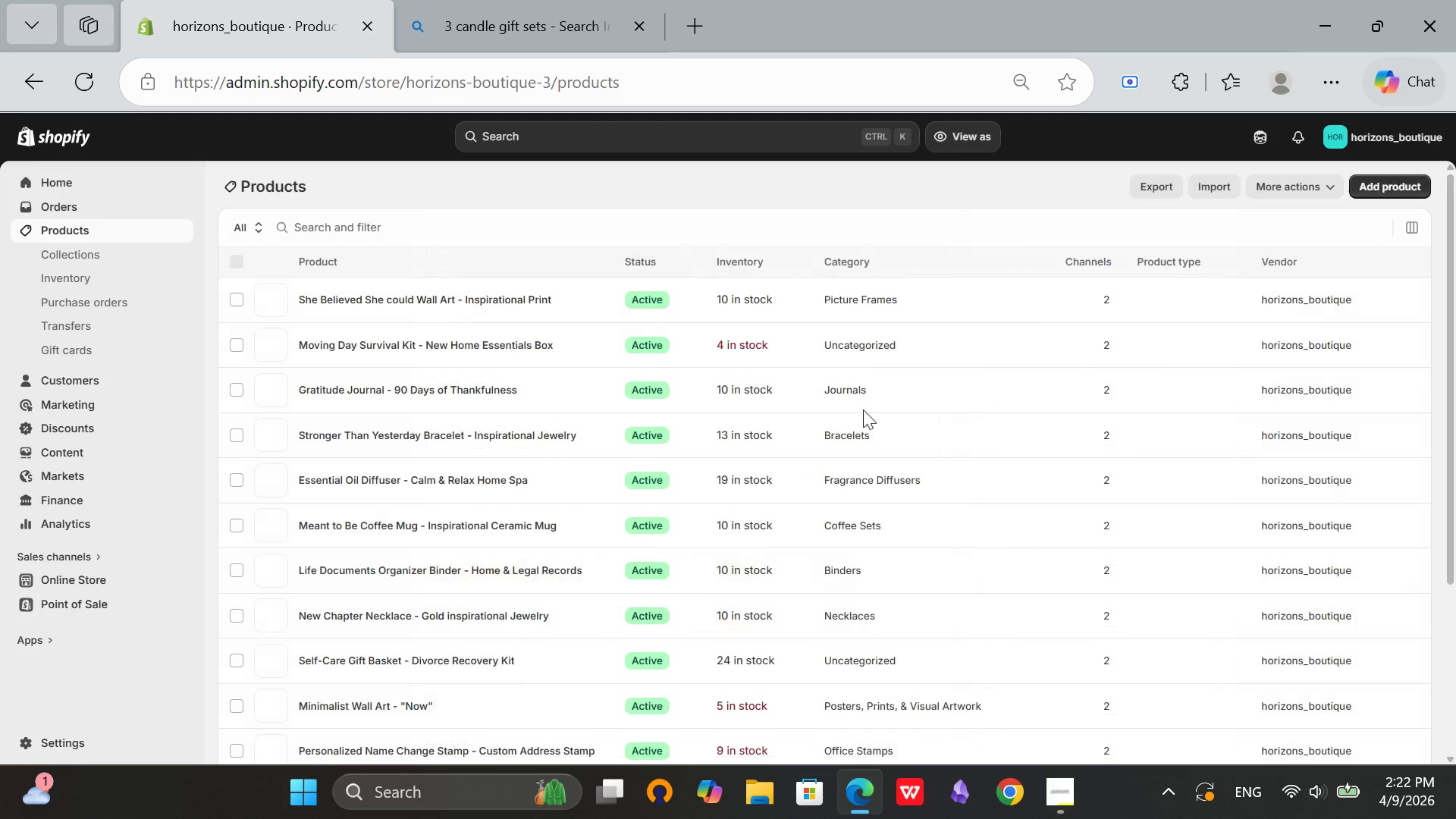 
scroll: coordinate [610, 546], scroll_direction: down, amount: 9.0
 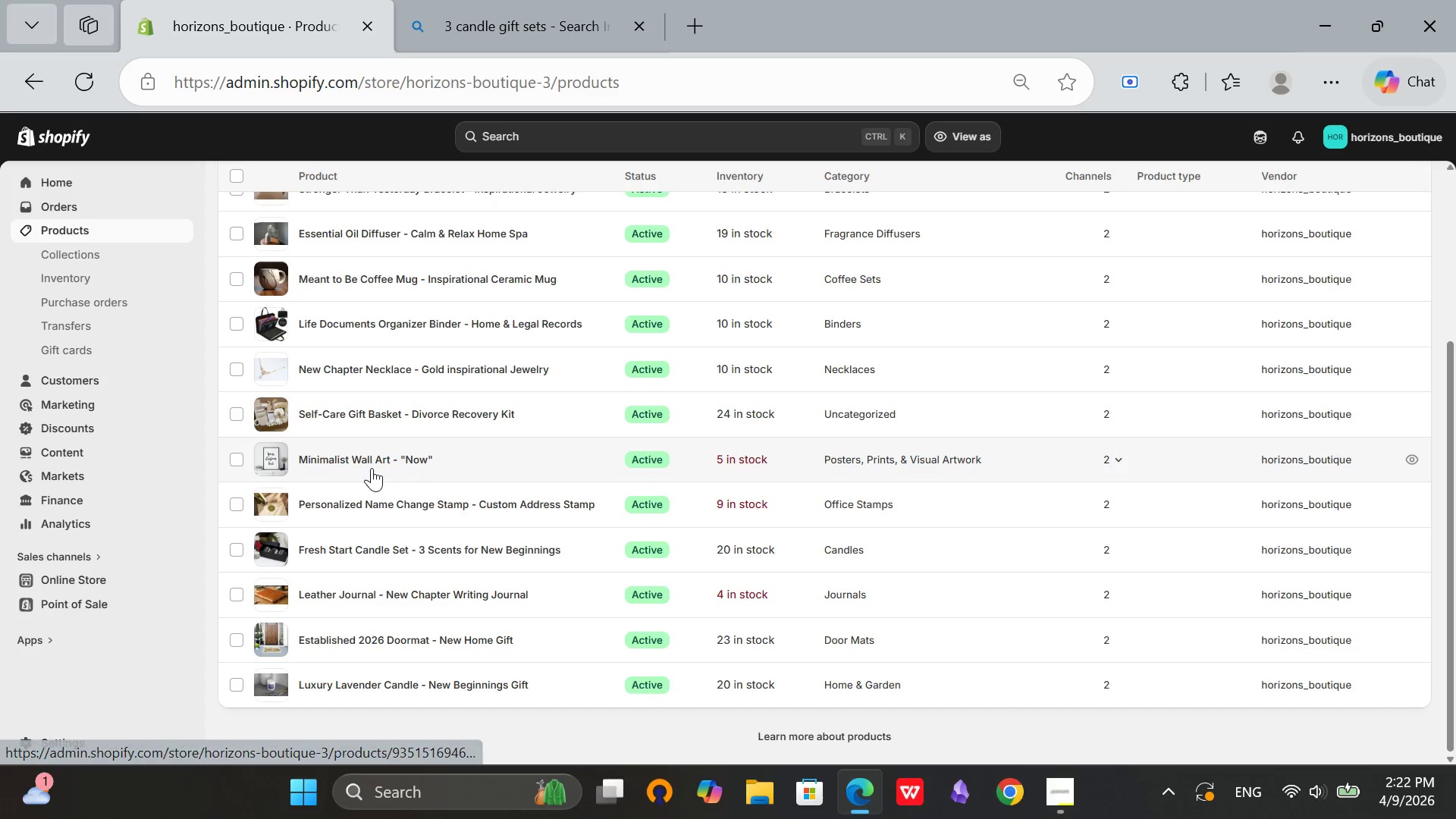 
left_click([373, 504])
 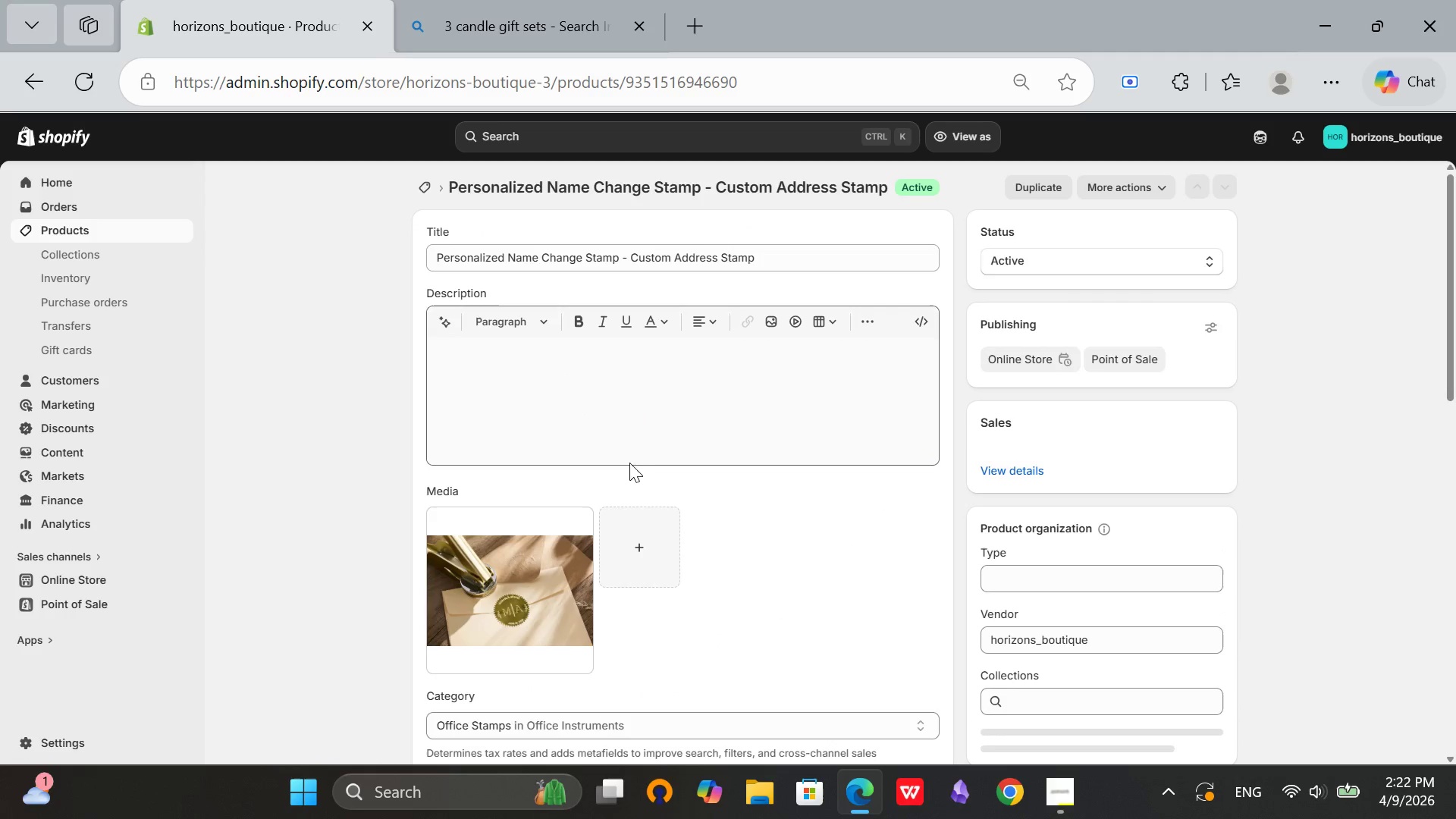 
scroll: coordinate [801, 504], scroll_direction: down, amount: 1.0
 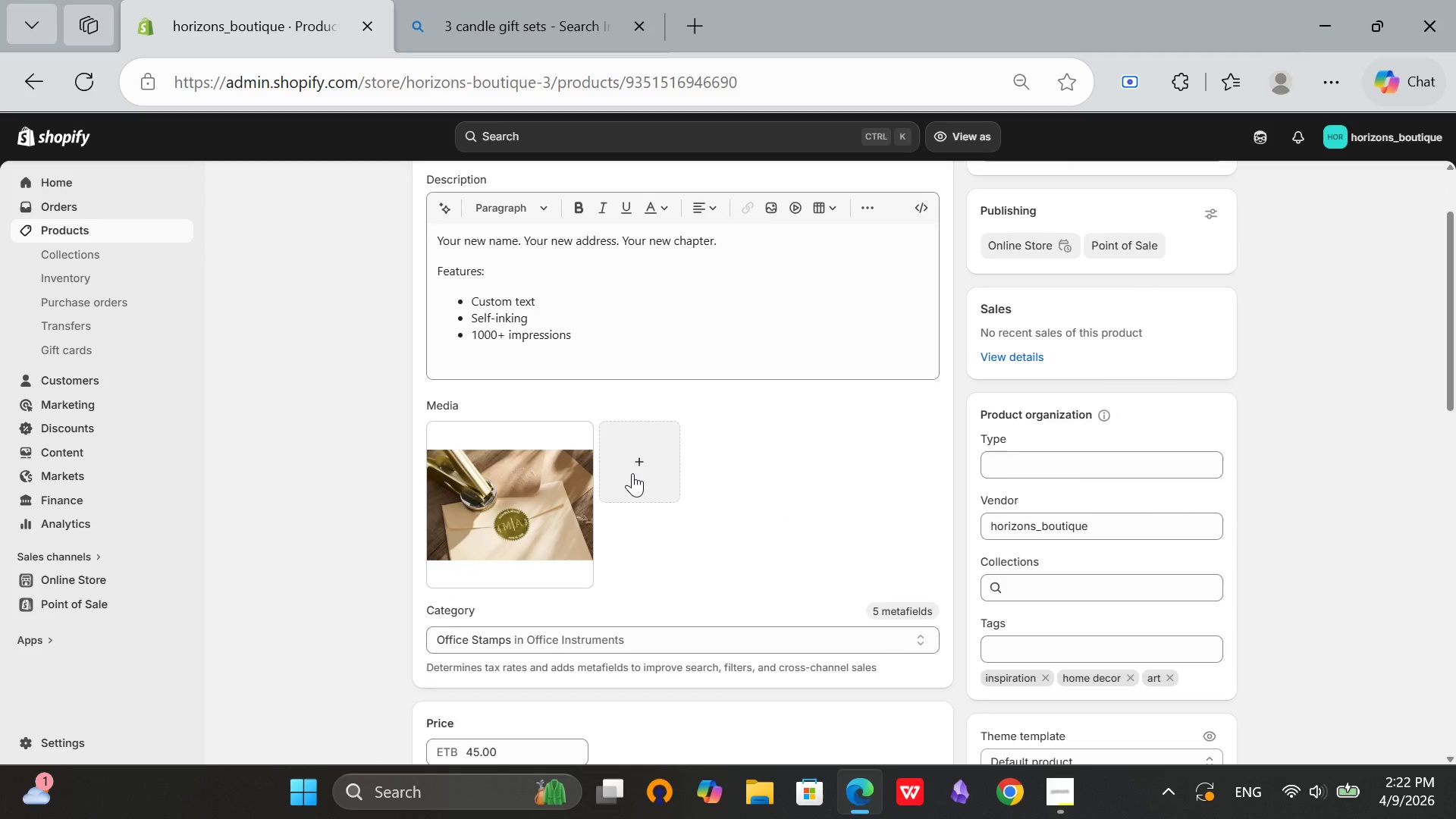 
left_click([512, 33])
 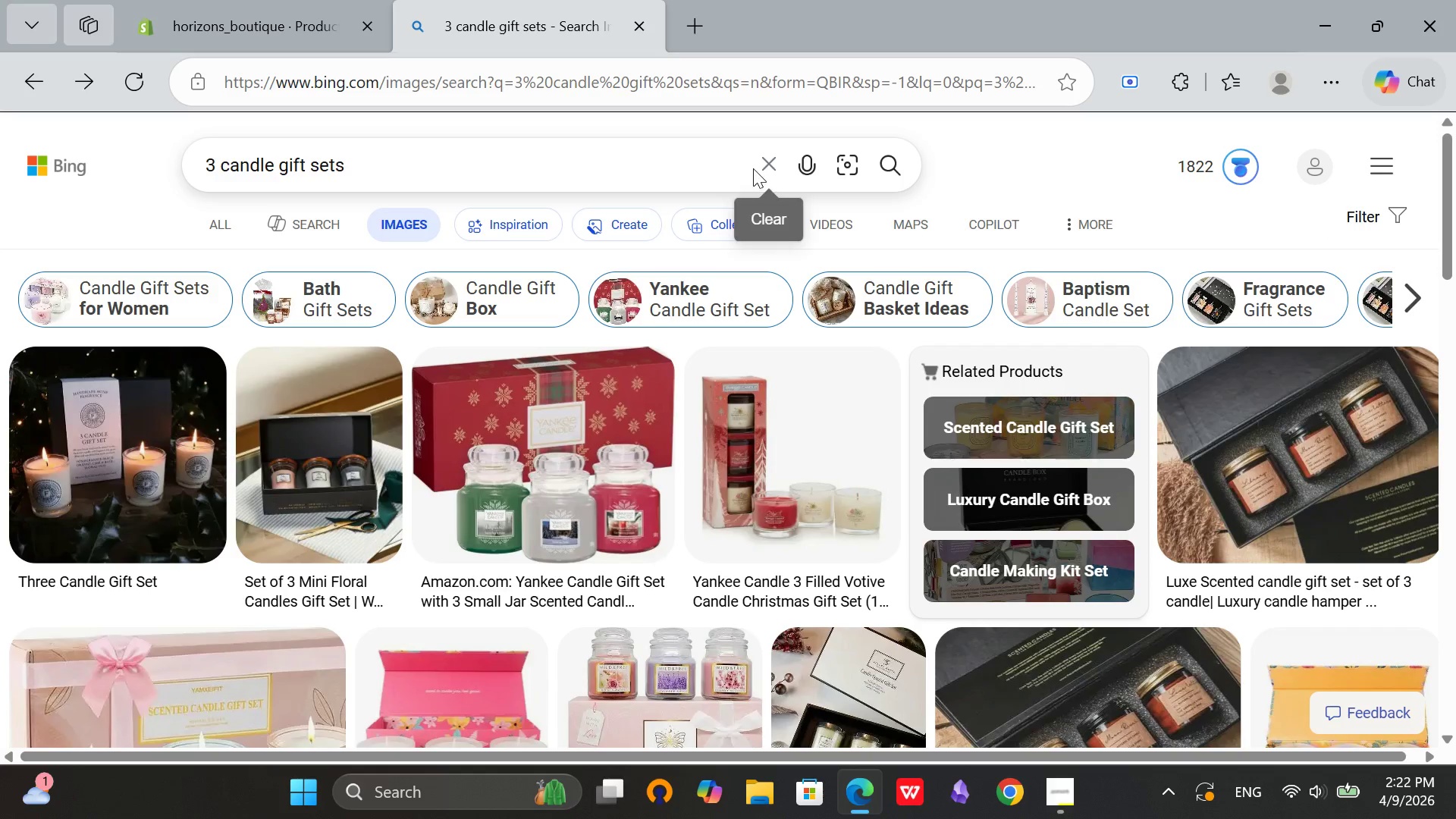 
left_click([760, 162])
 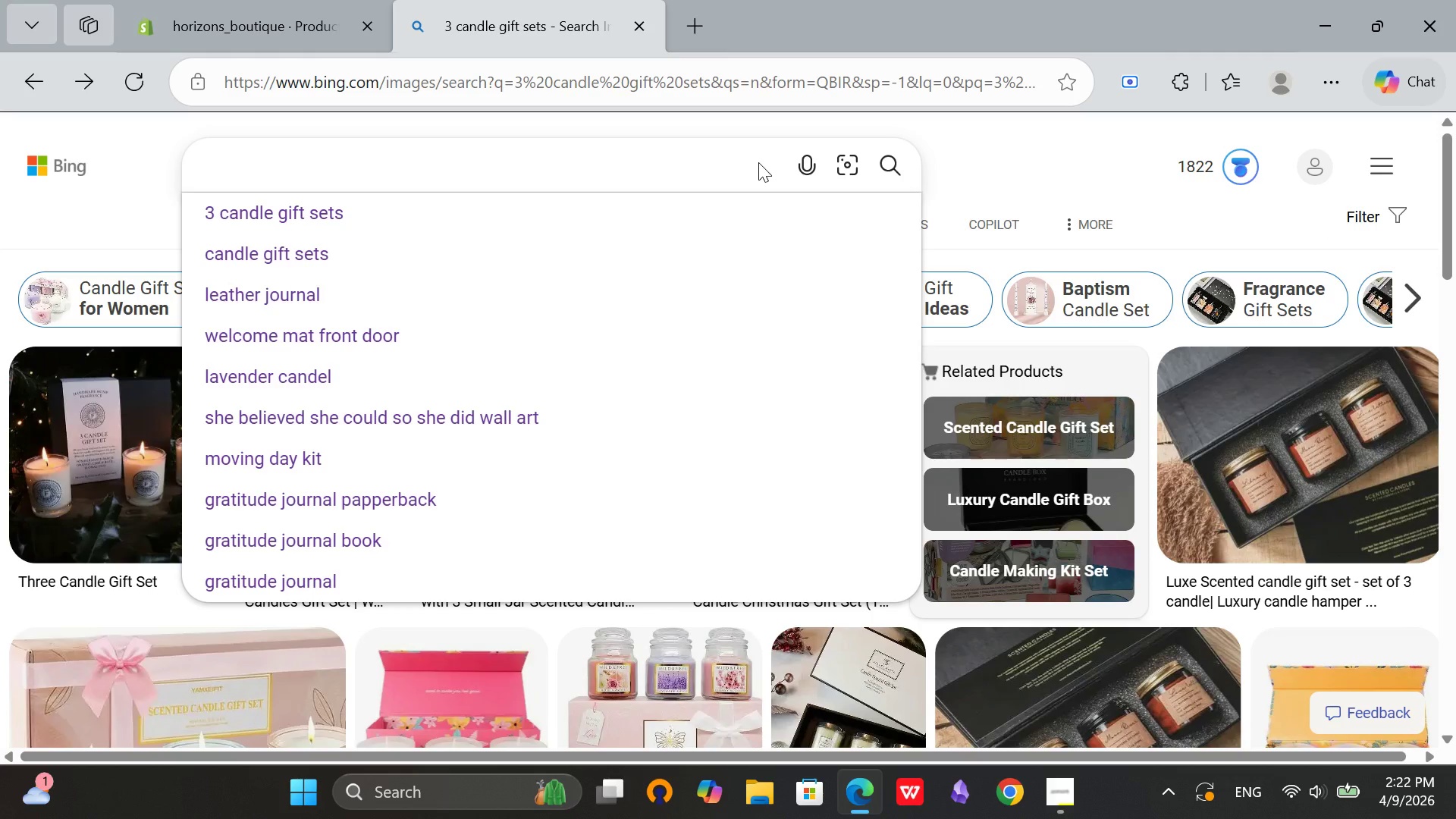 
type(personalized stamp woth )
key(Backspace)
key(Backspace)
key(Backspace)
key(Backspace)
type(ith wooden)
 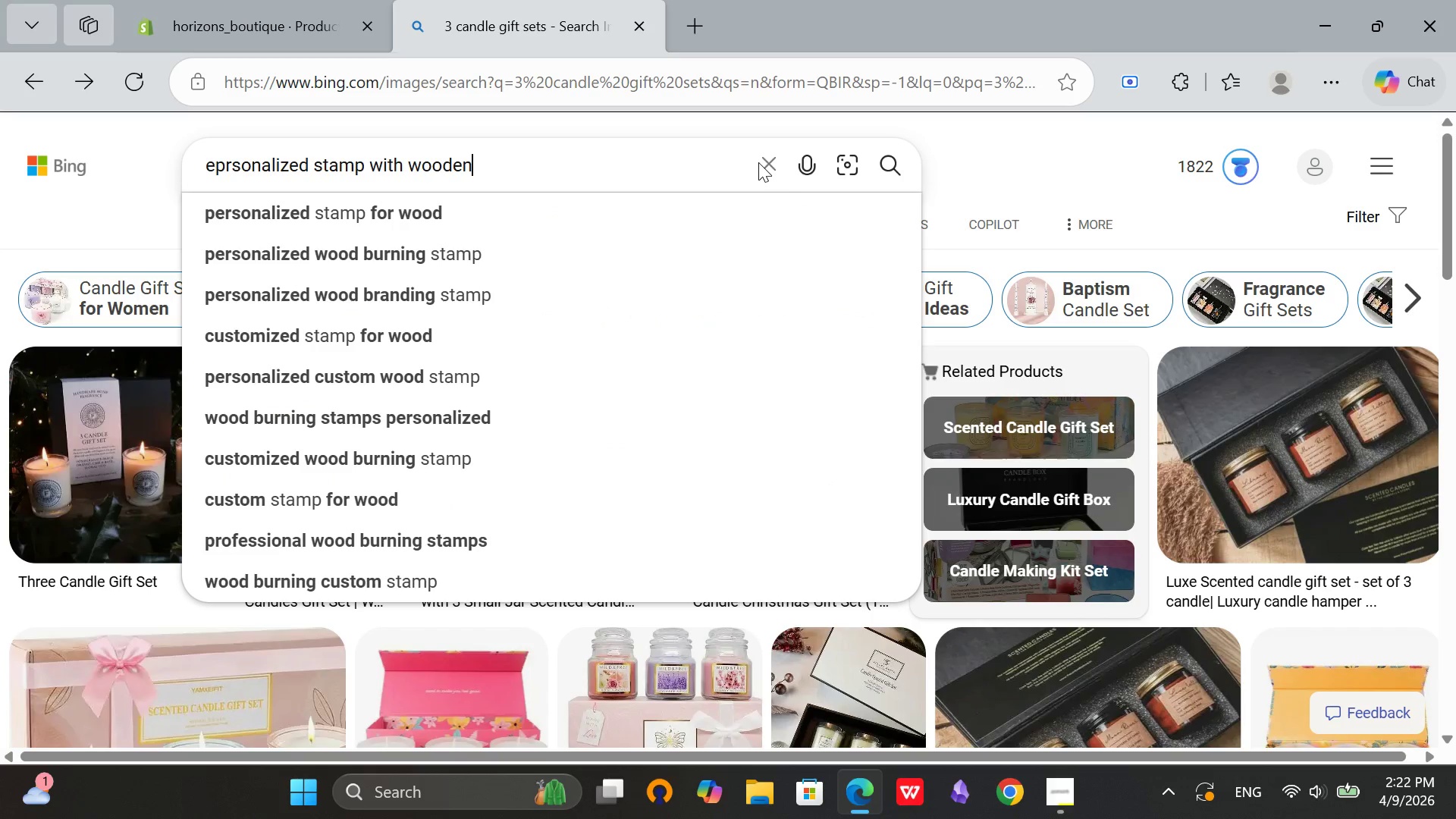 
key(Enter)
 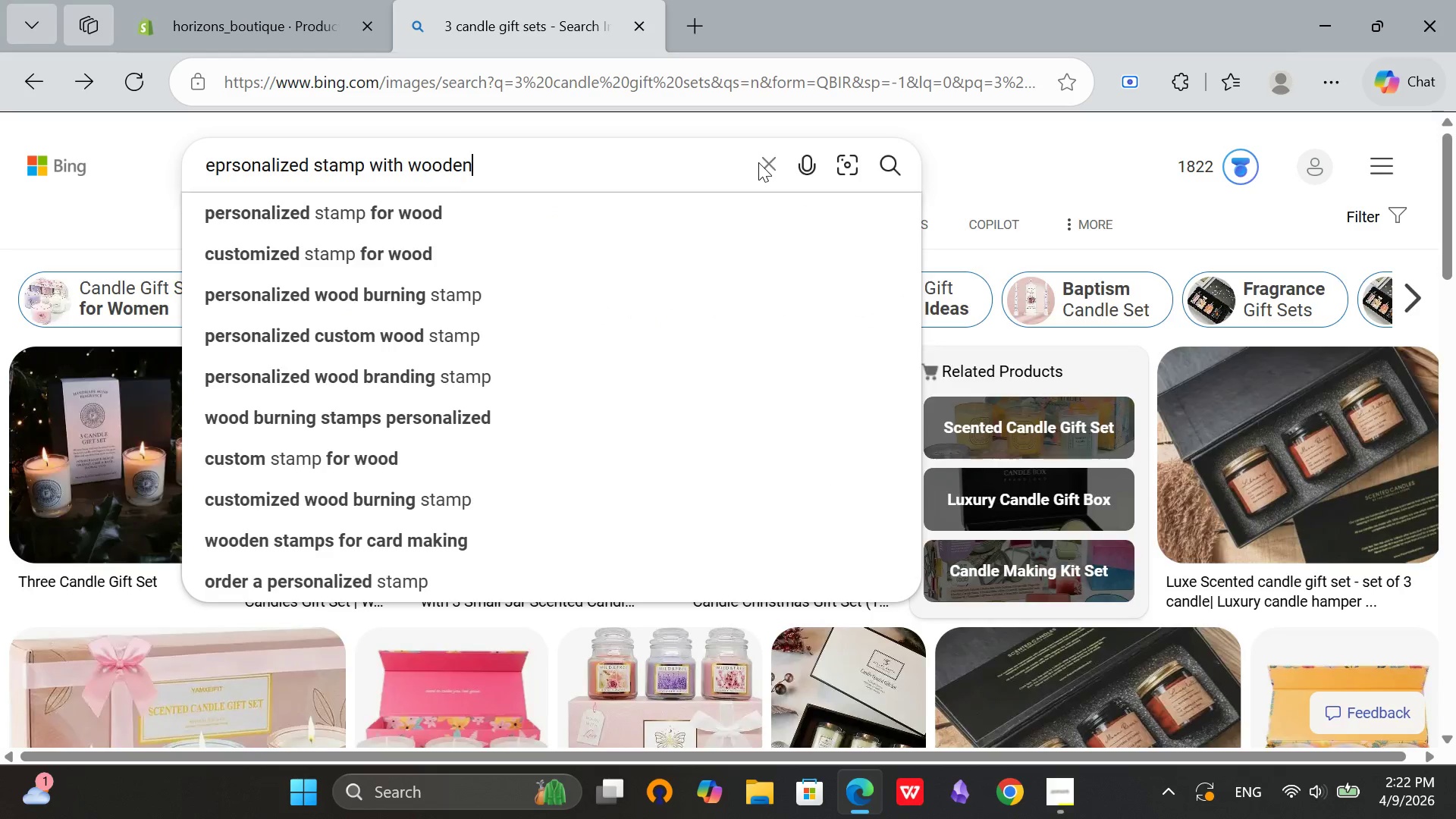 
key(BracketRight)
 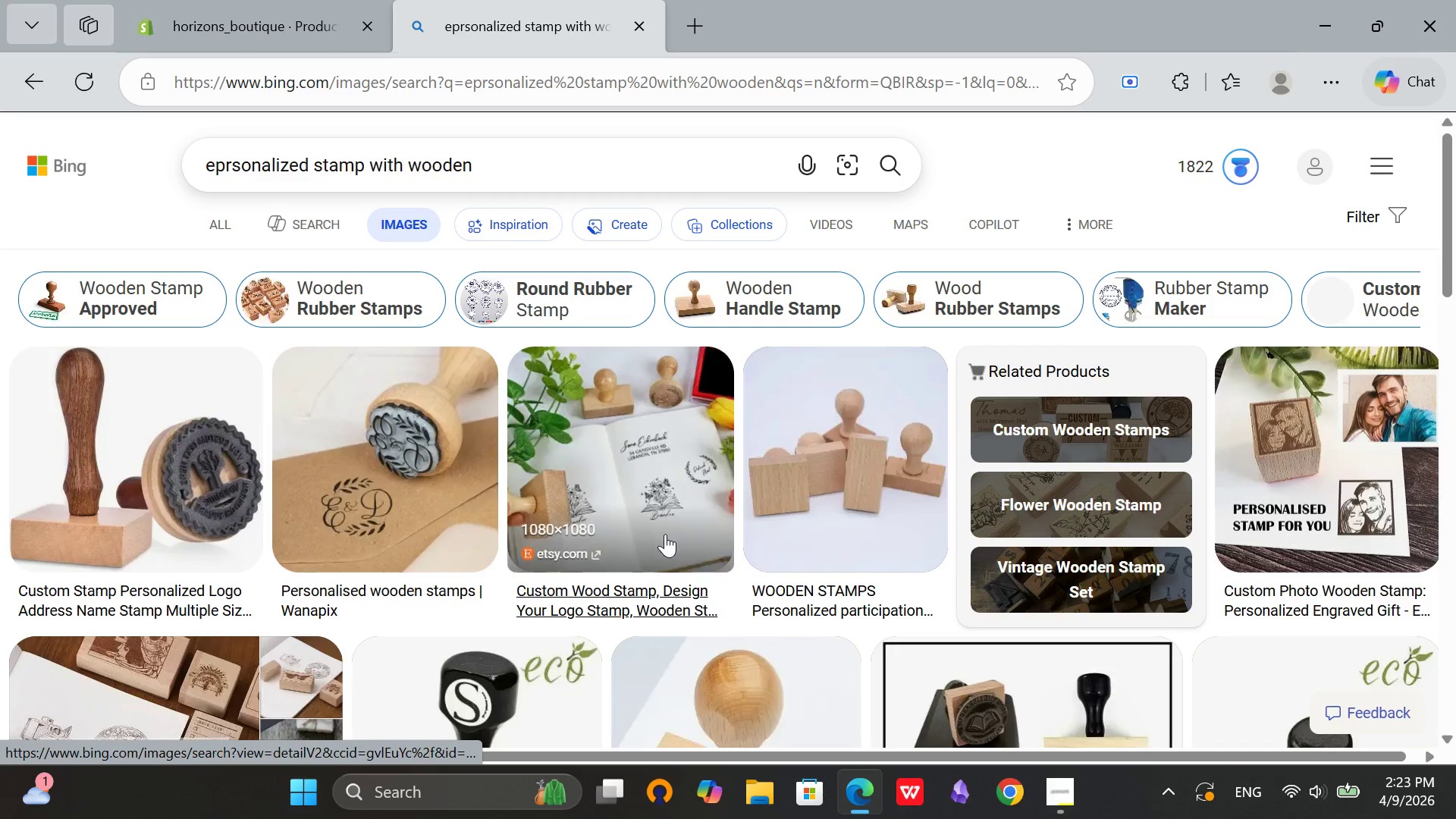 
left_click([404, 420])
 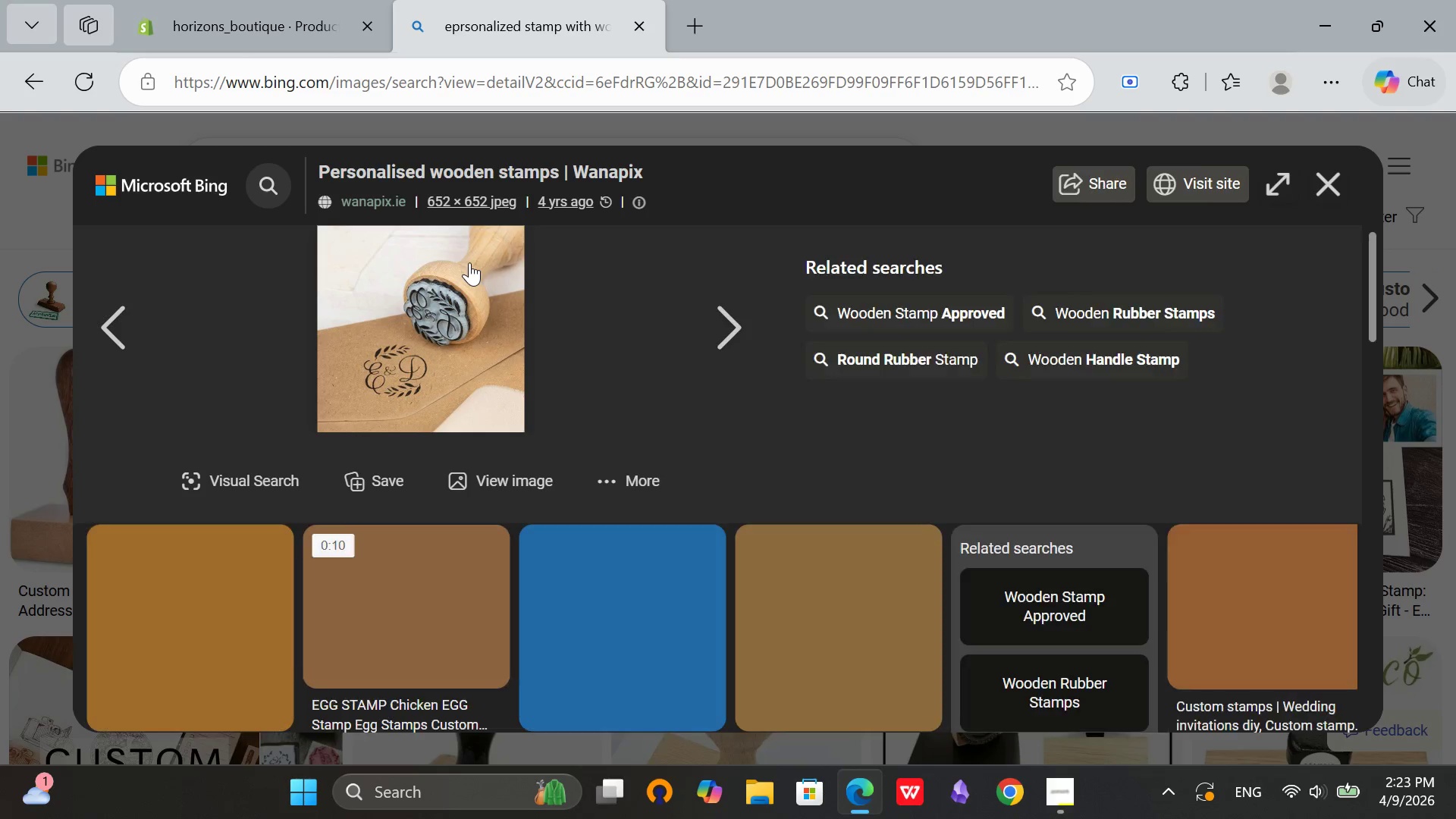 
right_click([469, 262])
 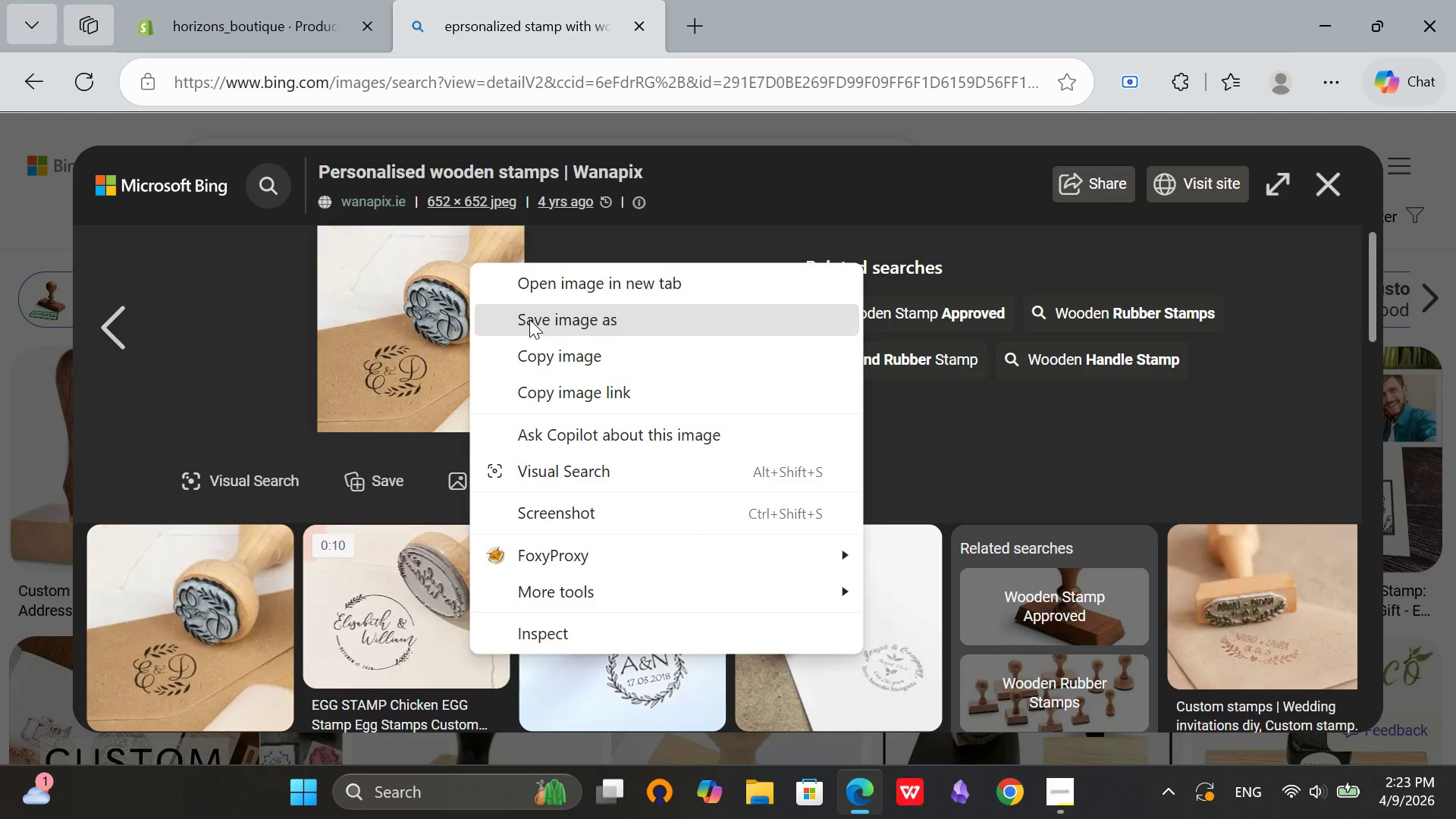 
left_click([529, 319])
 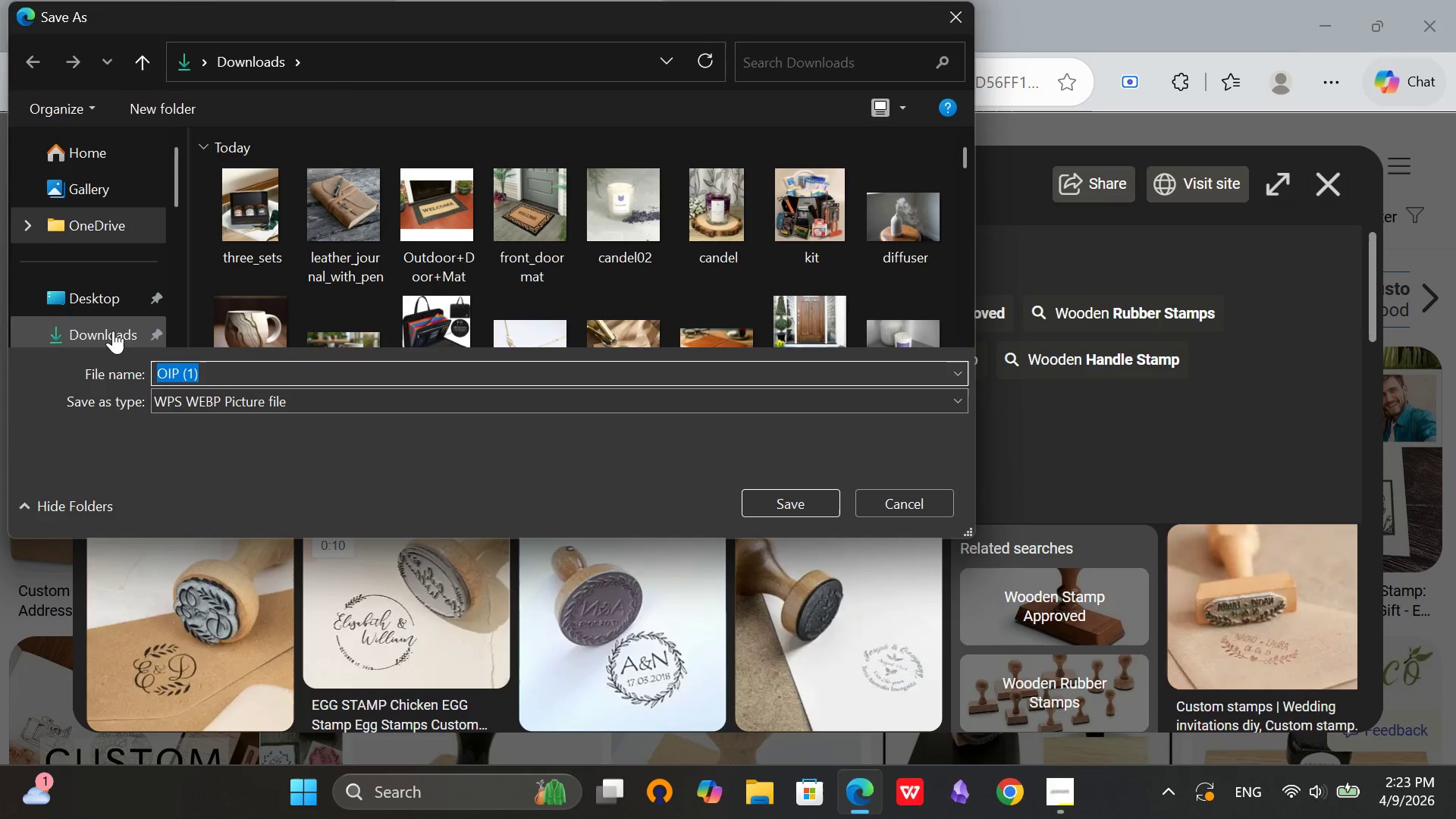 
left_click([229, 364])
 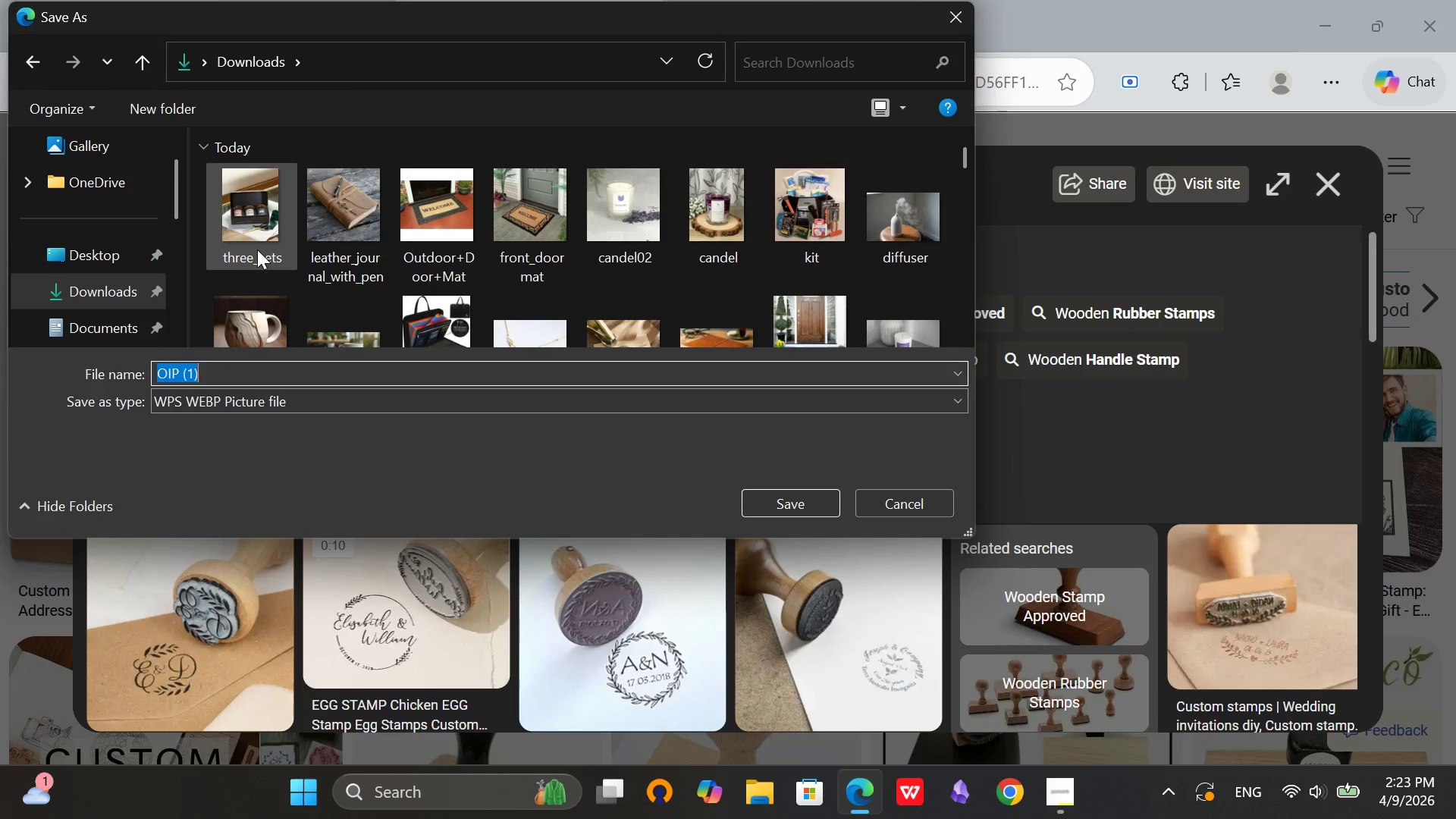 
key(Backspace)
type(wooden_stamp)
 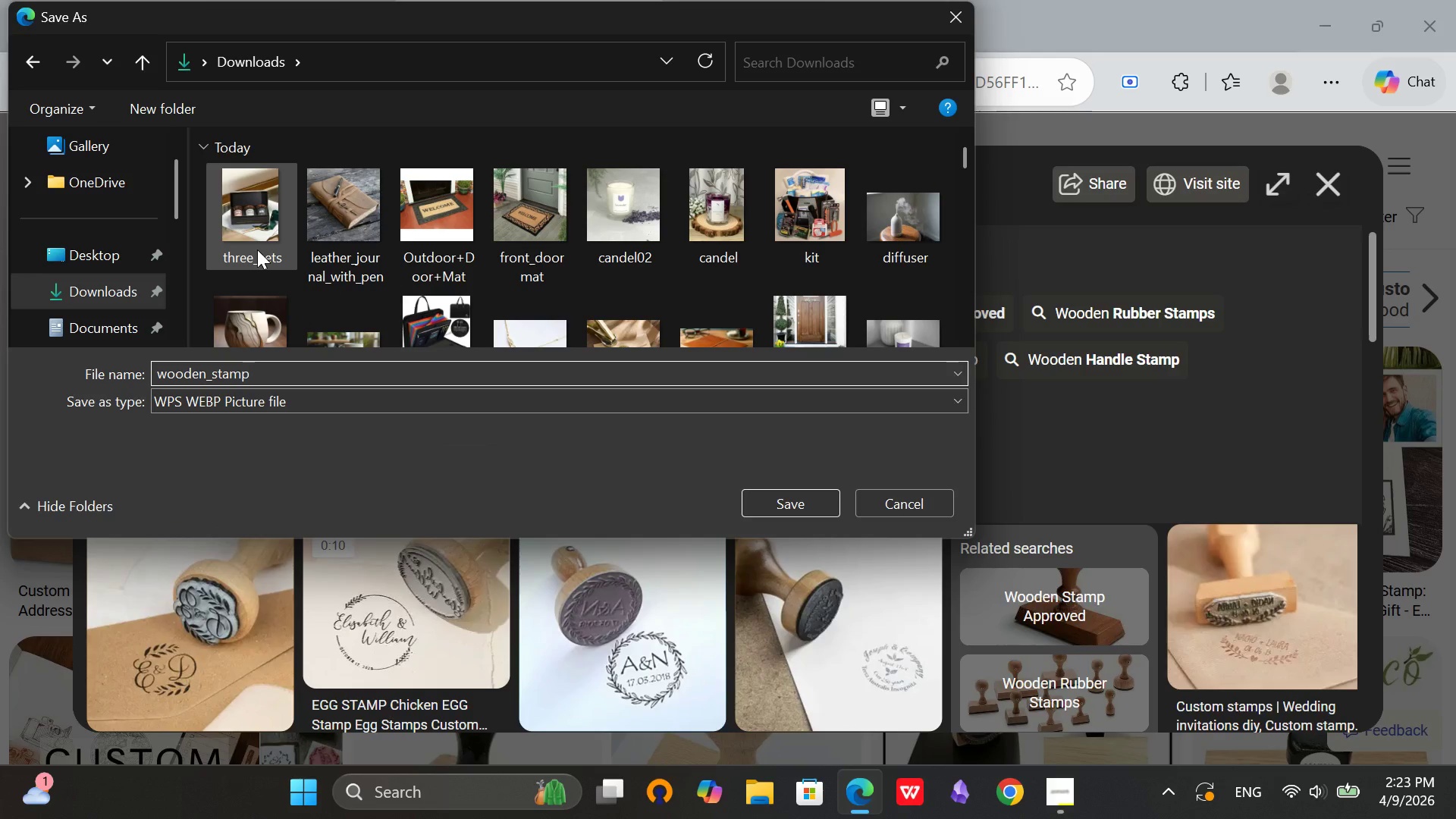 
left_click([779, 497])
 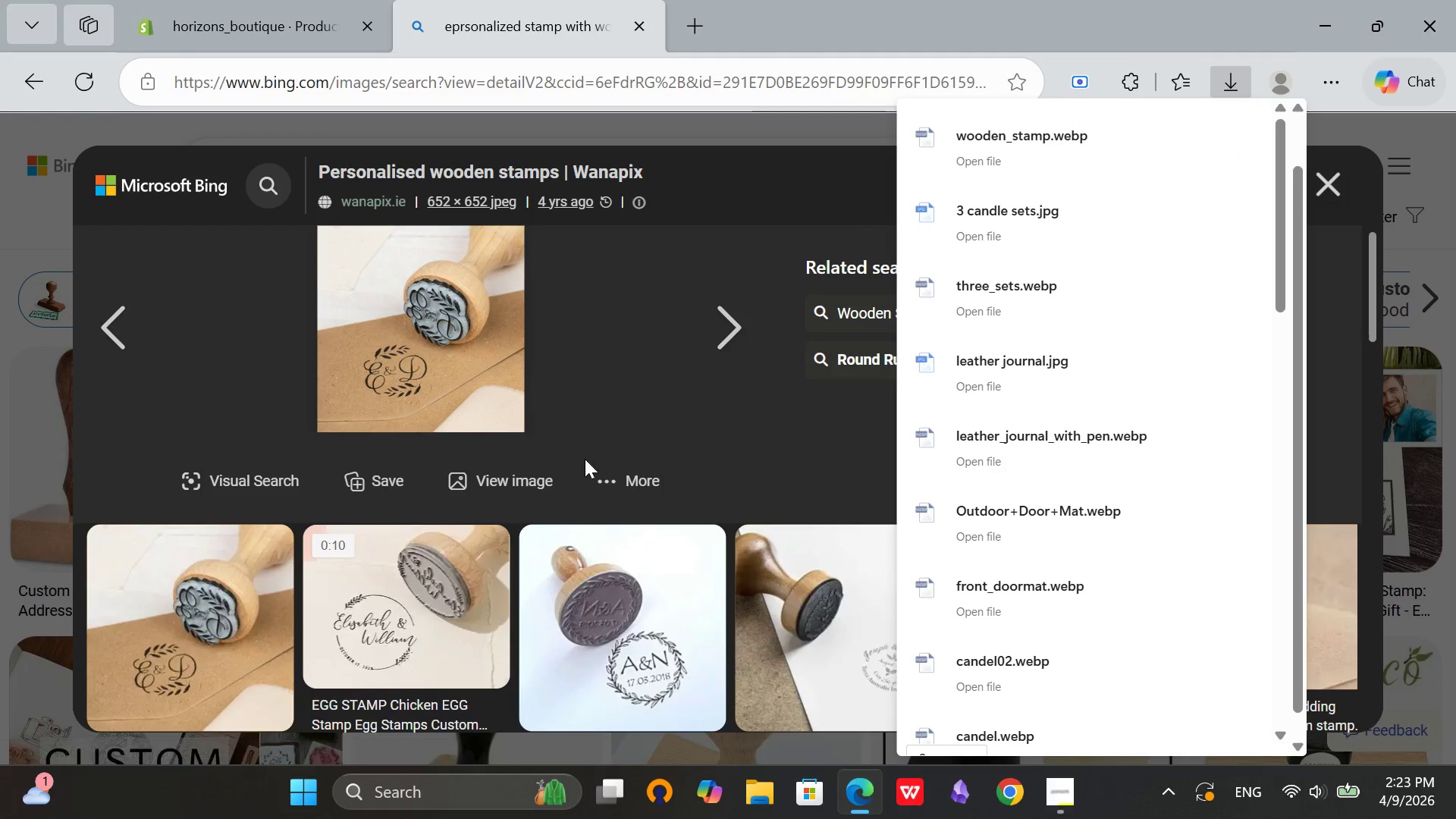 
scroll: coordinate [764, 551], scroll_direction: down, amount: 4.0
 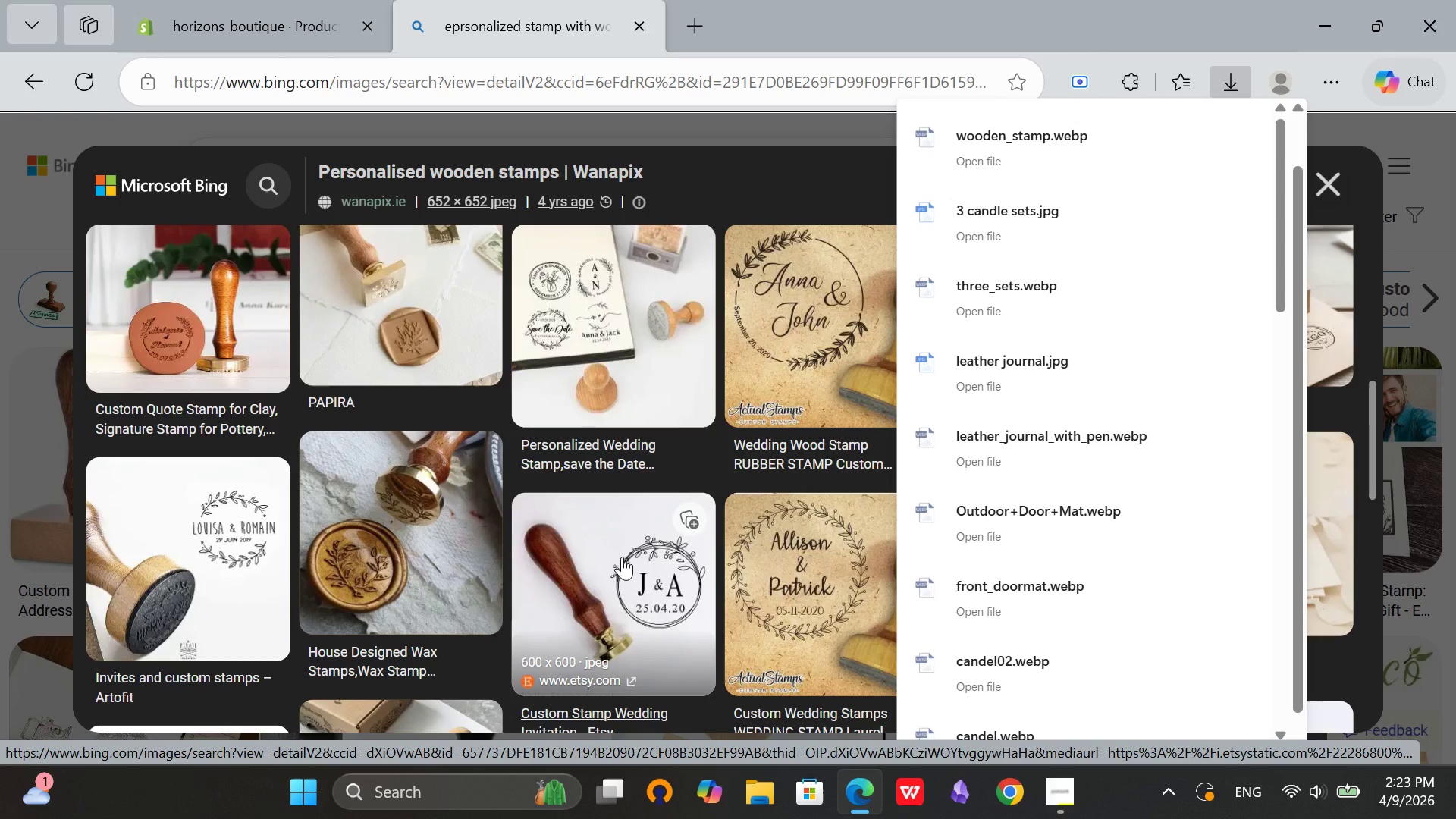 
left_click([622, 557])
 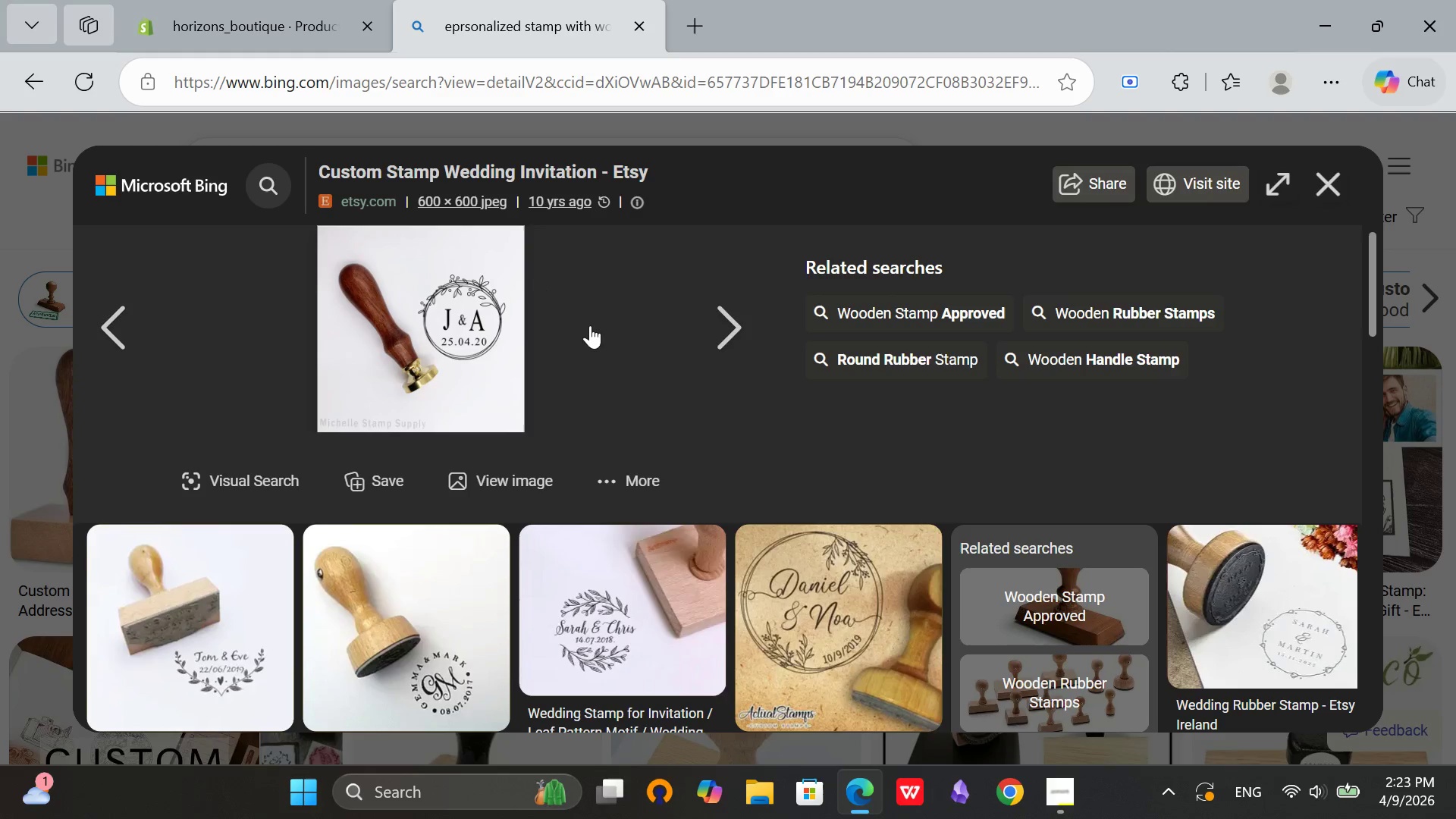 
right_click([411, 264])
 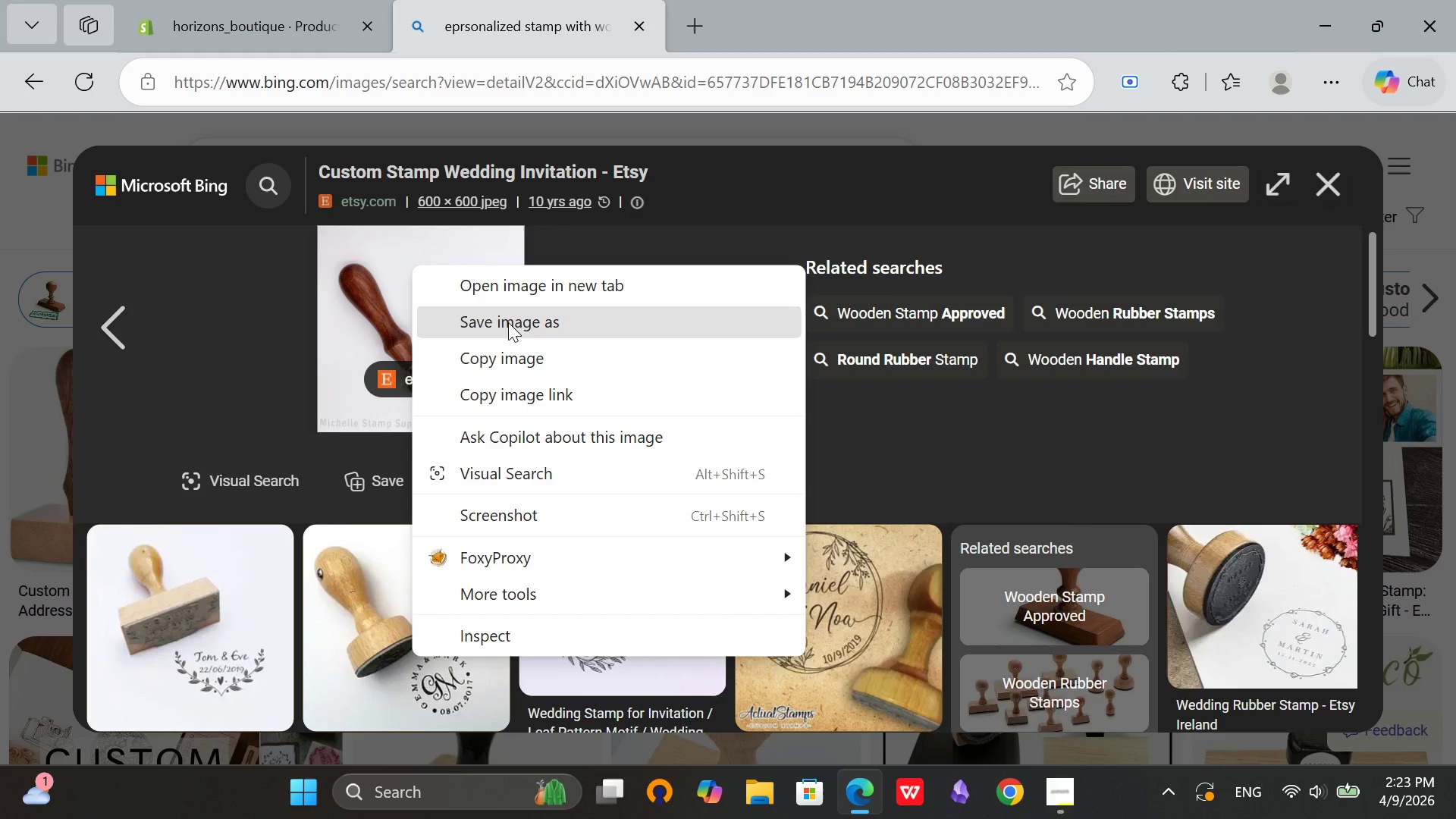 
left_click([508, 322])
 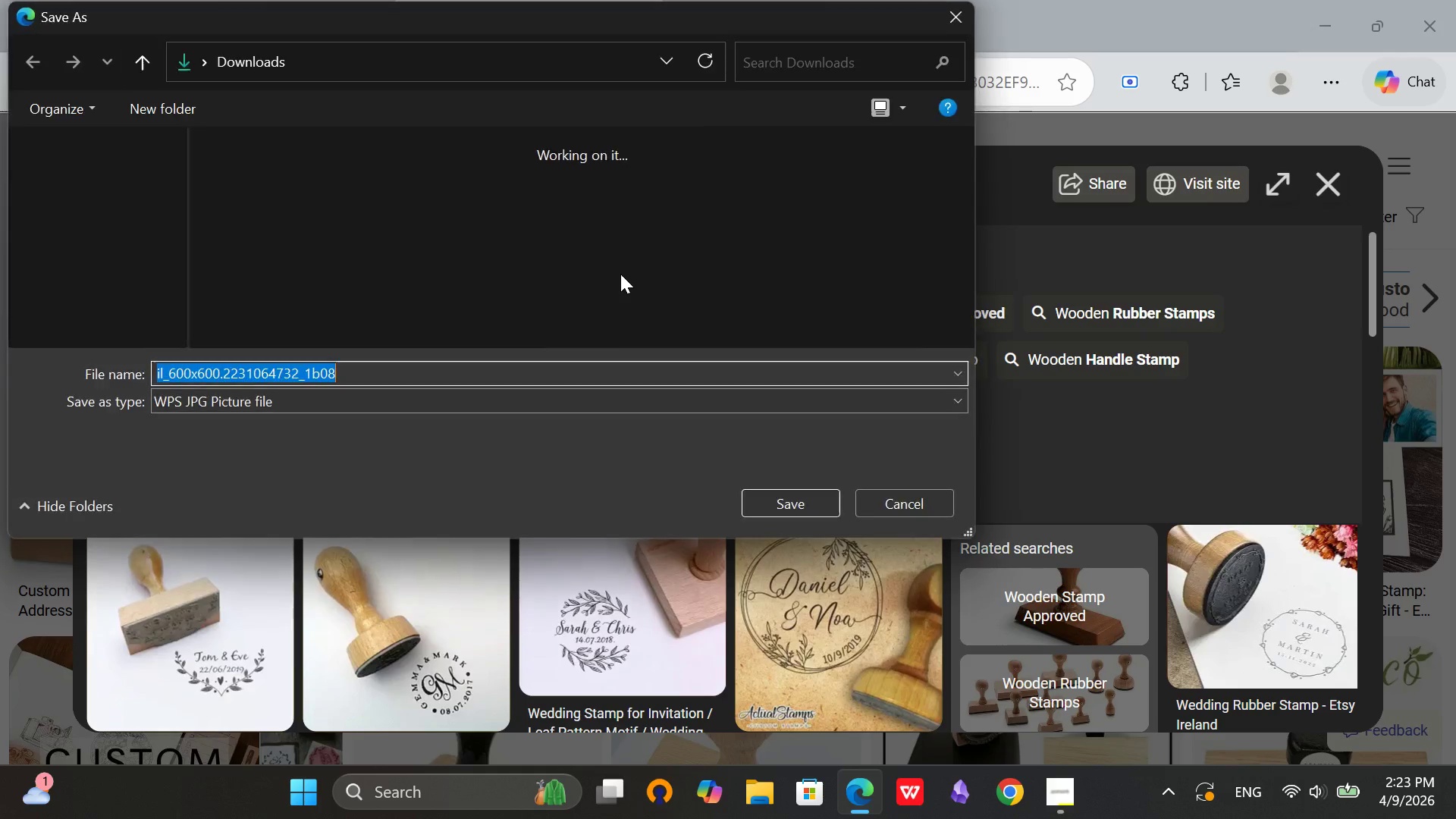 
left_click([69, 321])
 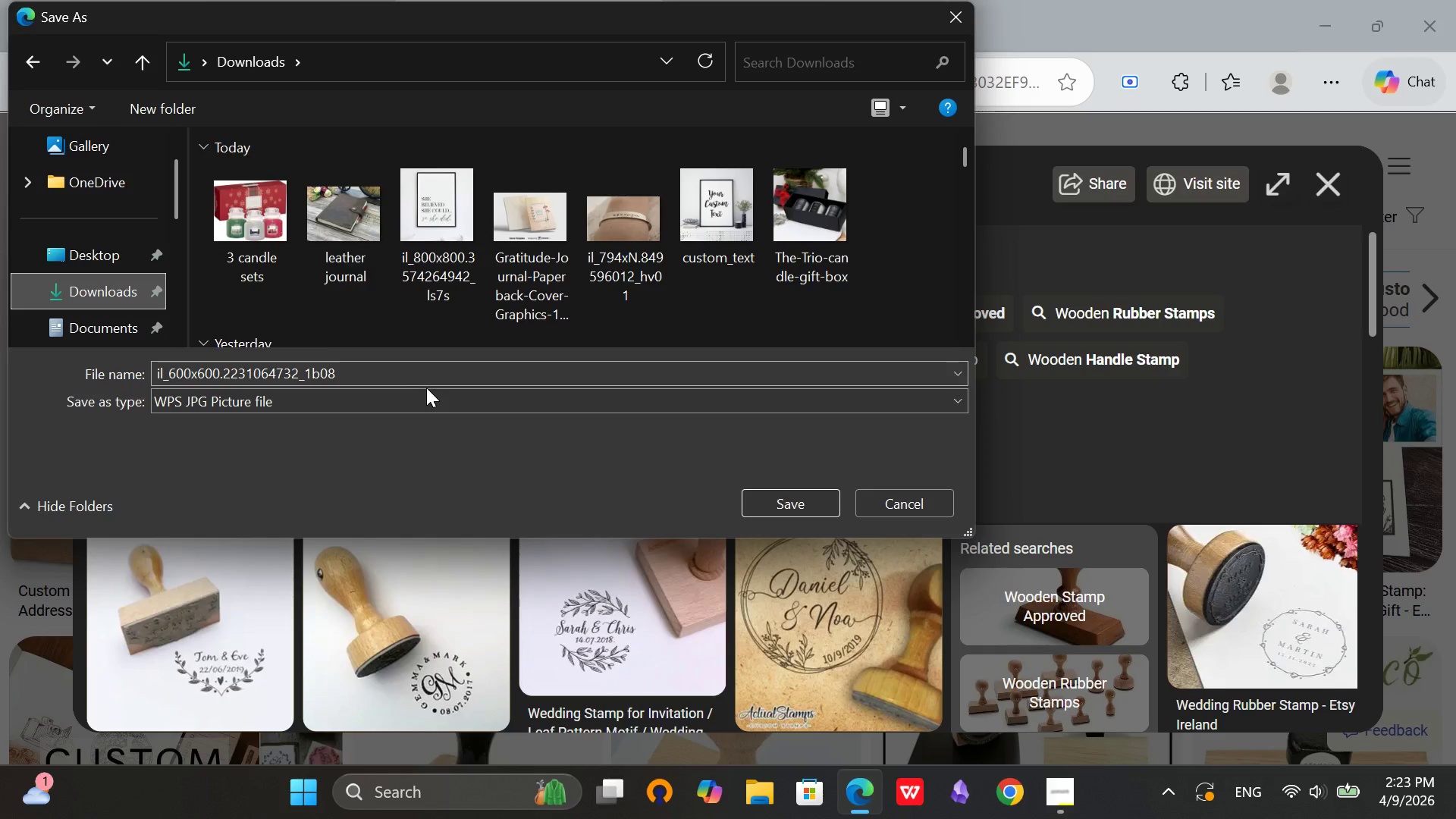 
left_click([419, 367])
 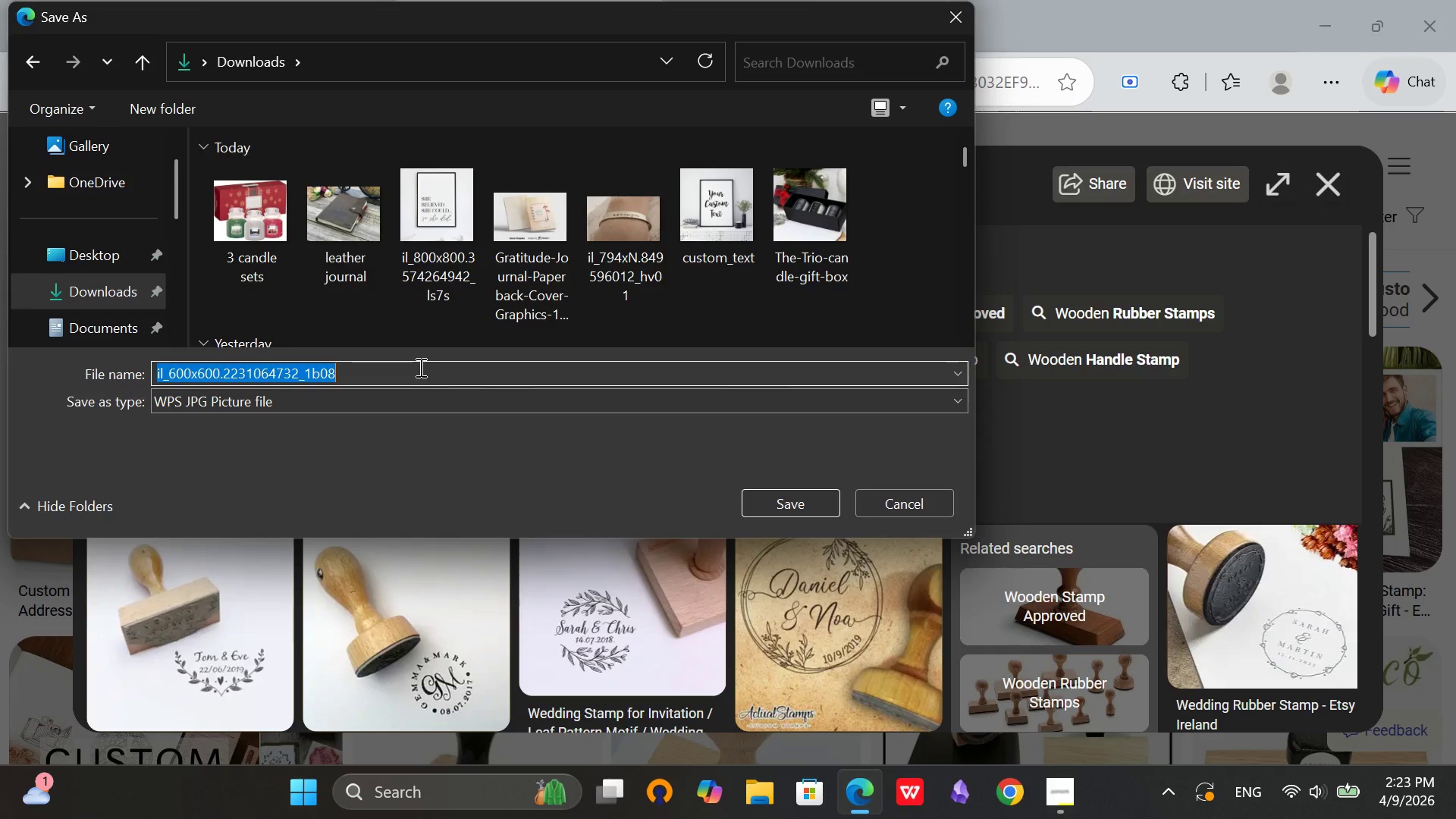 
key(Backspace)
 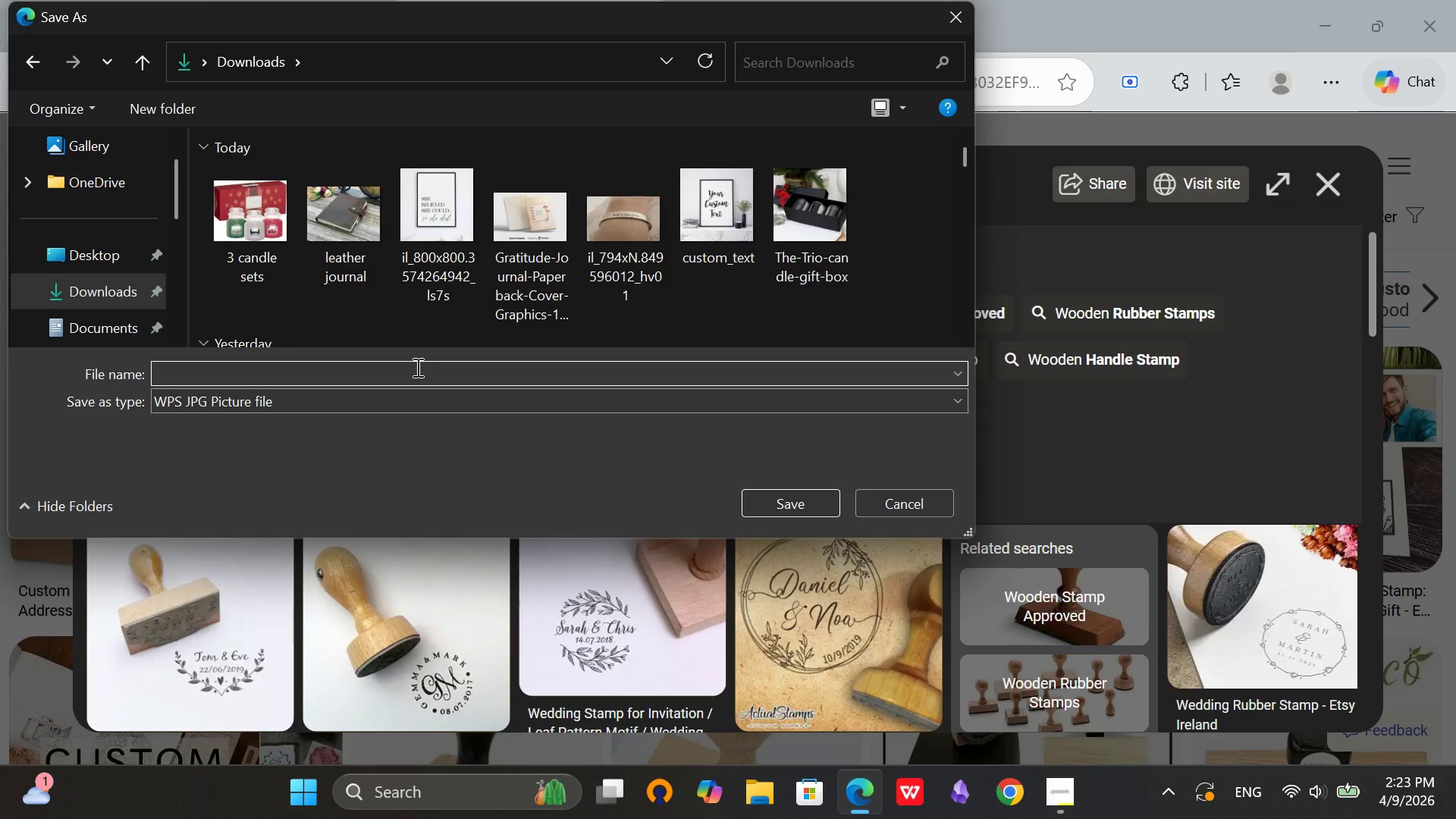 
type(w)
key(Backspace)
type(red_wooden_stamp)
 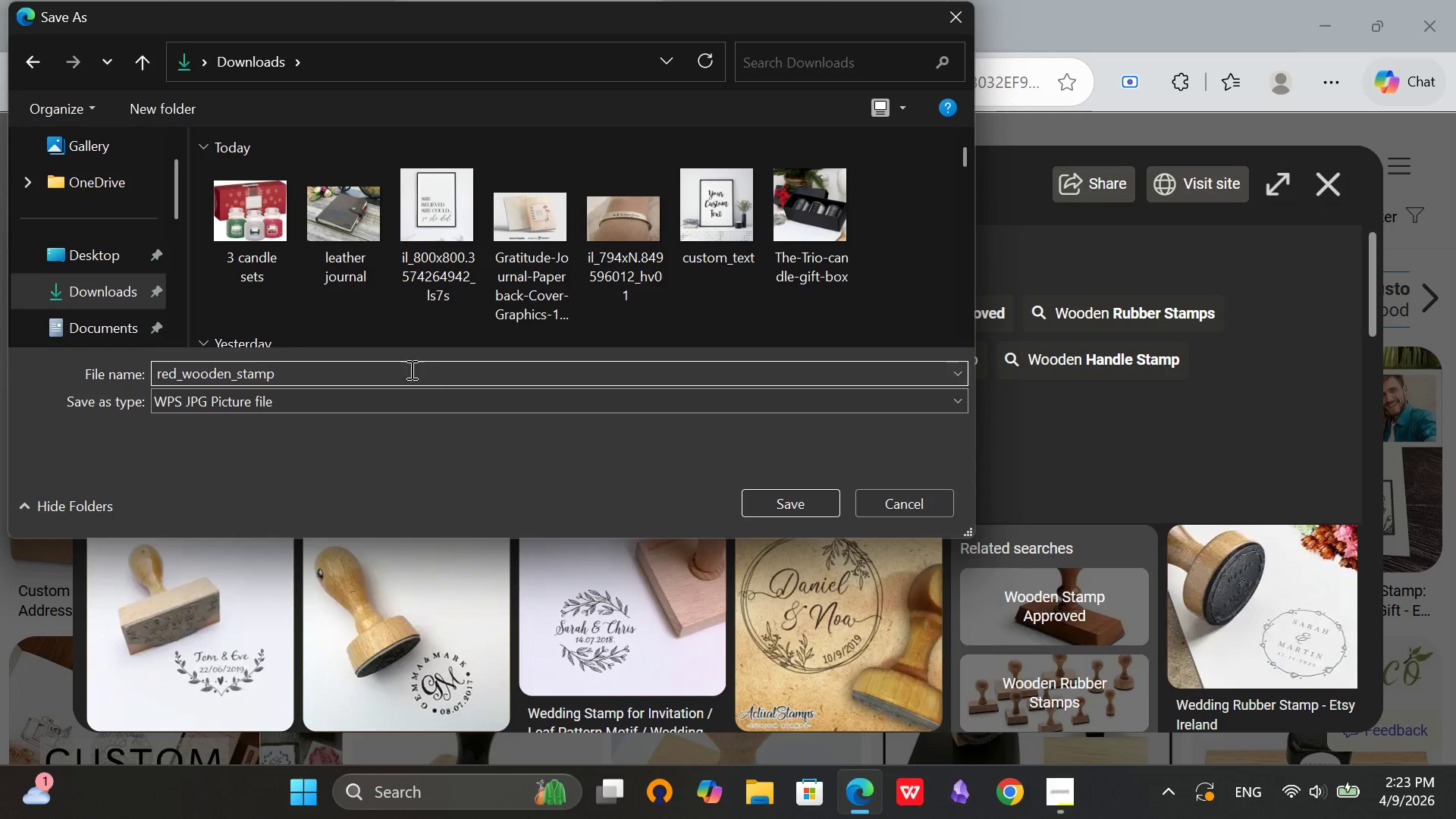 
left_click([108, 295])
 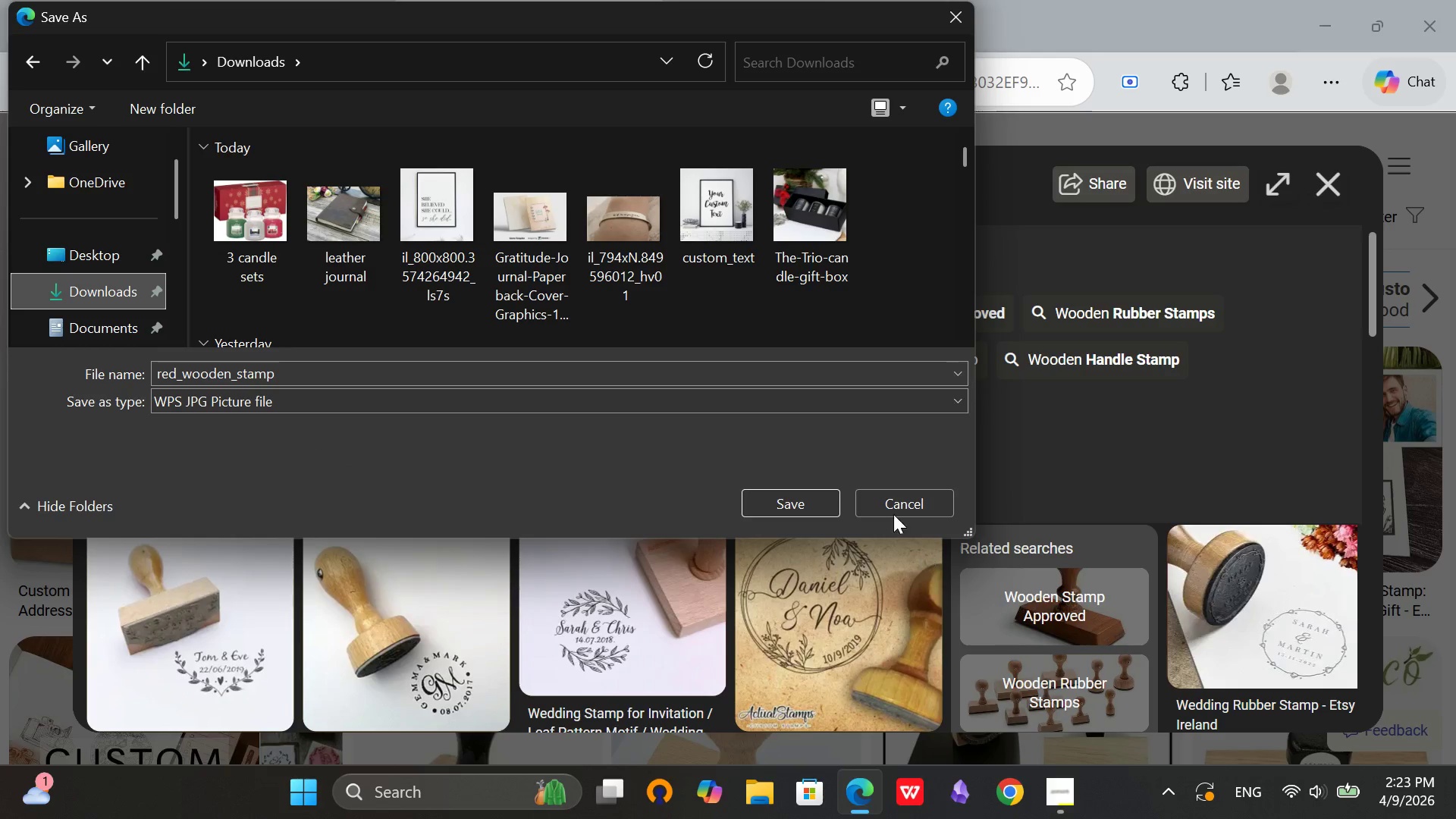 
left_click([809, 493])
 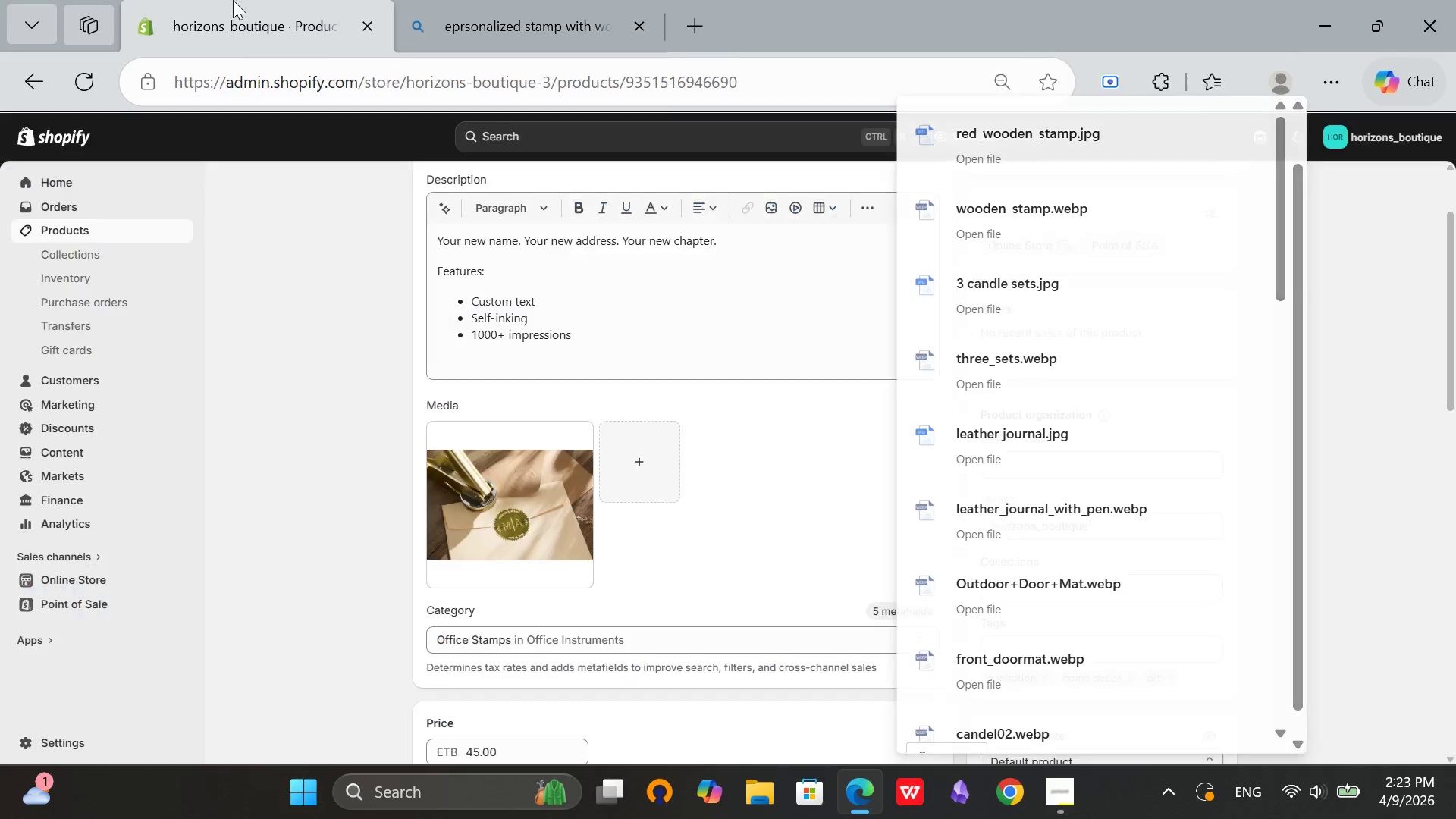 
left_click([627, 450])
 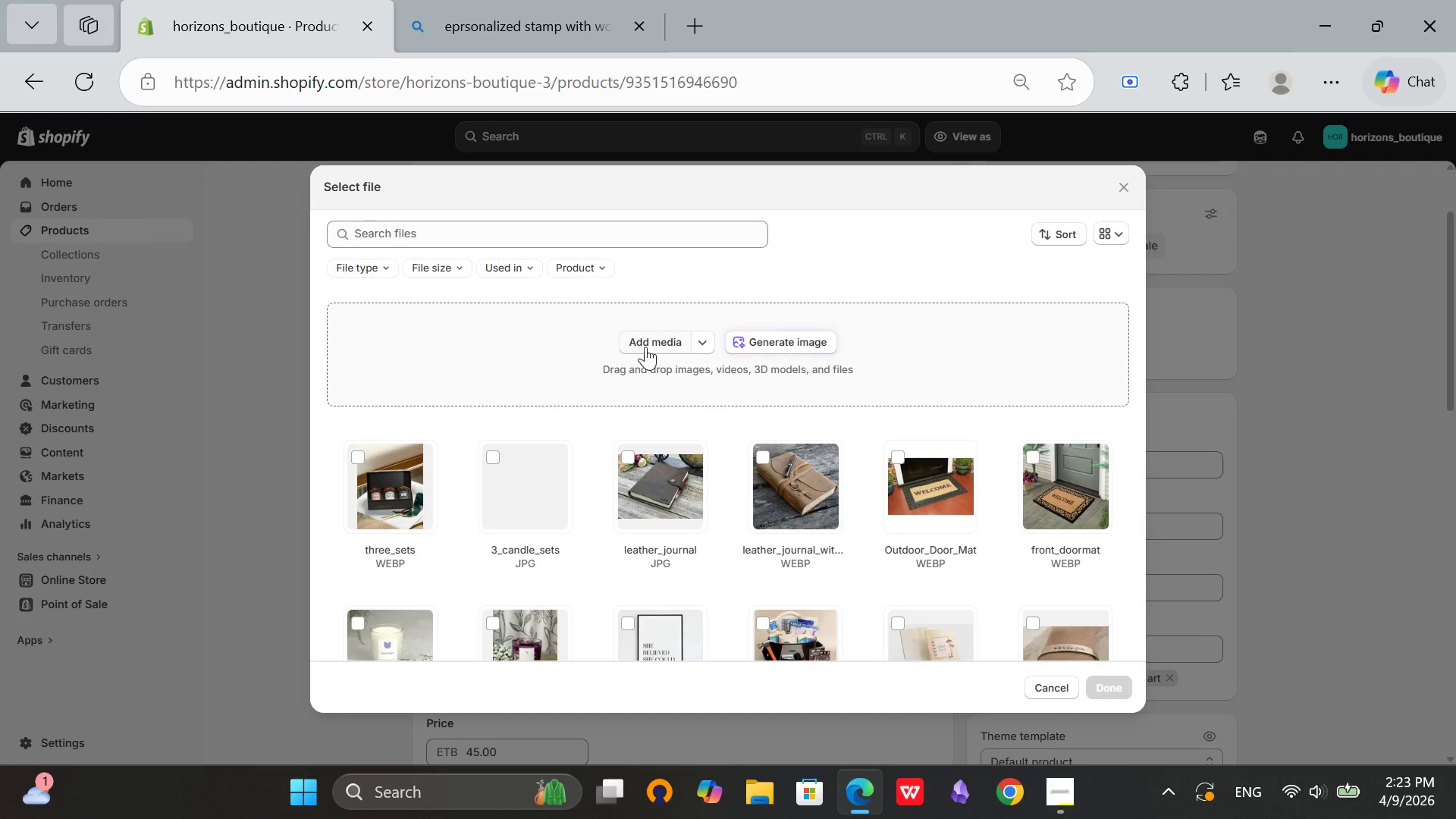 
left_click([646, 344])
 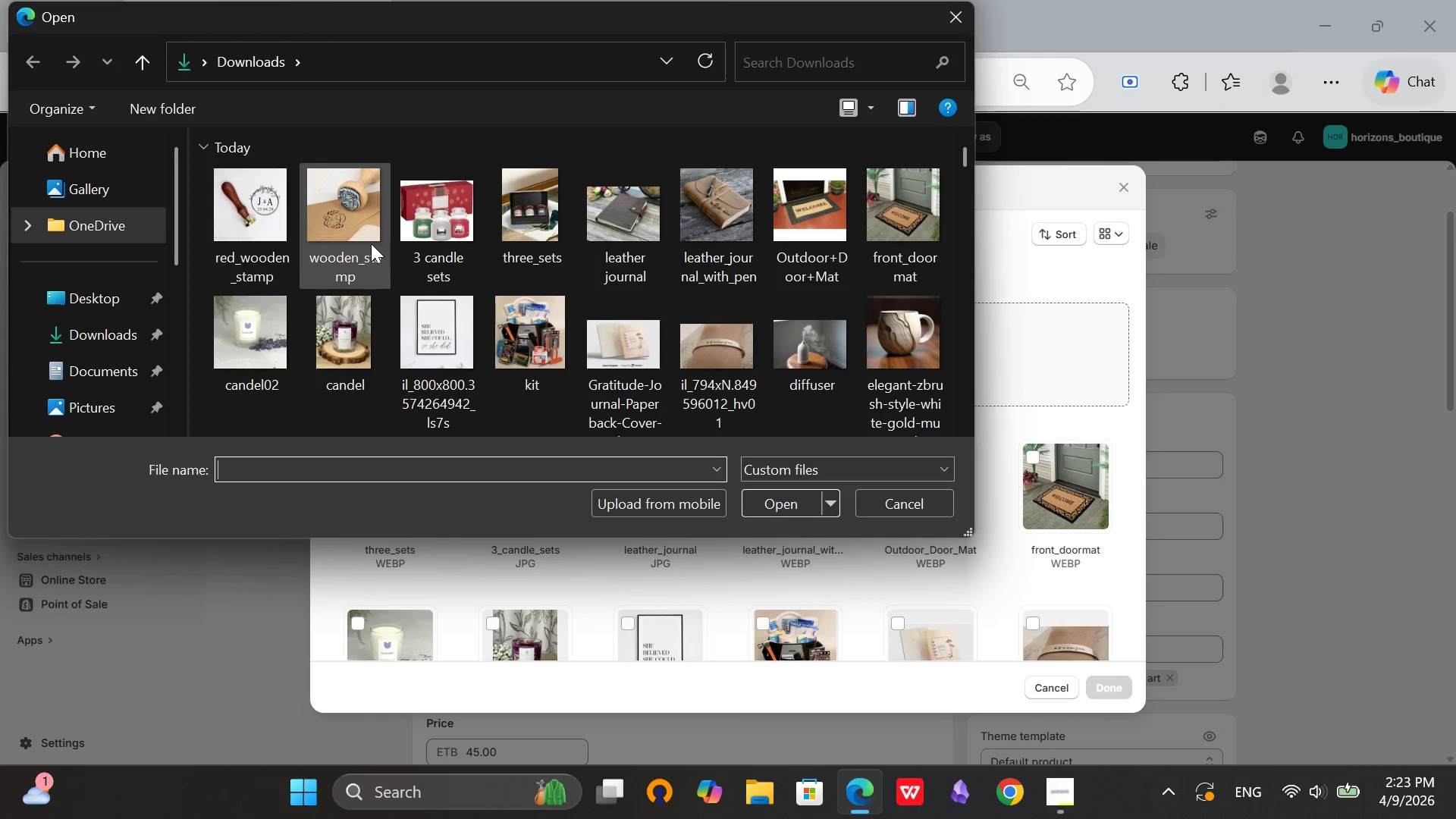 
left_click([256, 224])
 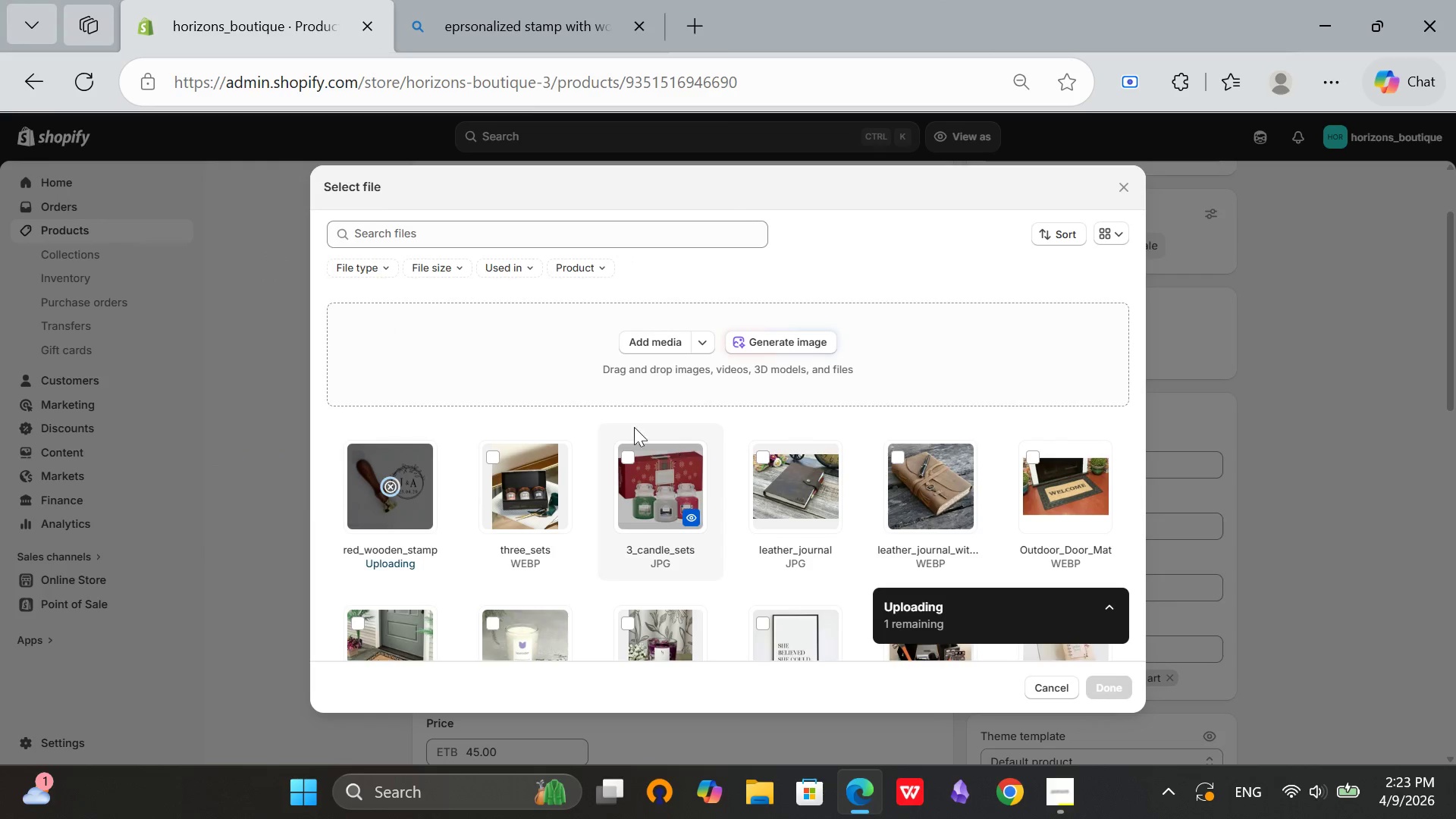 
left_click([638, 340])
 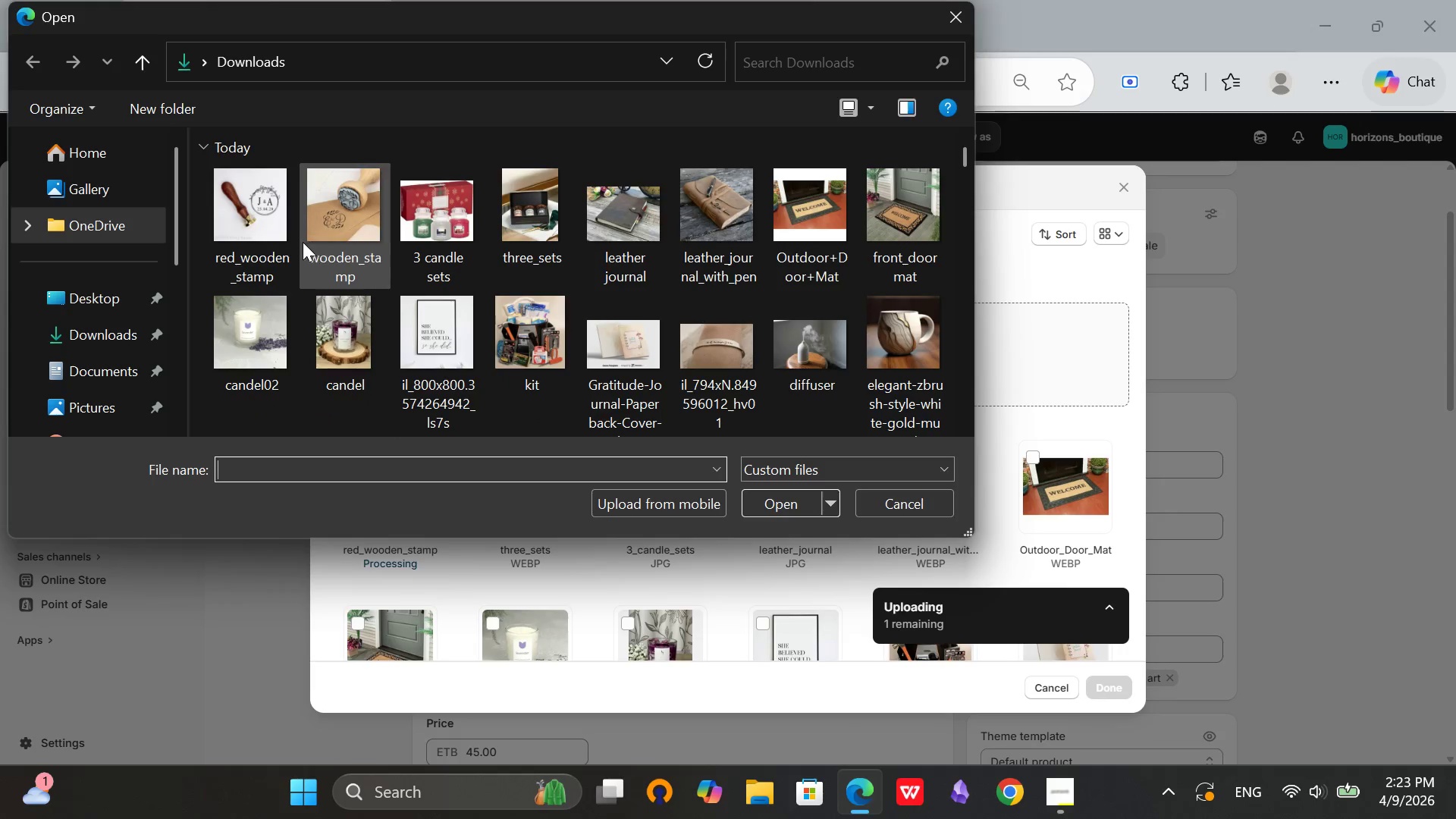 
double_click([334, 222])
 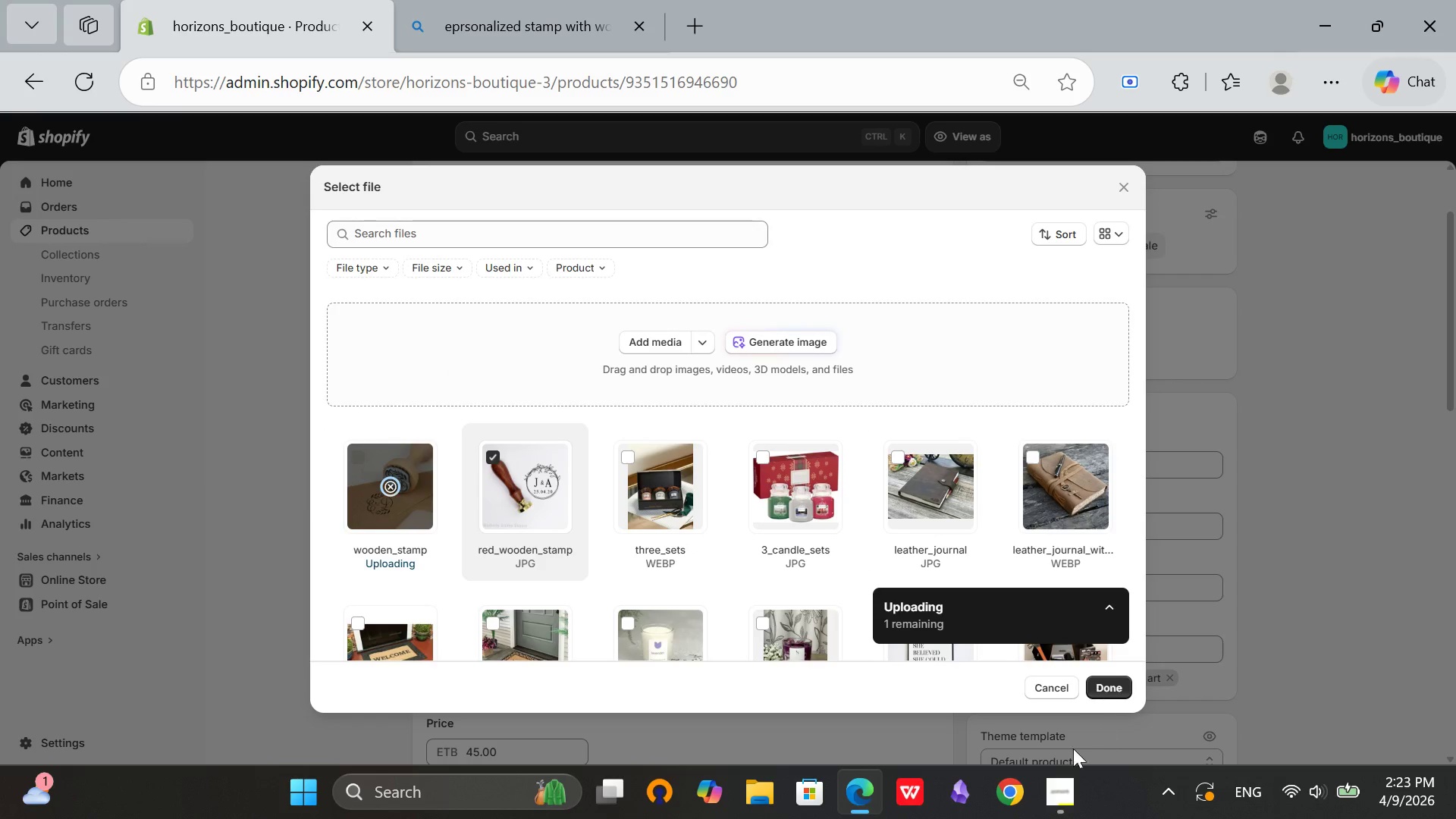 
left_click([1050, 802])